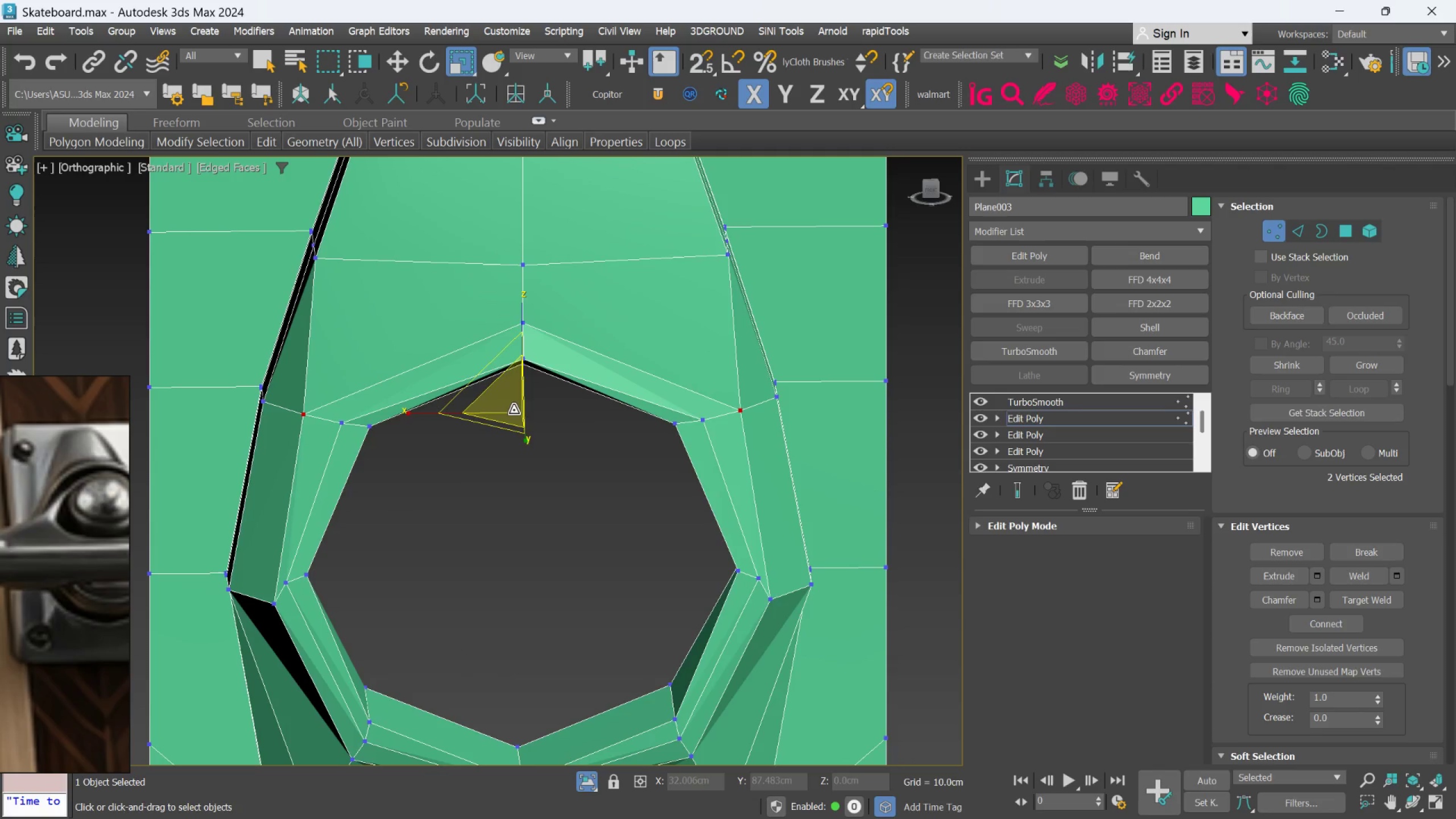 
scroll: coordinate [514, 410], scroll_direction: down, amount: 1.0
 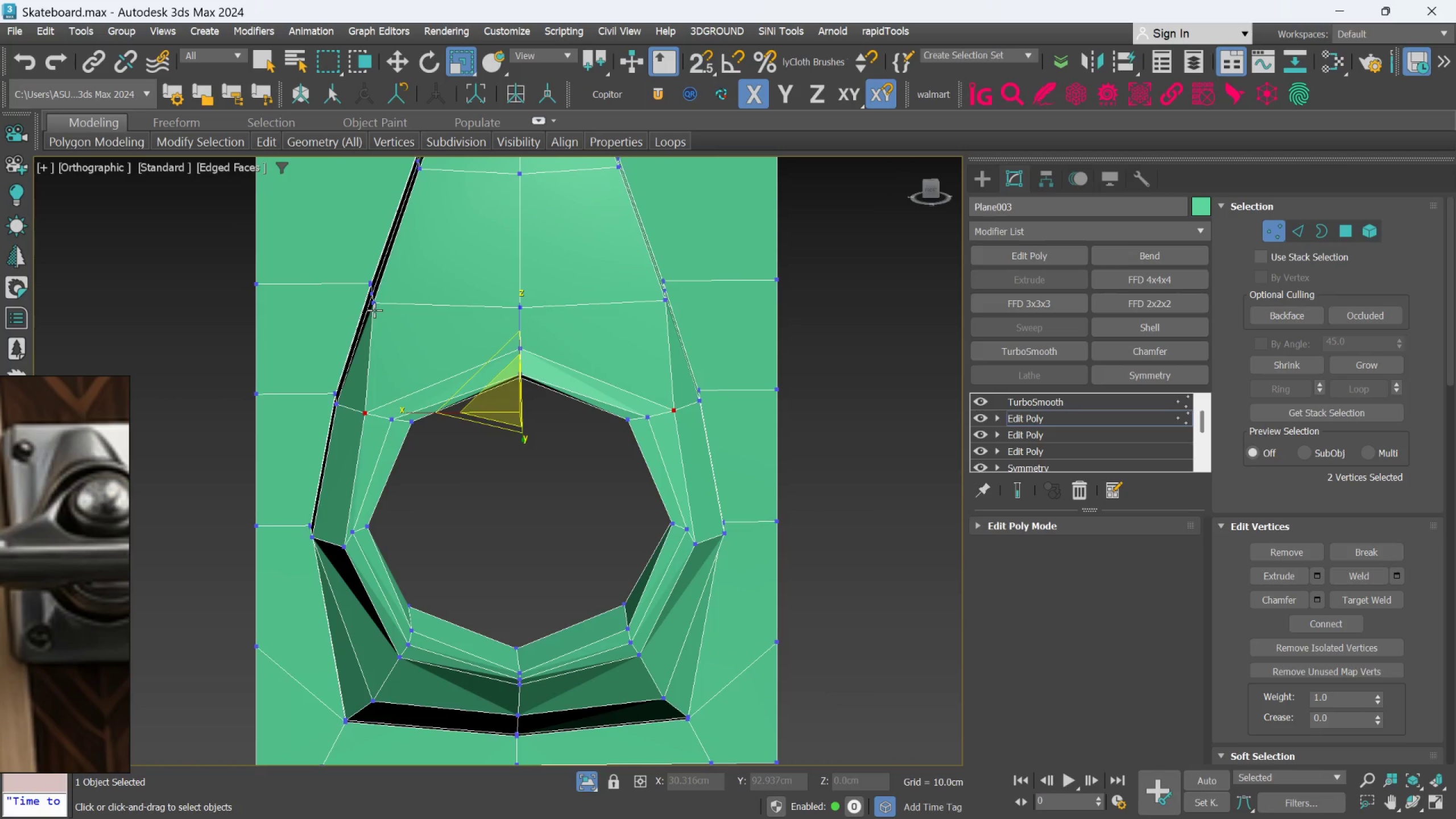 
left_click([375, 309])
 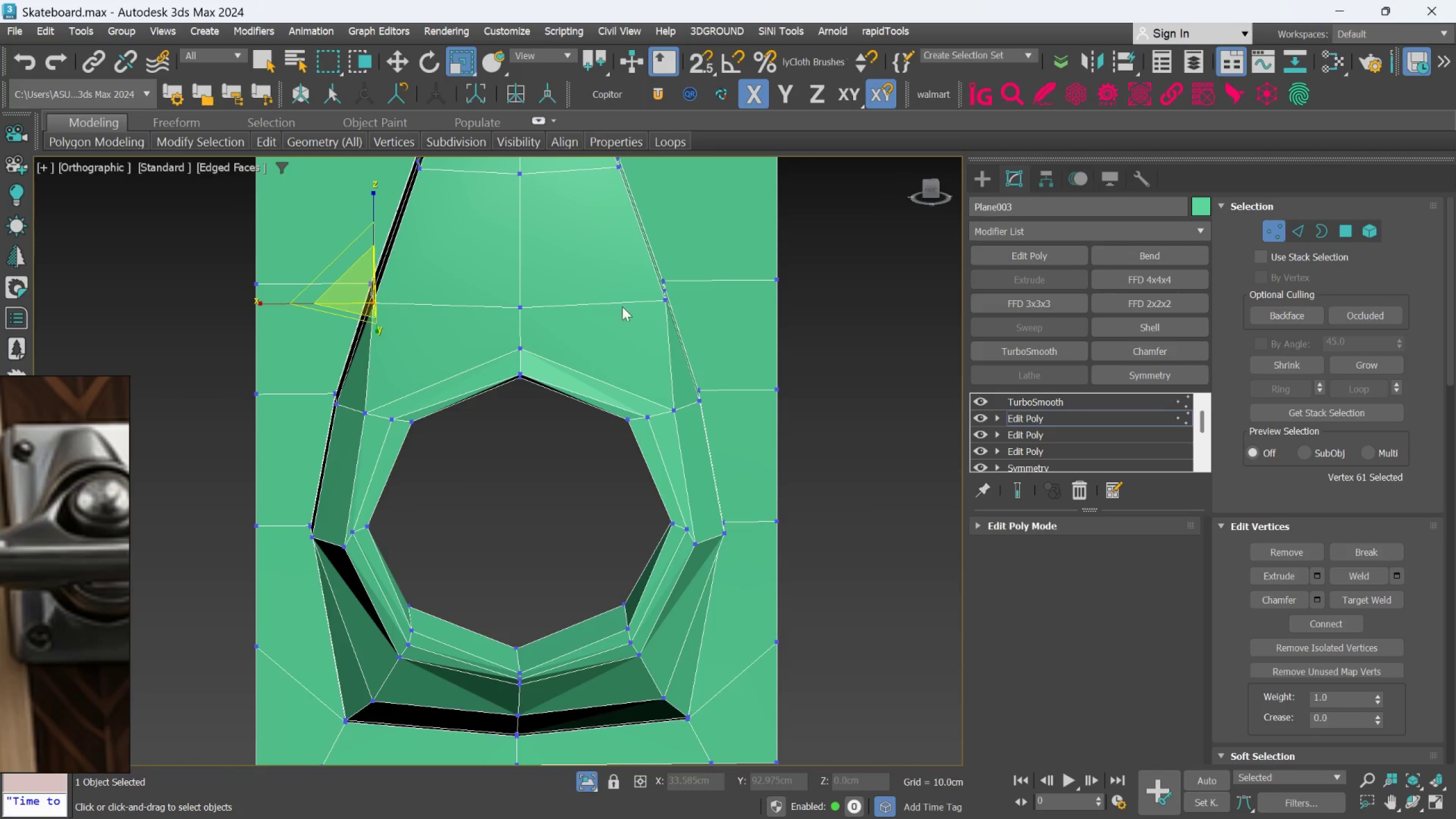 
hold_key(key=ControlLeft, duration=0.58)
left_click([663, 298])
 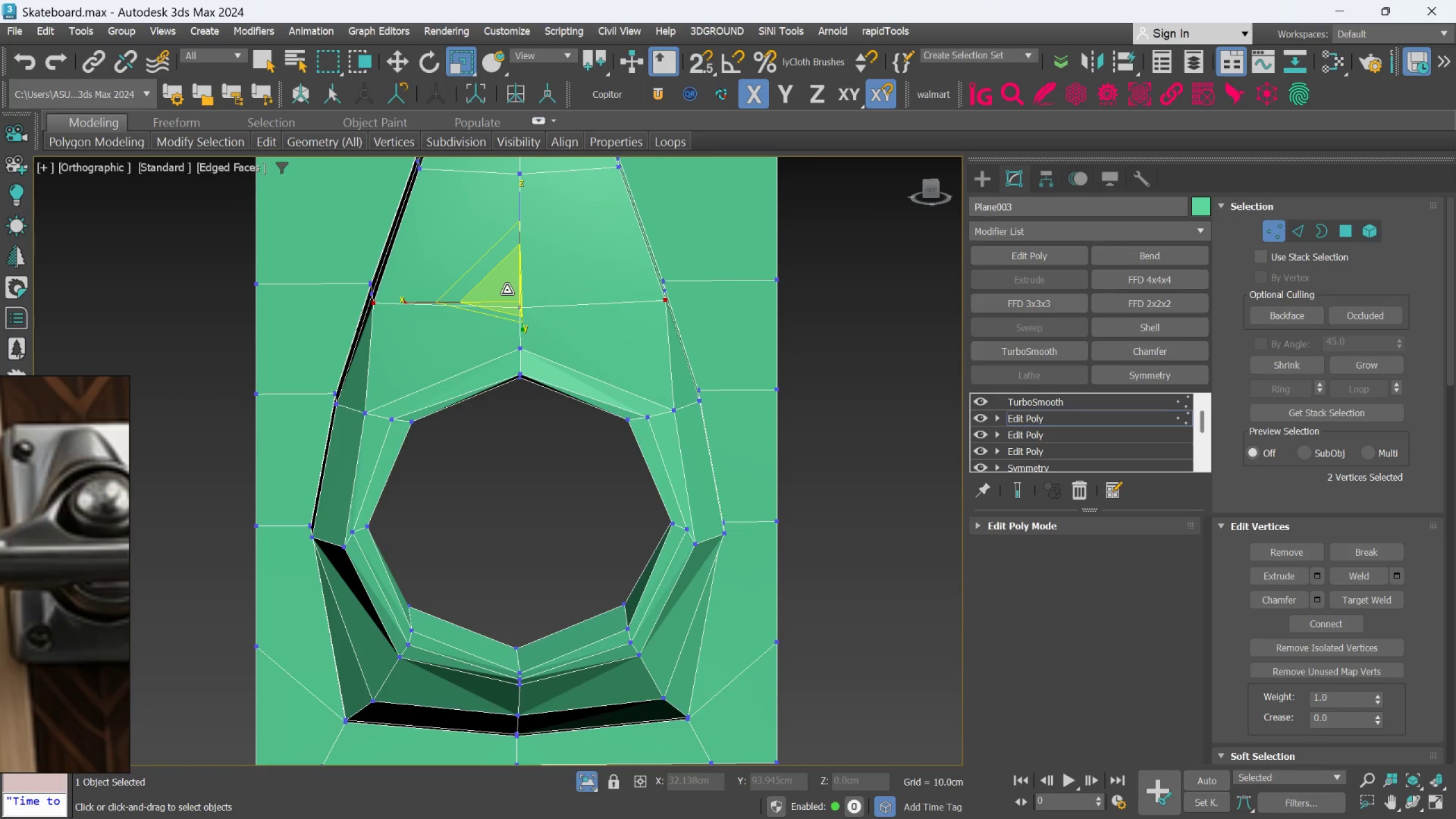 
left_click_drag(start_coordinate=[507, 290], to_coordinate=[507, 299])
 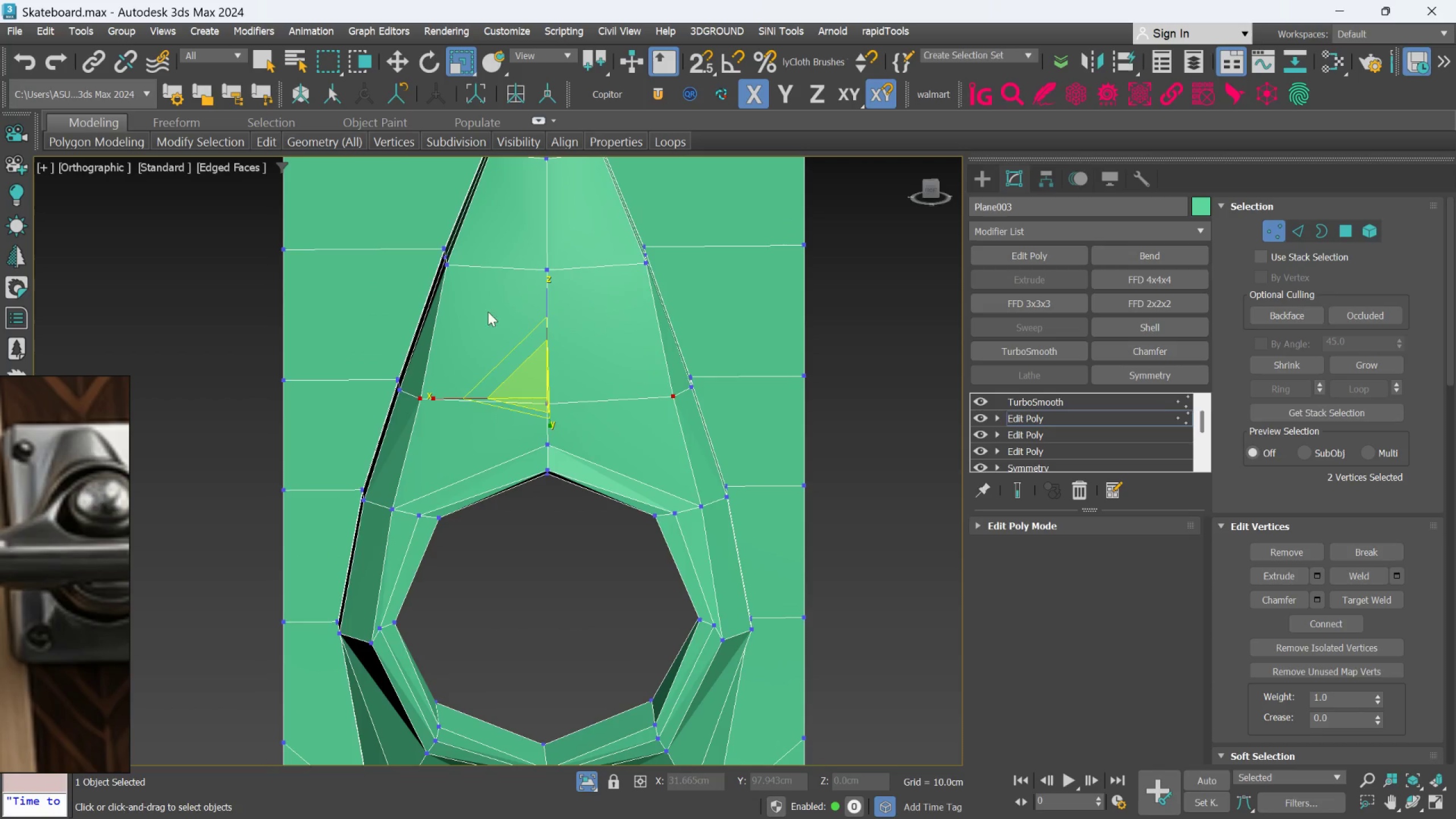 
scroll: coordinate [479, 296], scroll_direction: up, amount: 1.0
 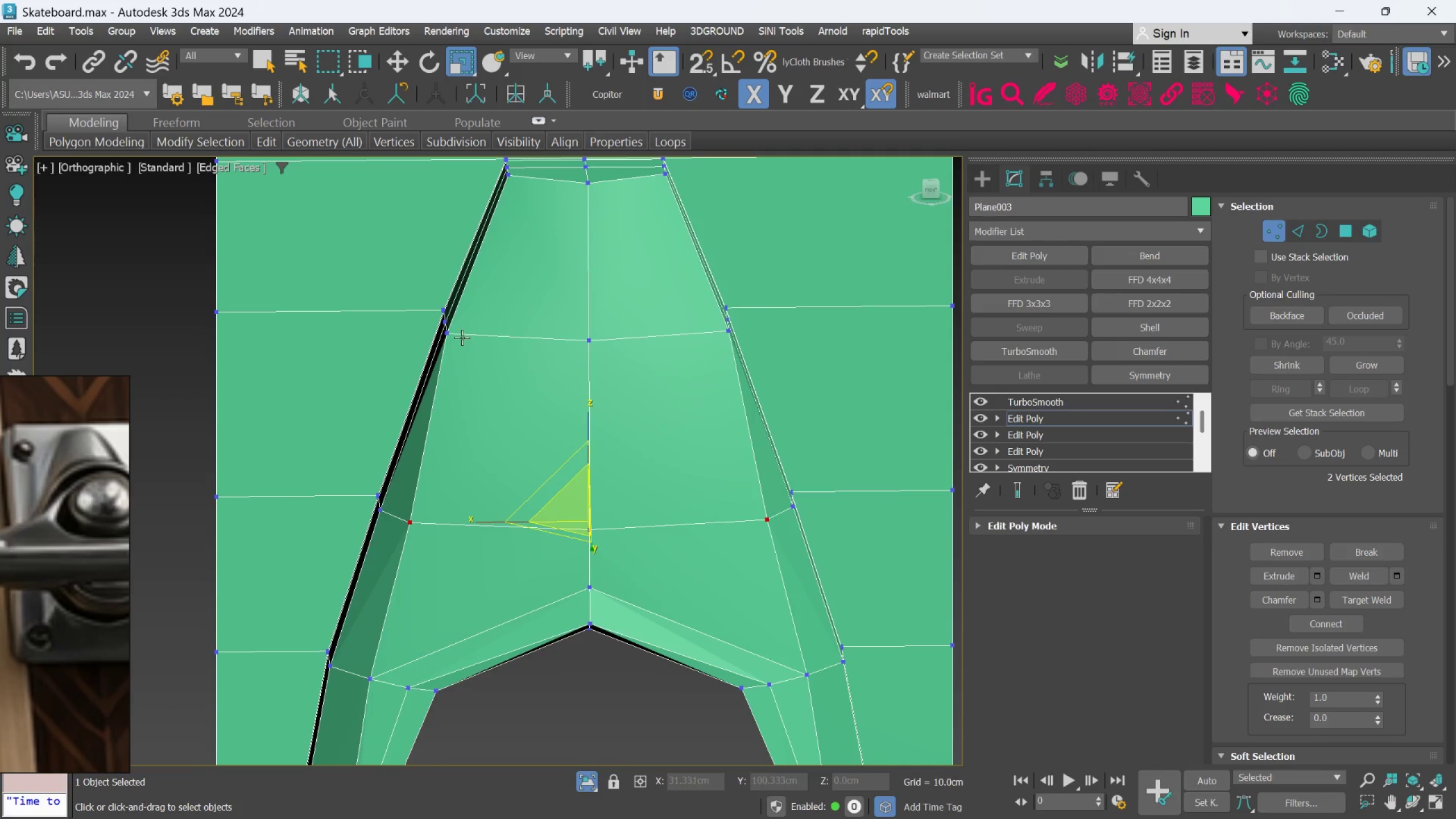 
left_click([449, 337])
 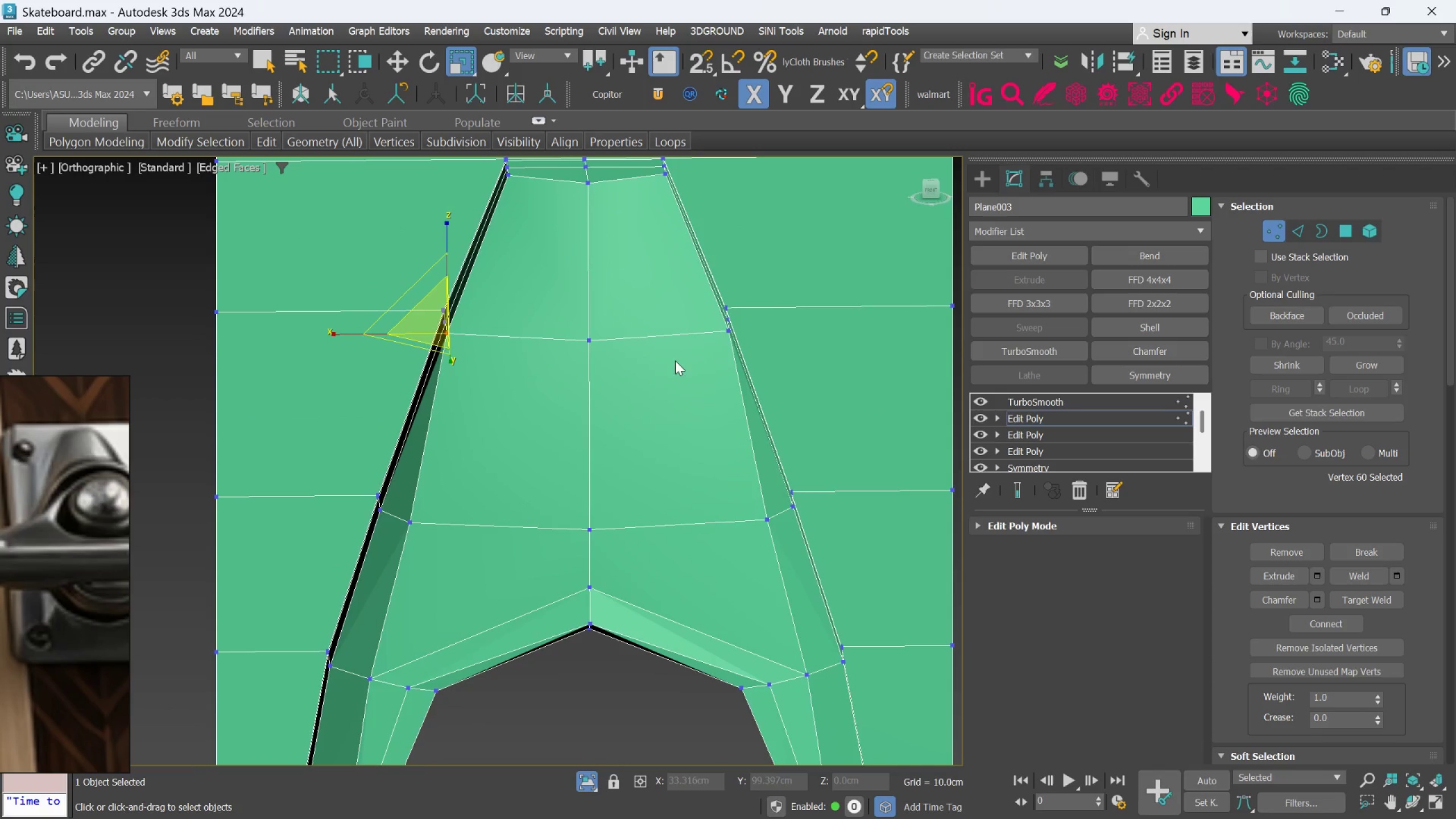 
hold_key(key=ControlLeft, duration=0.92)
left_click([725, 334])
 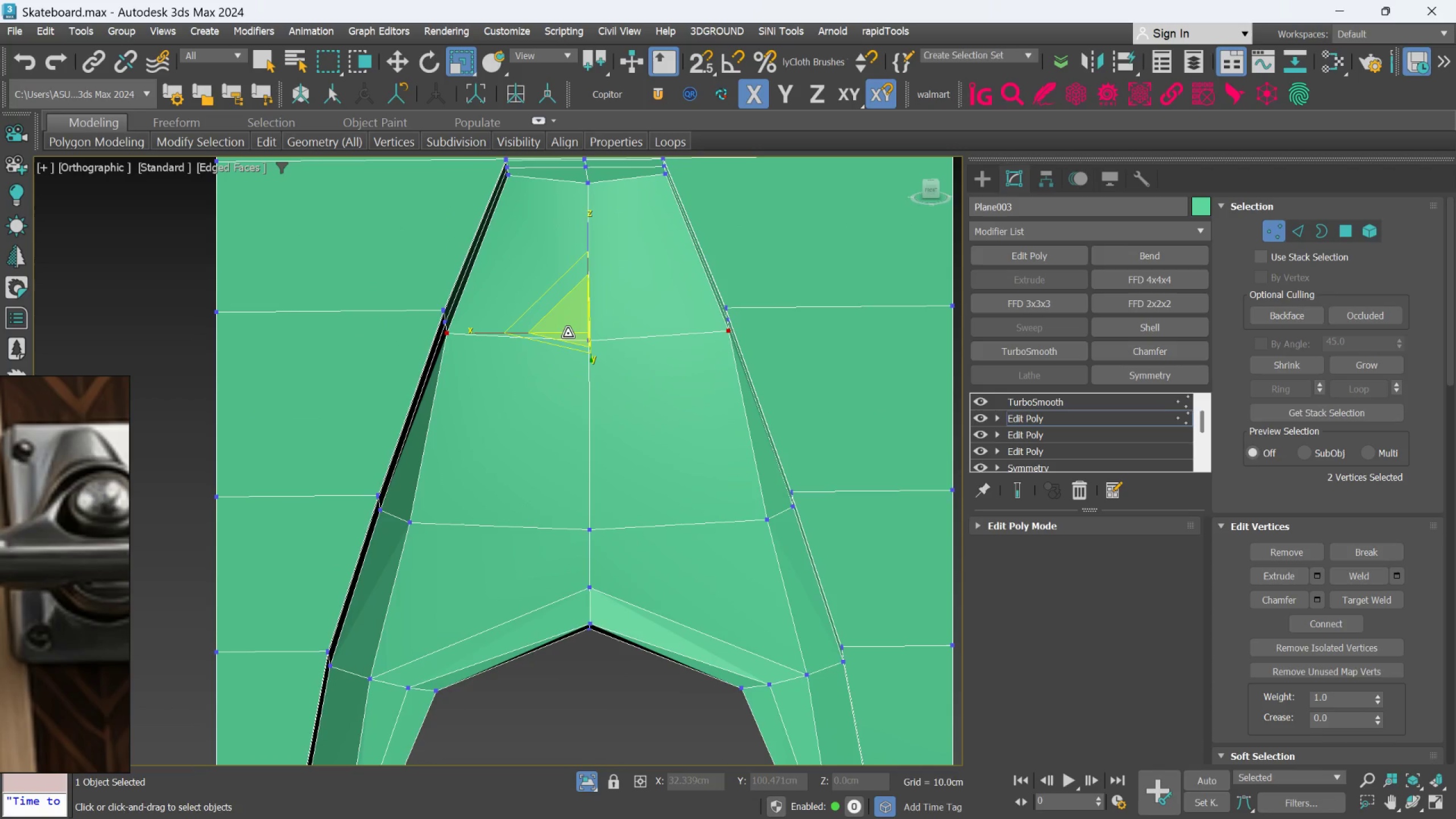 
left_click_drag(start_coordinate=[576, 333], to_coordinate=[577, 341])
 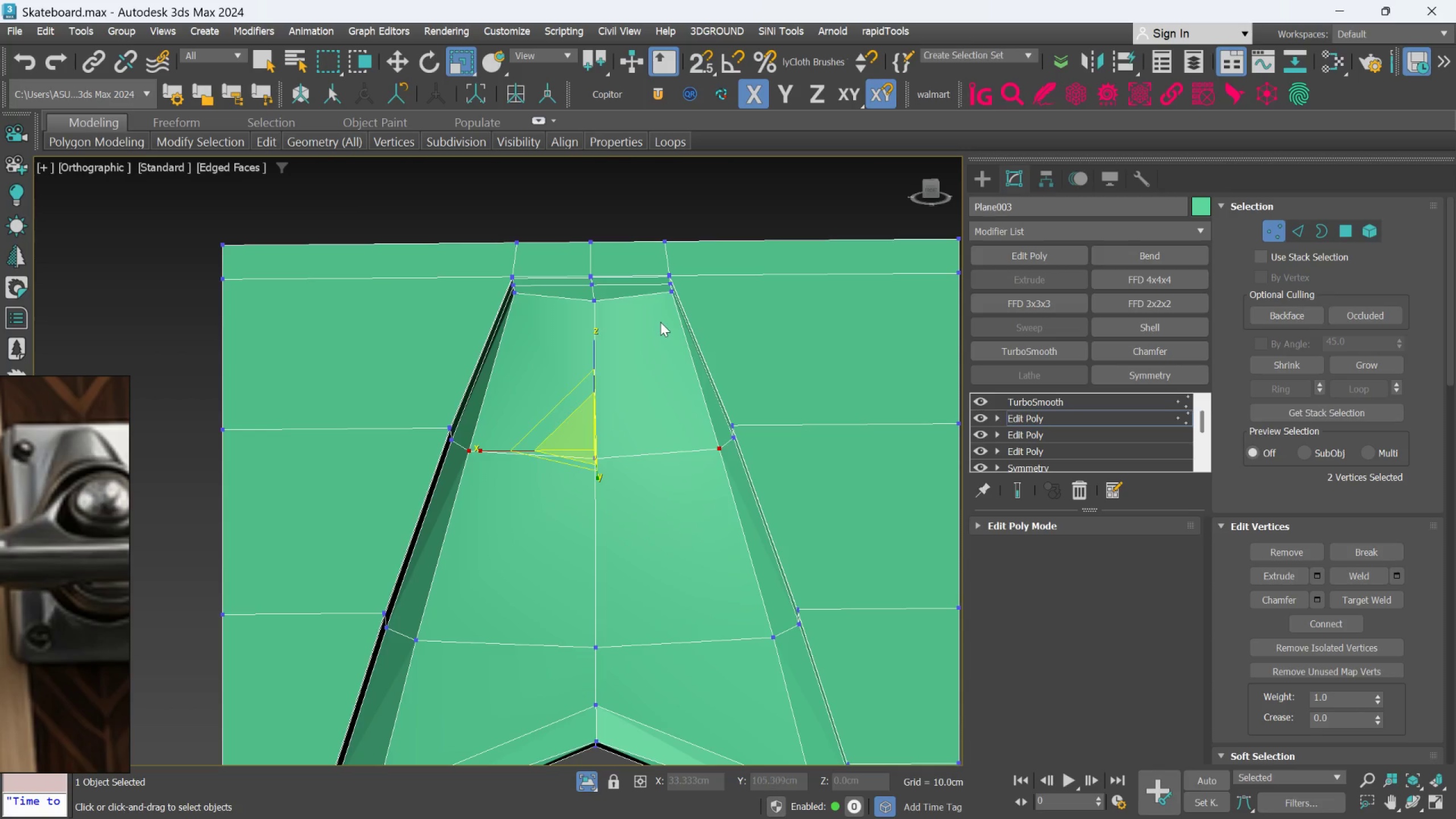 
left_click([669, 292])
 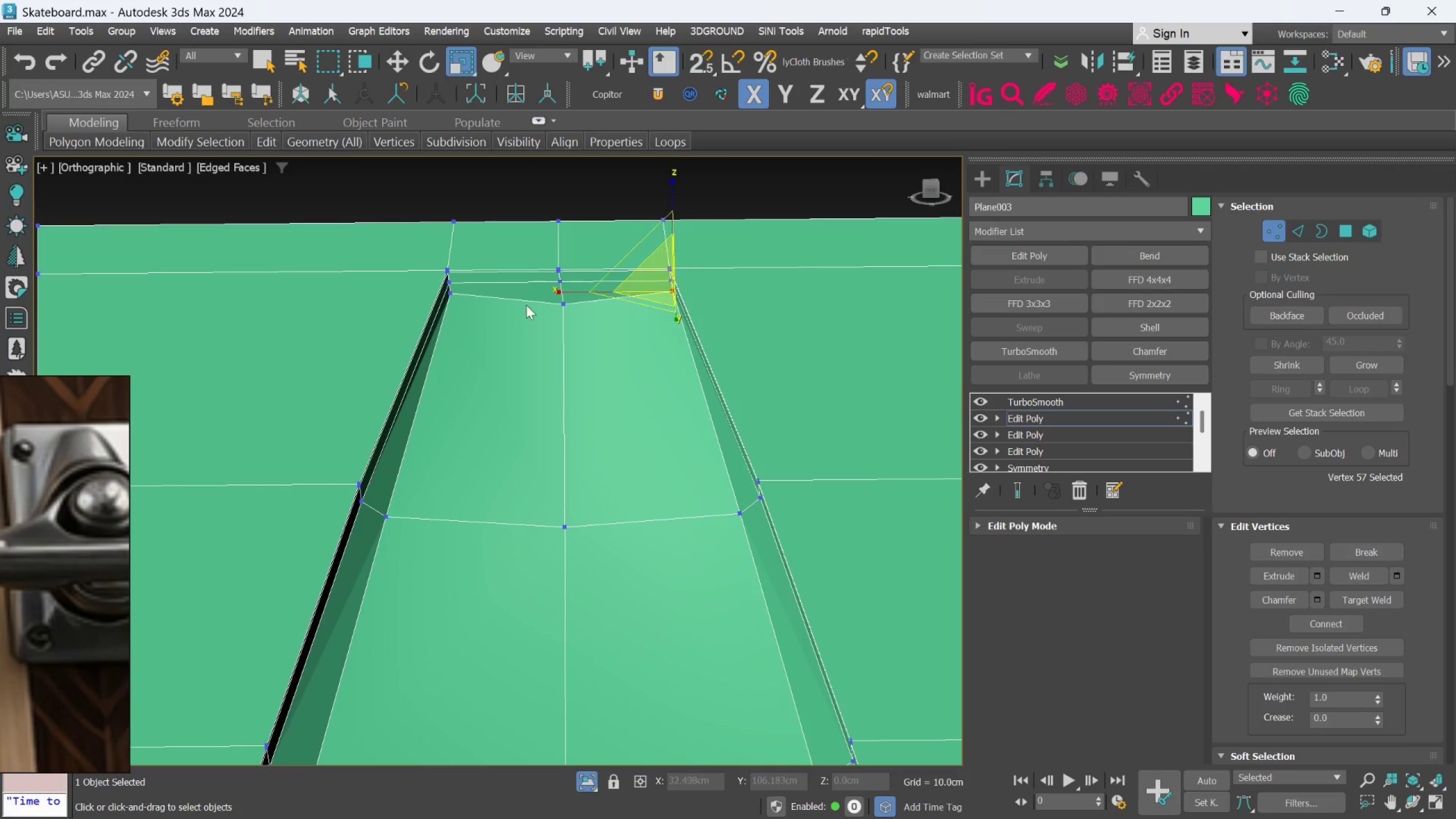 
scroll: coordinate [669, 292], scroll_direction: up, amount: 1.0
 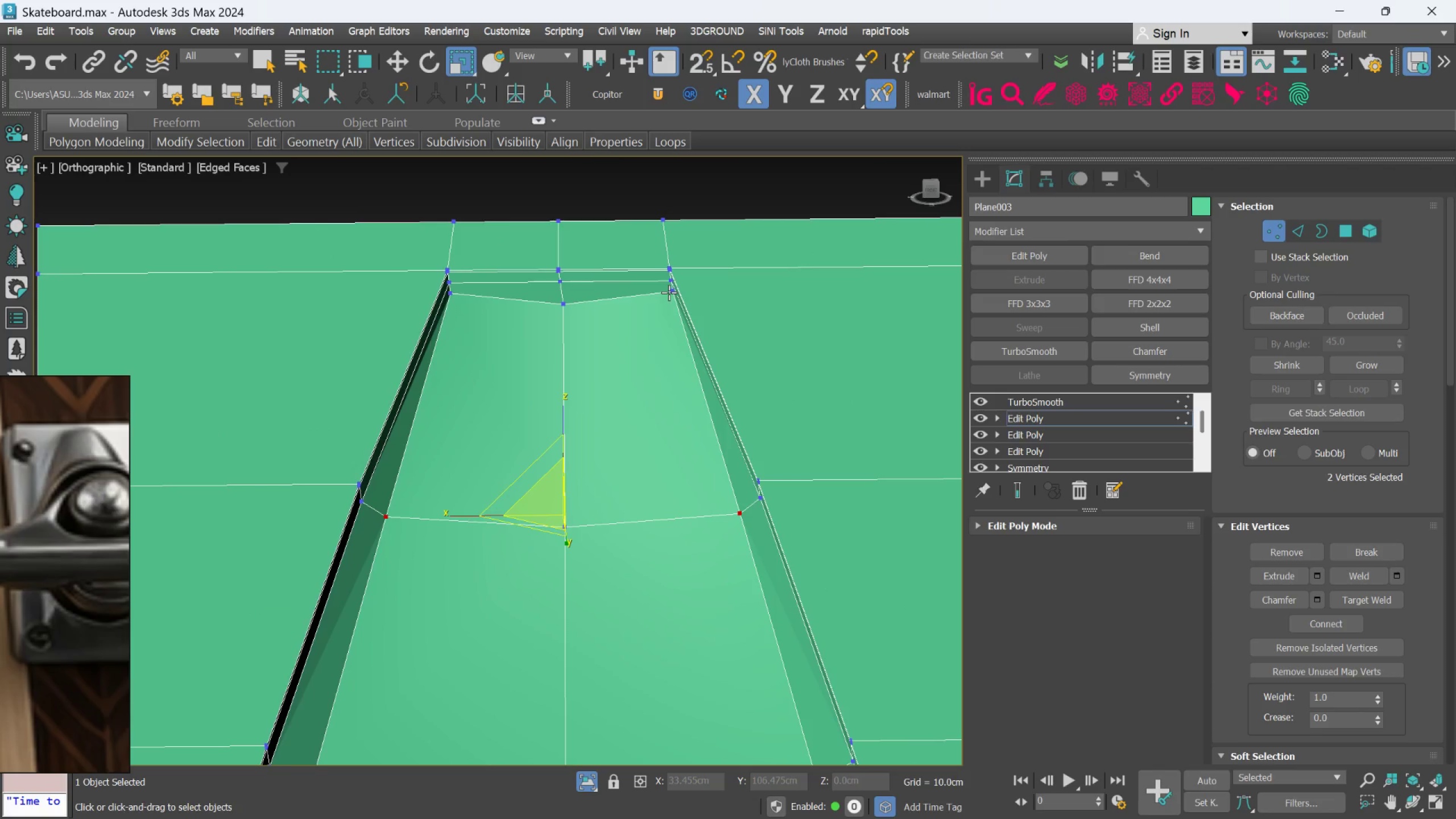 
hold_key(key=ControlLeft, duration=1.0)
left_click([458, 299])
 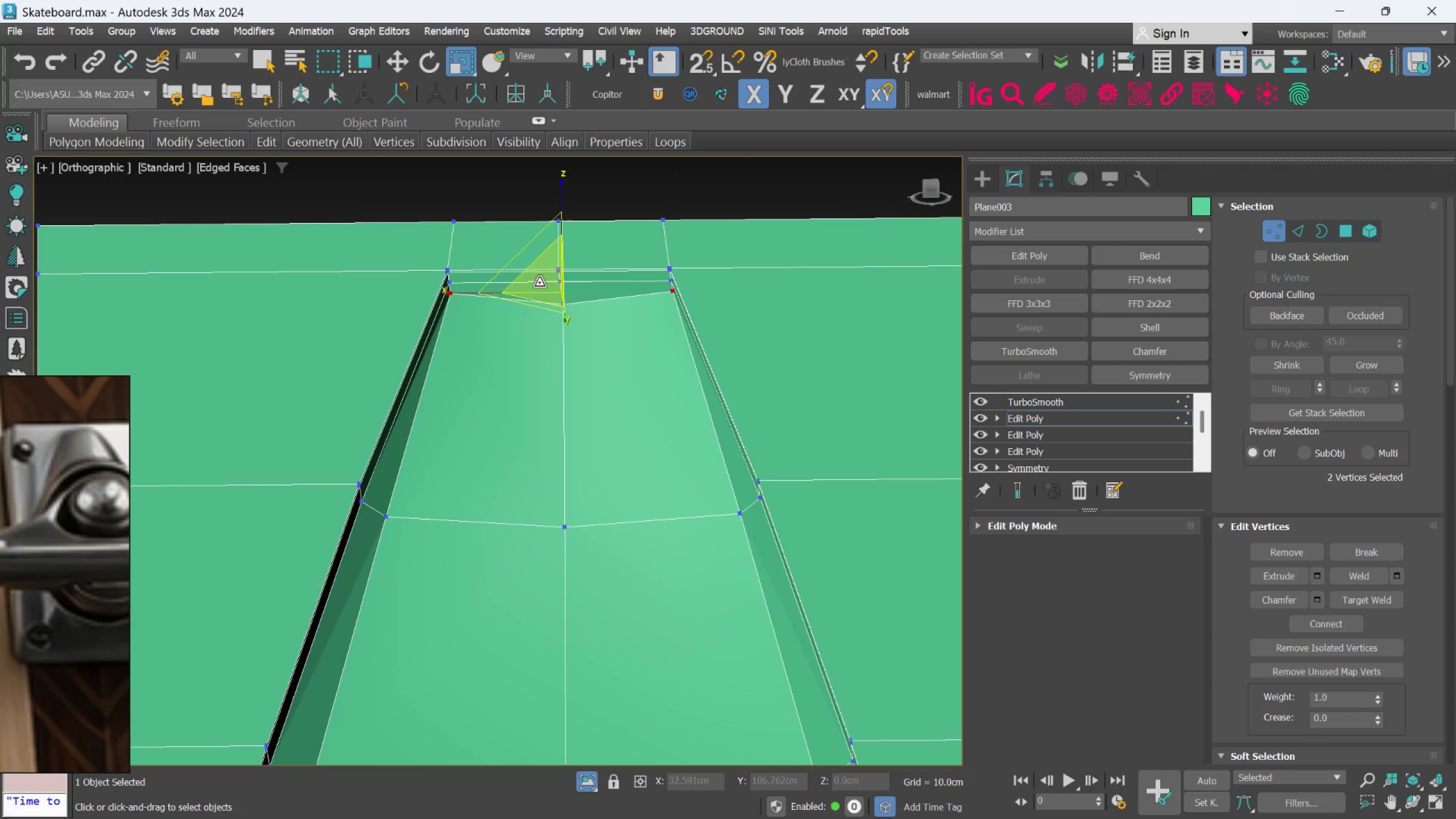 
left_click_drag(start_coordinate=[545, 284], to_coordinate=[545, 296])
 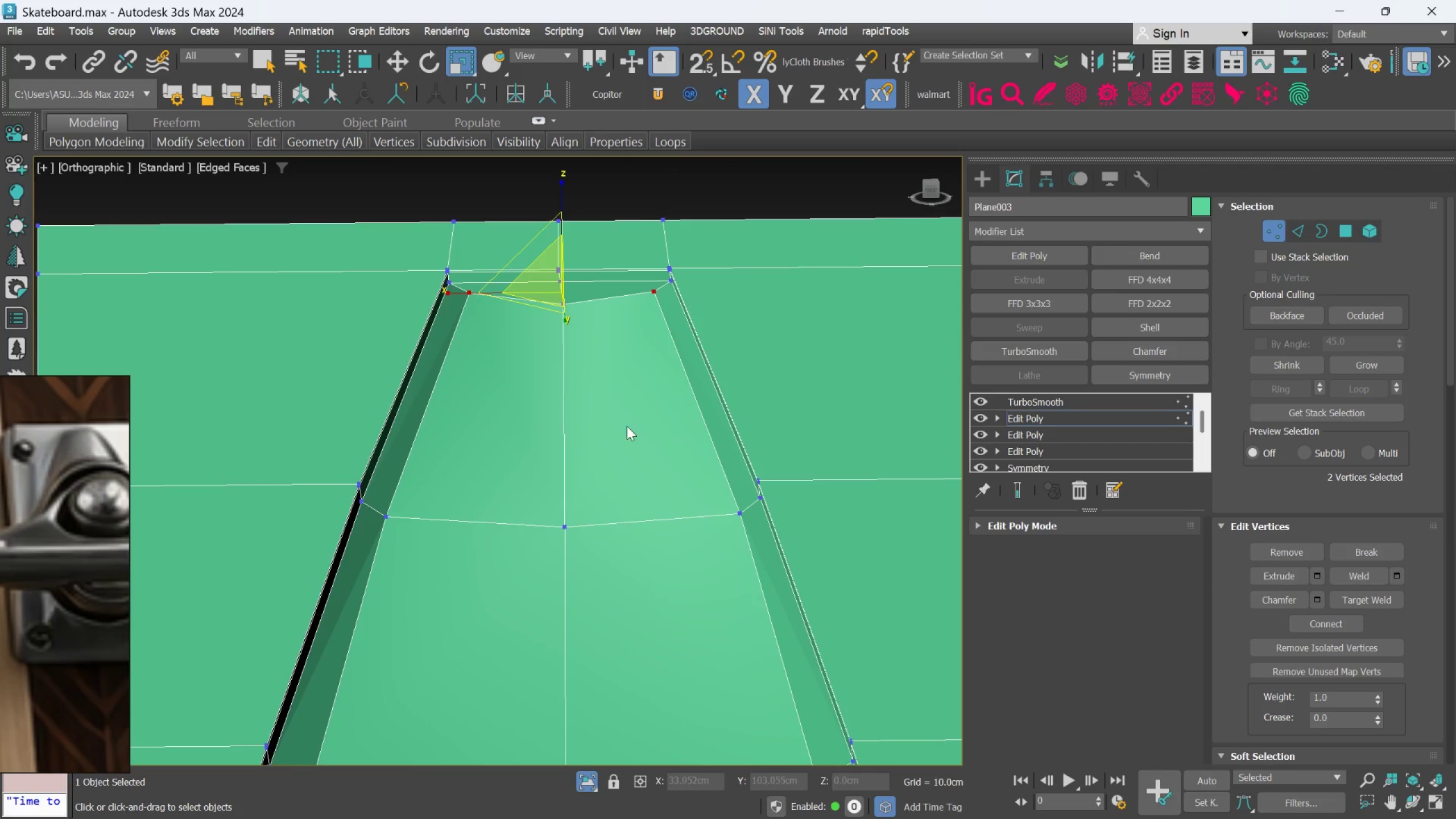 
scroll: coordinate [643, 470], scroll_direction: down, amount: 2.0
 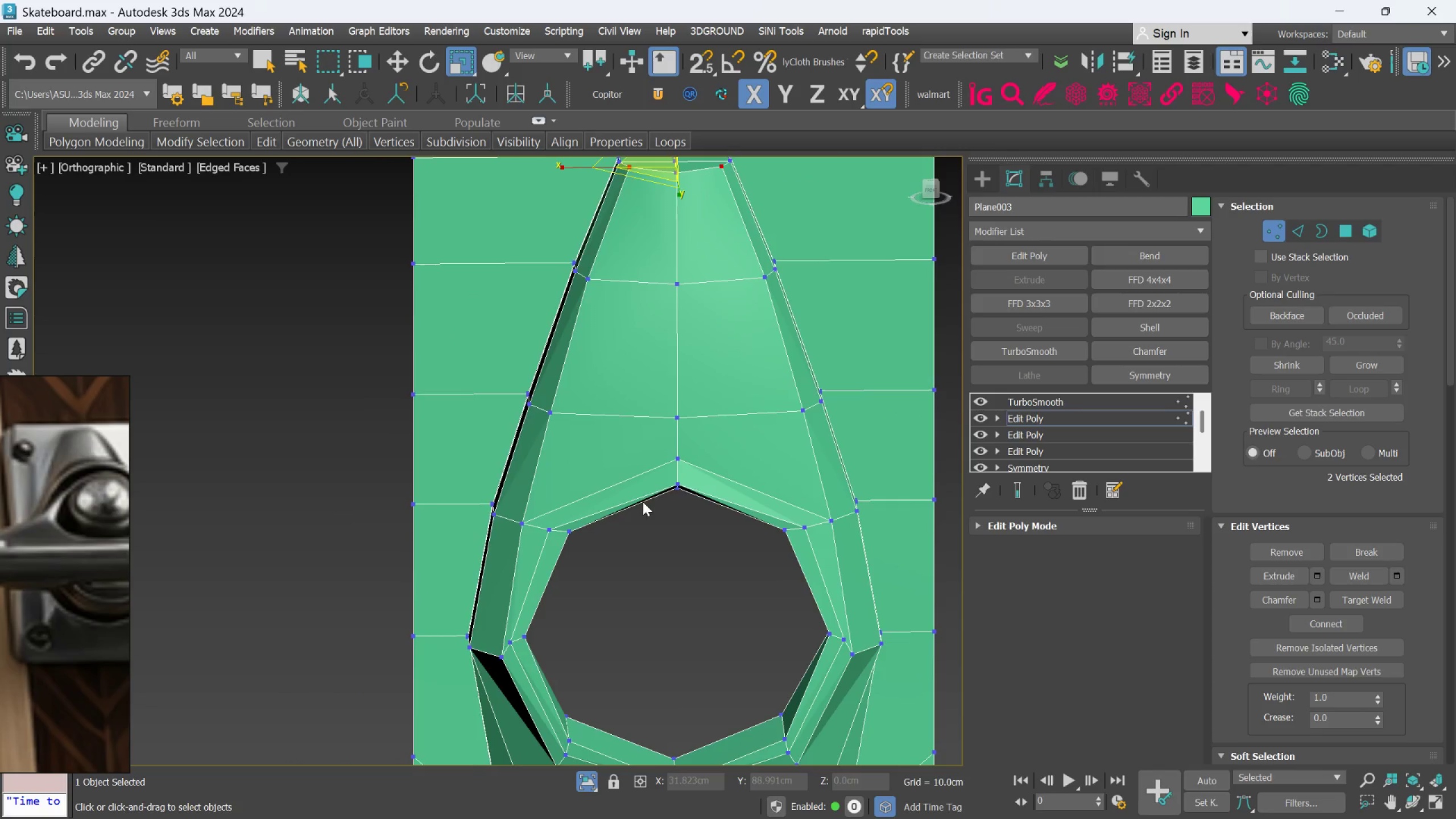 
scroll: coordinate [623, 517], scroll_direction: up, amount: 1.0
 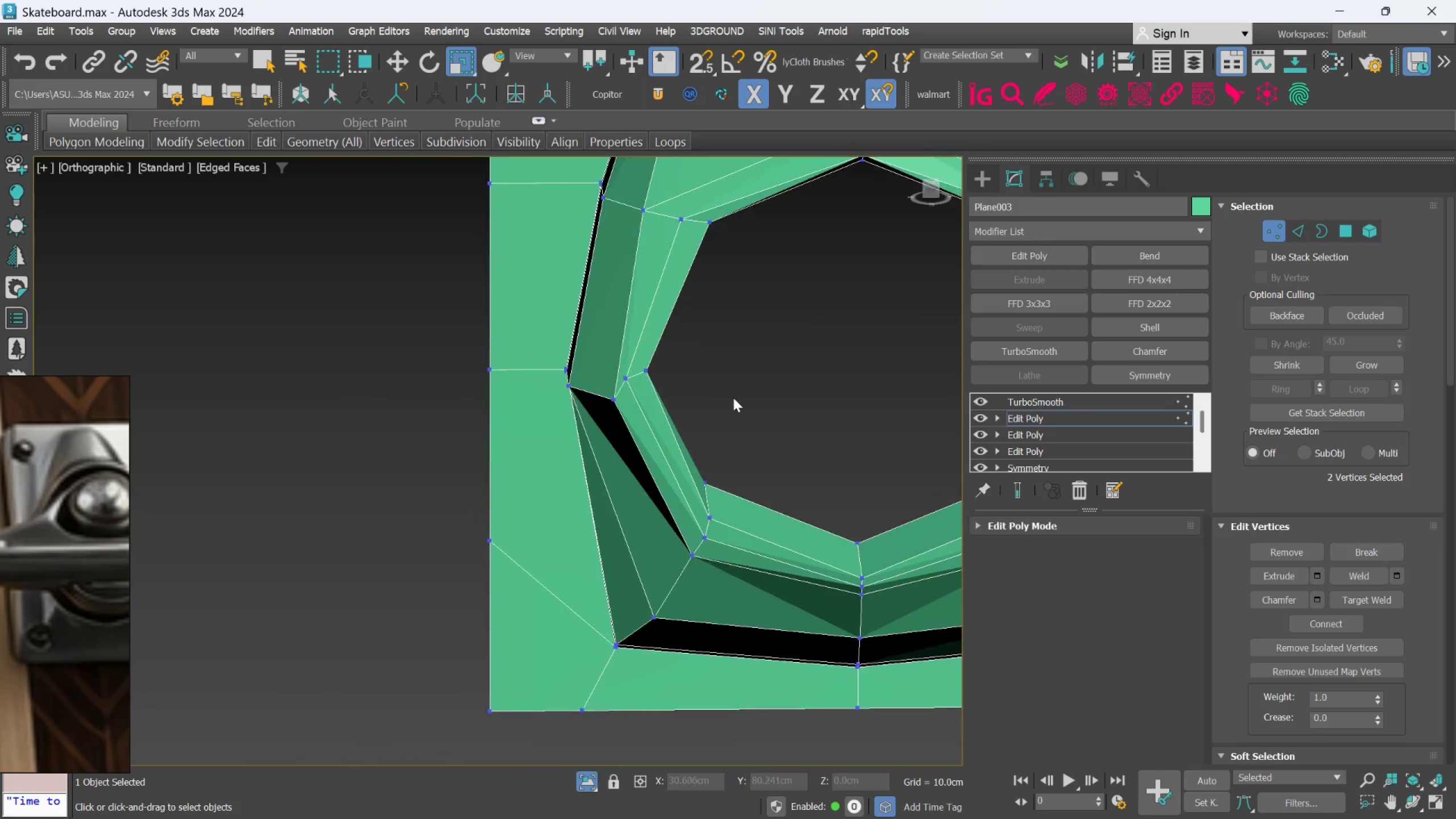 
scroll: coordinate [672, 604], scroll_direction: none, amount: 0.0
 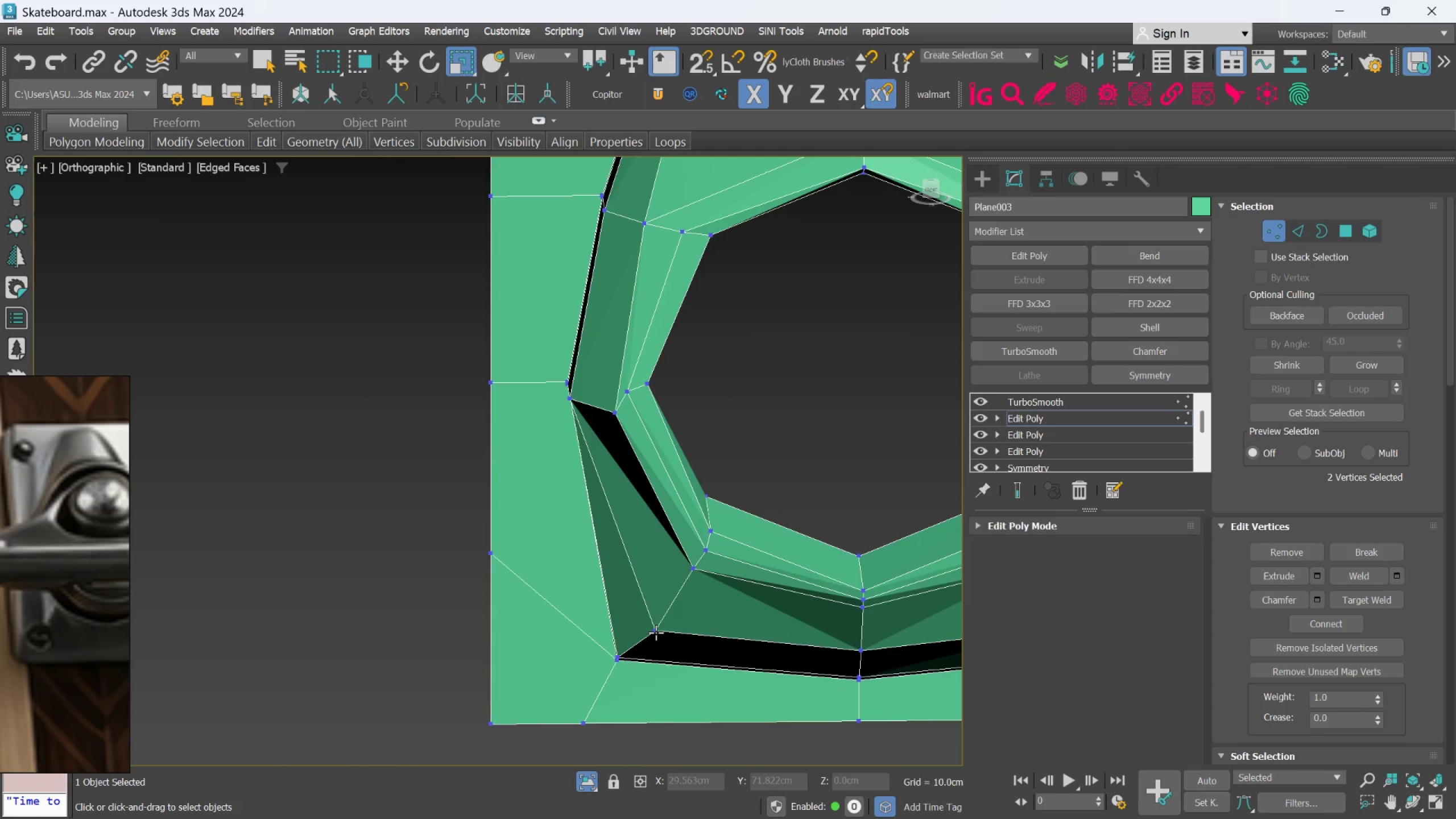 
left_click([655, 631])
 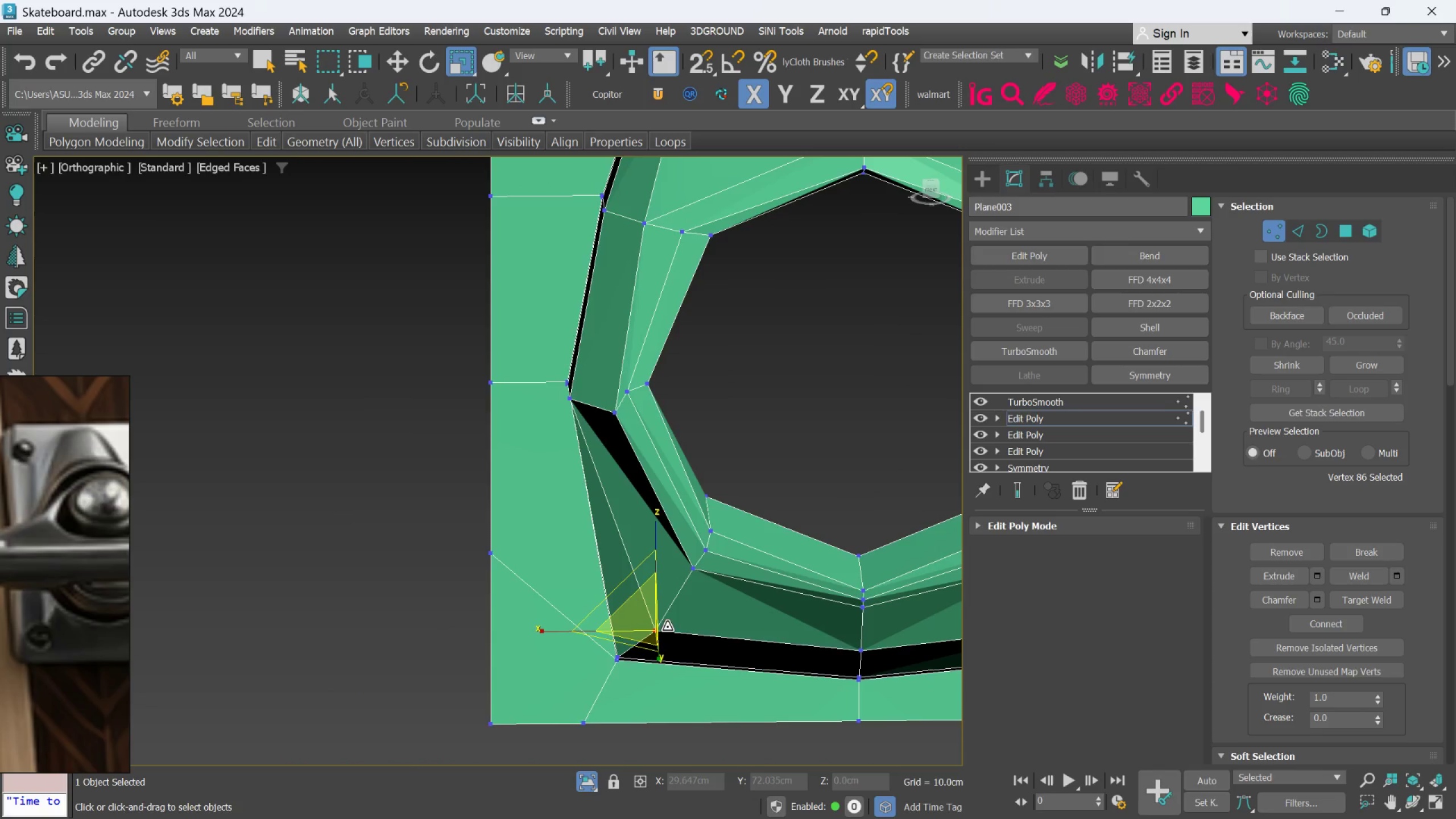 
scroll: coordinate [669, 625], scroll_direction: down, amount: 2.0
 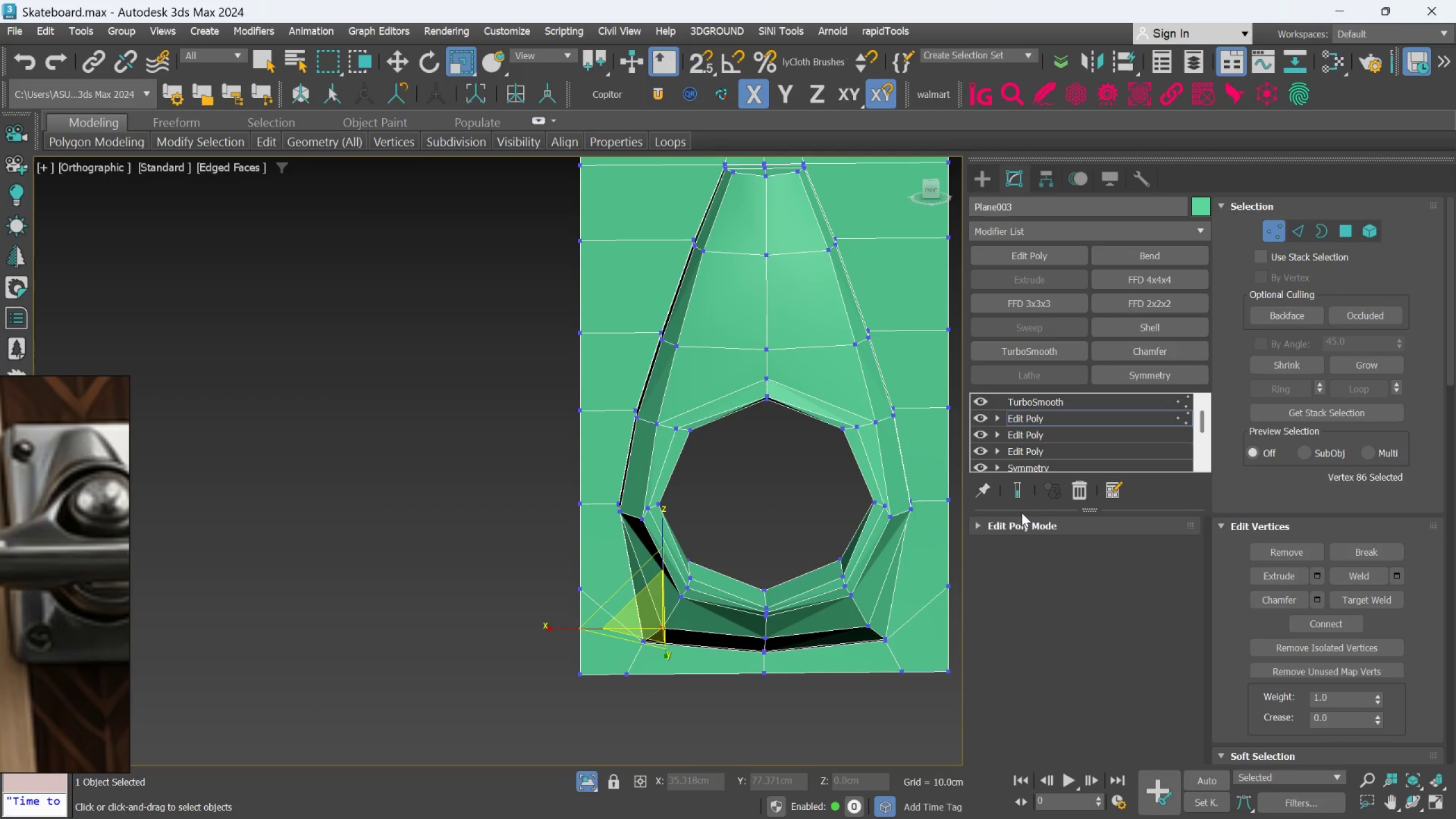 
left_click([1130, 421])
 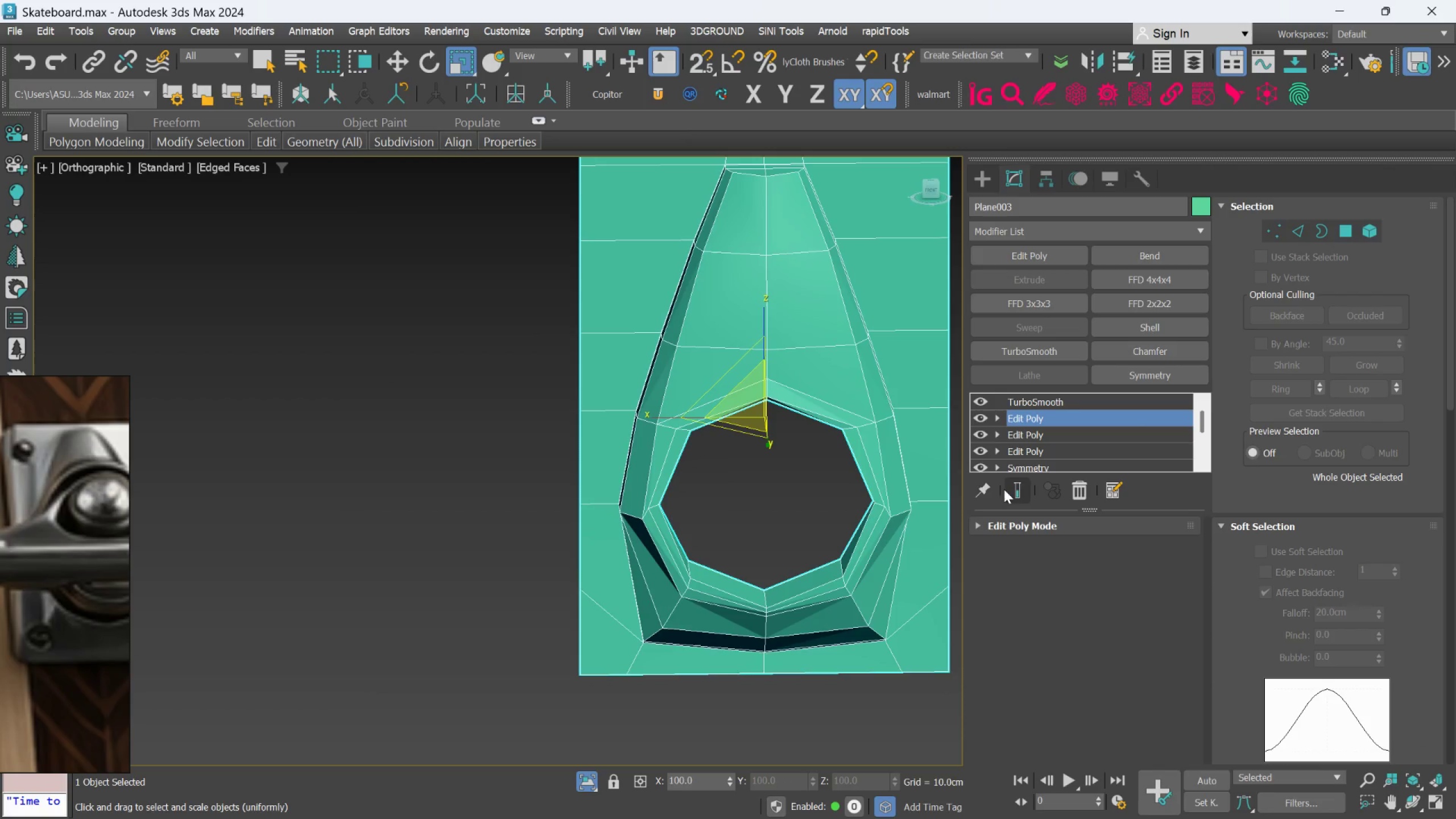 
left_click([1002, 490])
 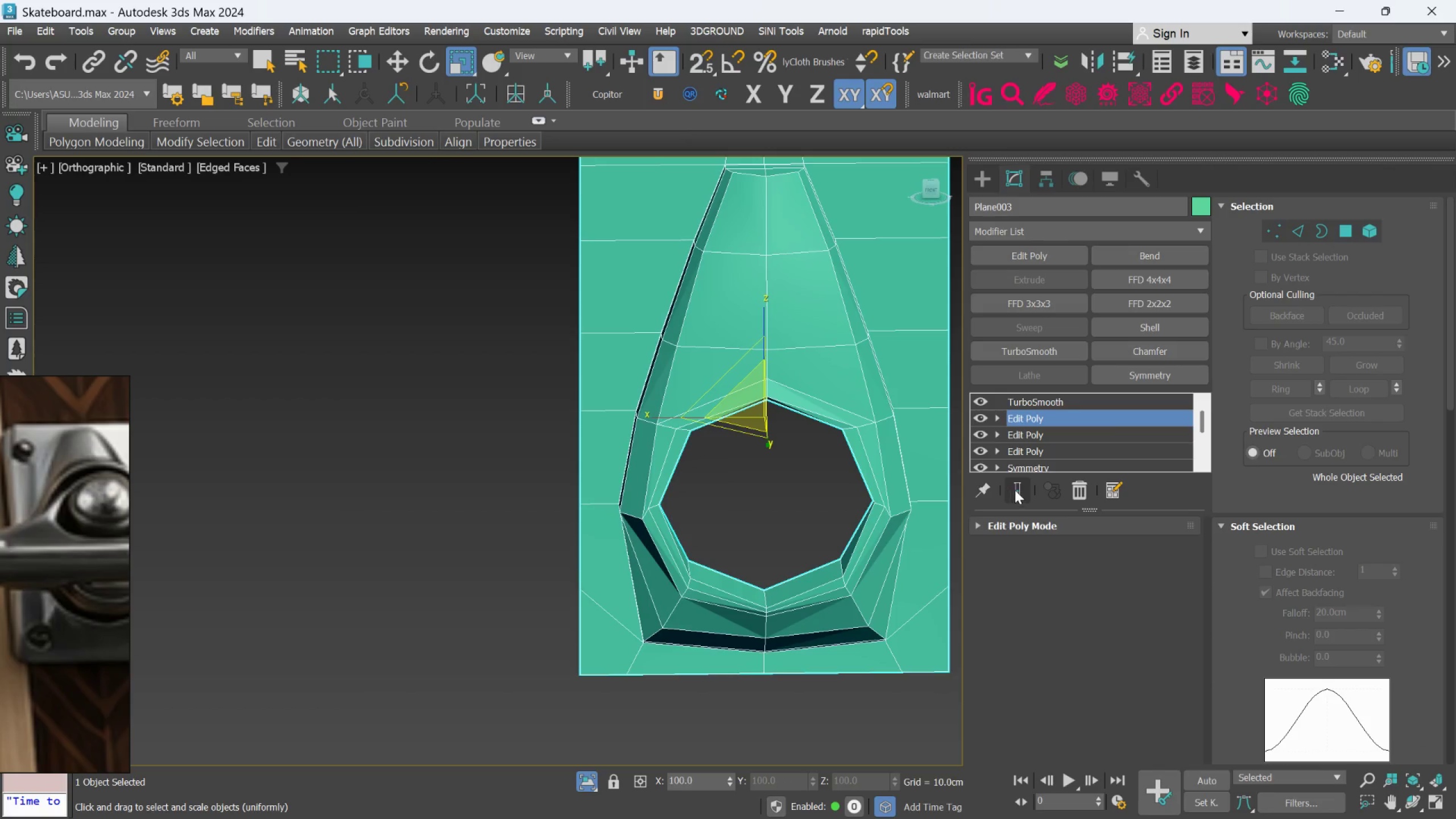 
left_click([1016, 489])
 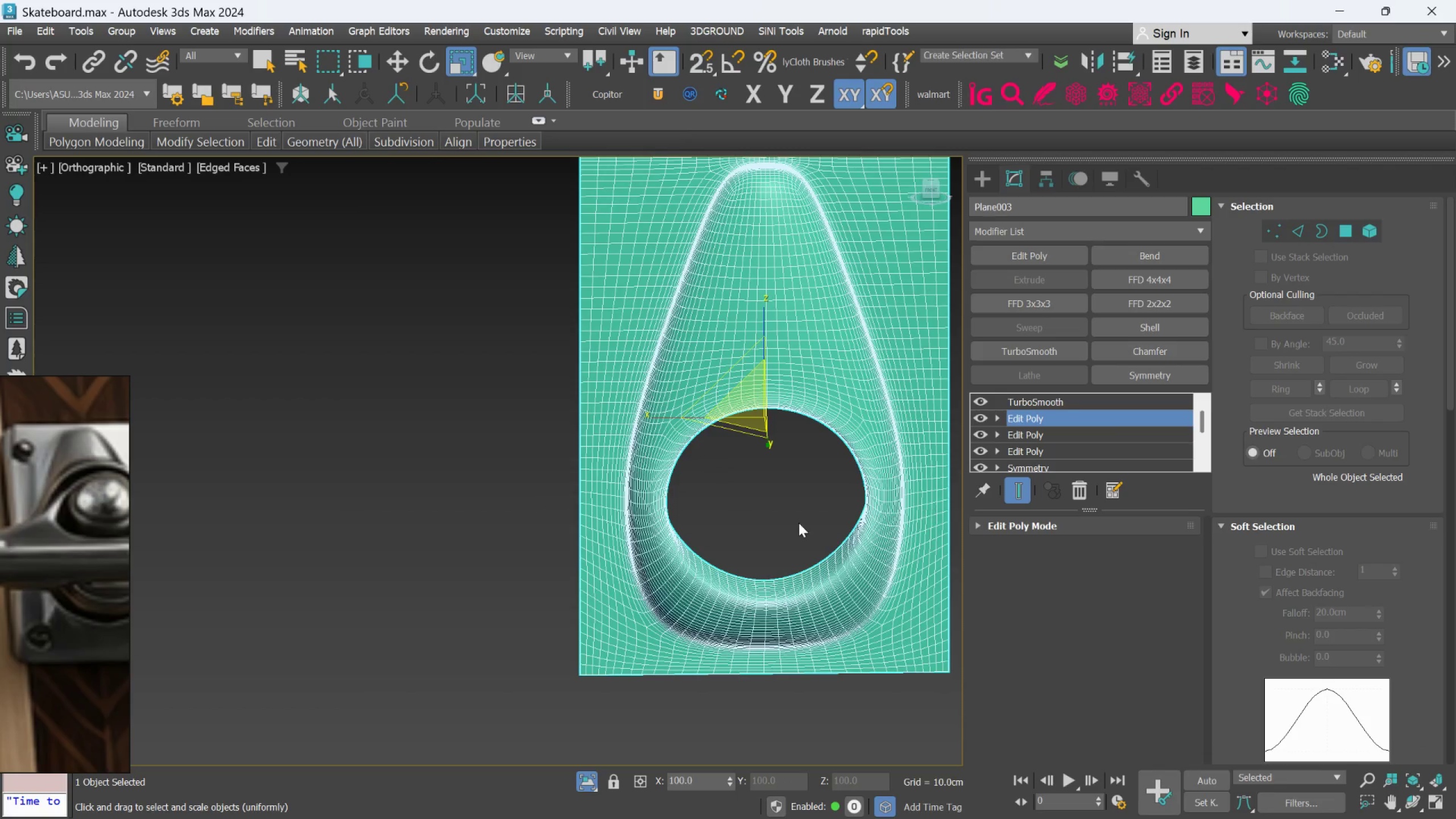 
hold_key(key=AltLeft, duration=1.5)
 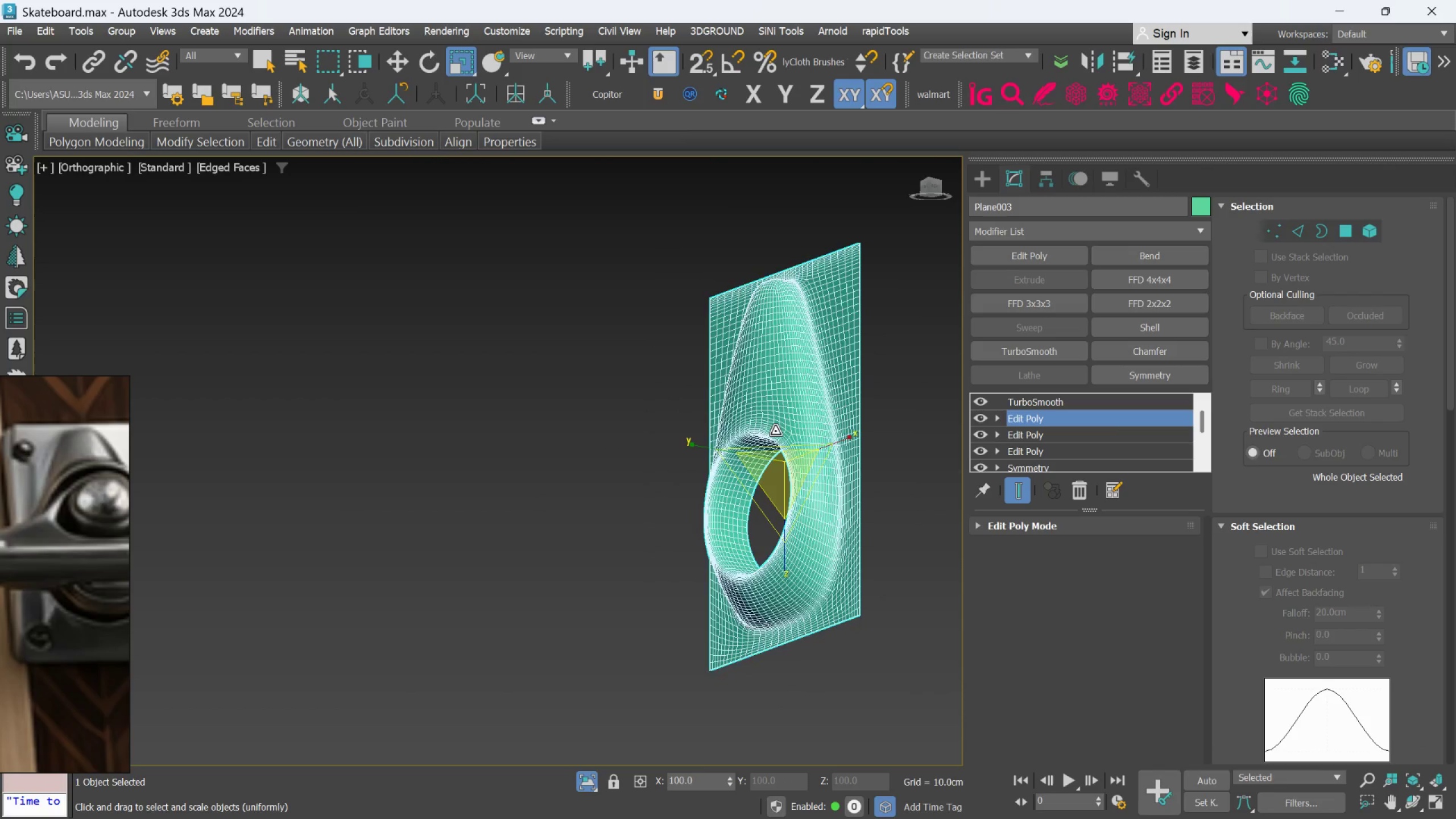 
scroll: coordinate [770, 539], scroll_direction: down, amount: 1.0
 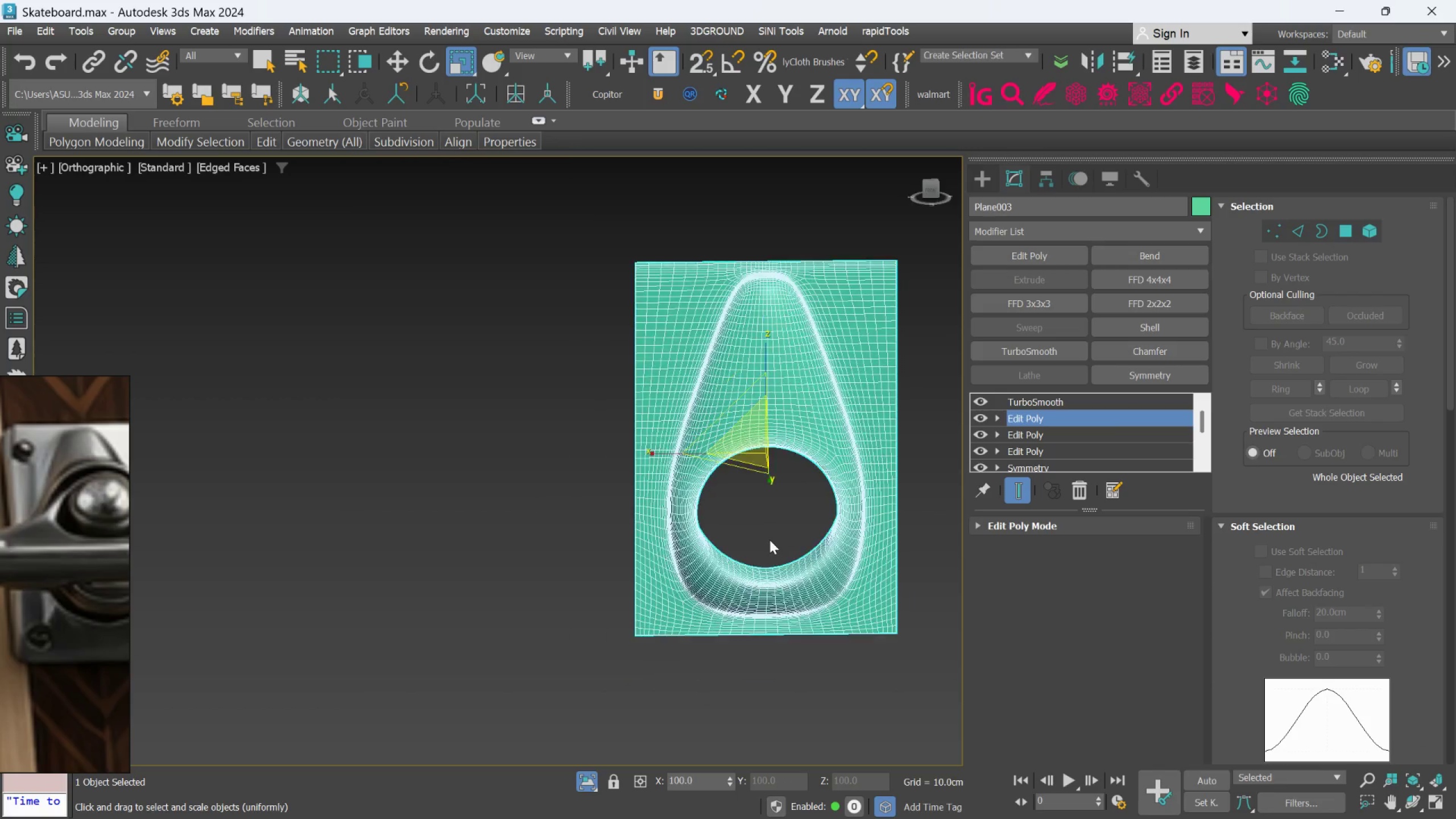 
hold_key(key=AltLeft, duration=0.36)
 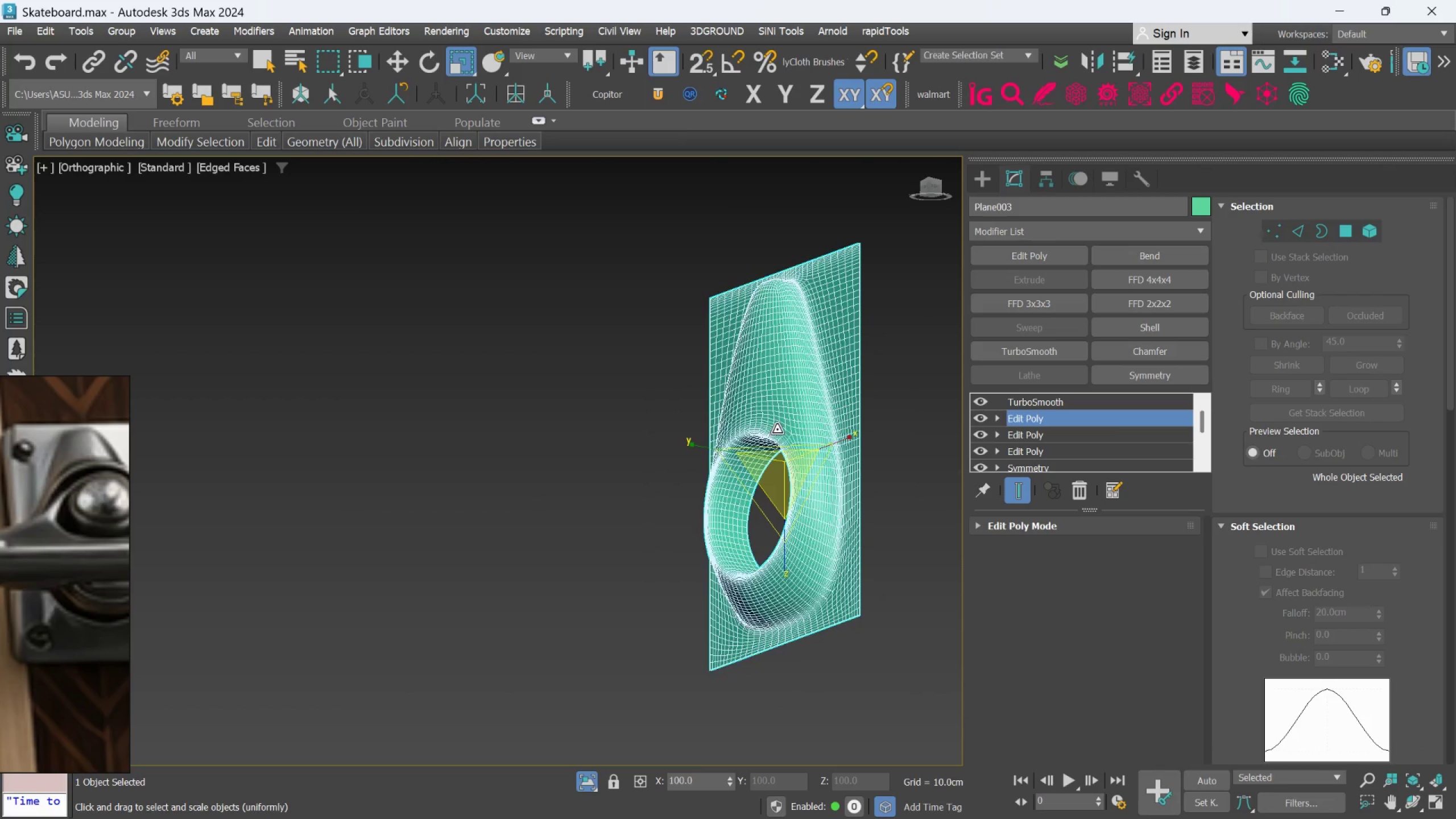 
scroll: coordinate [791, 424], scroll_direction: up, amount: 2.0
 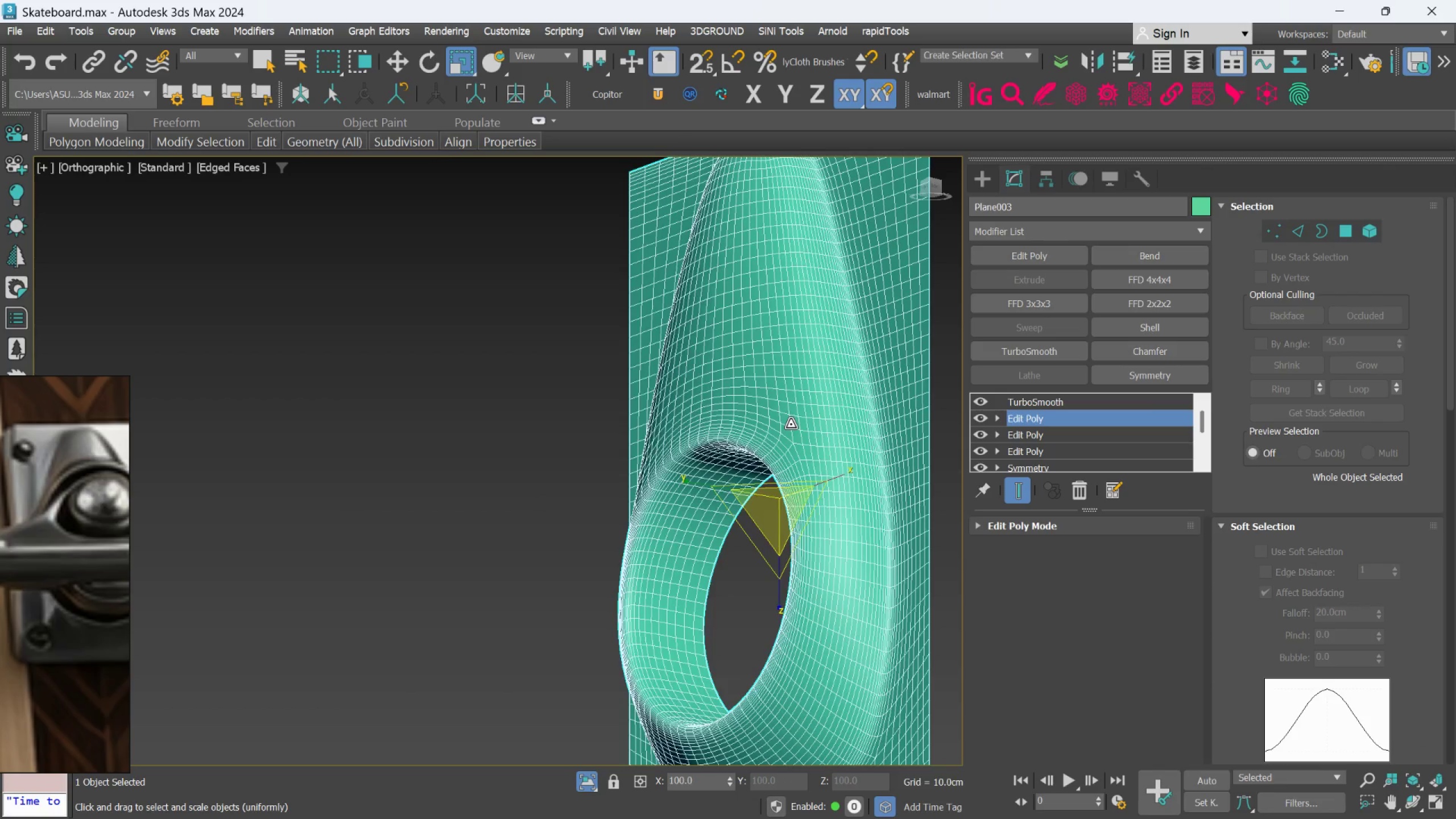 
hold_key(key=AltLeft, duration=1.51)
 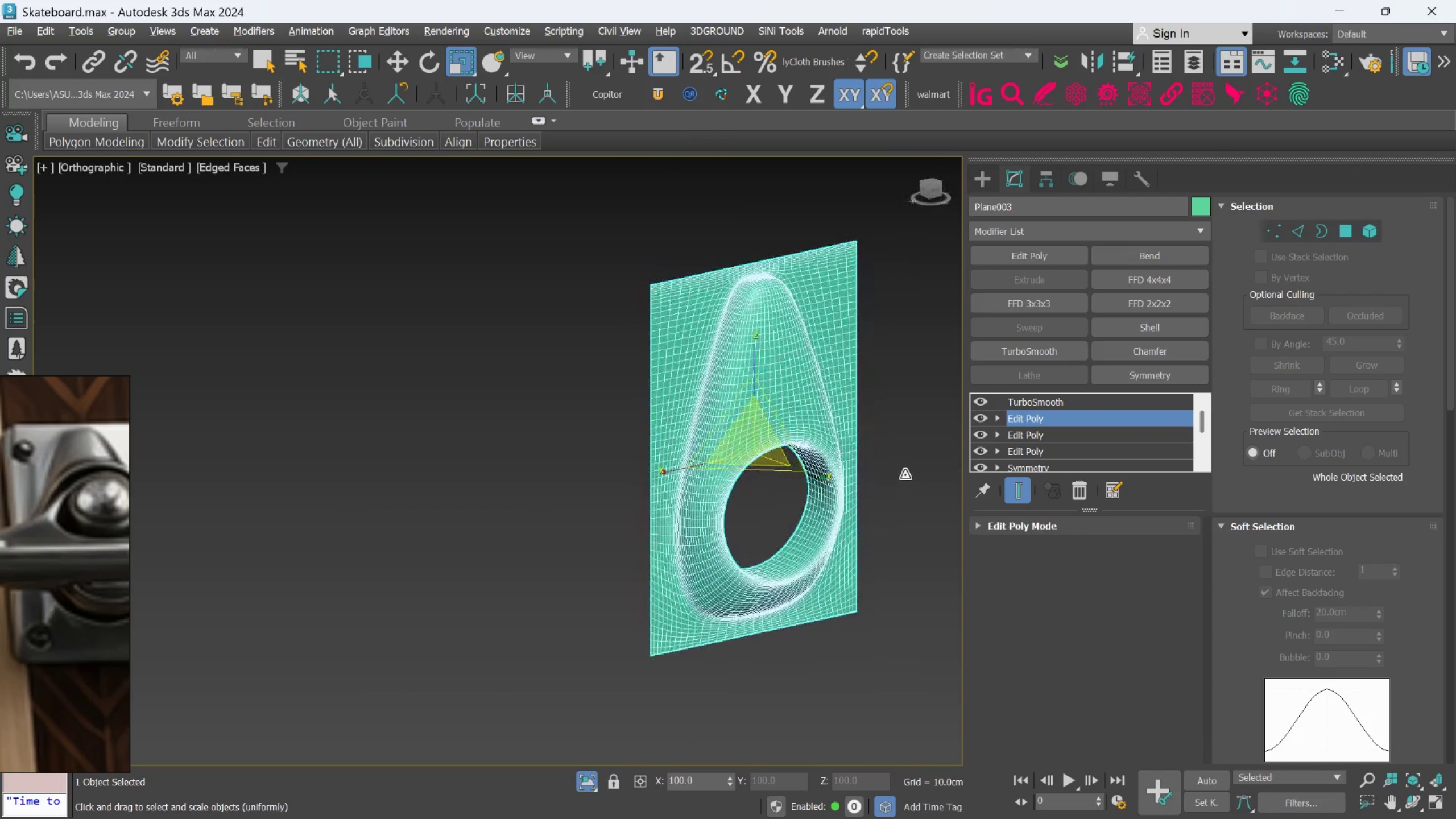 
scroll: coordinate [791, 424], scroll_direction: down, amount: 2.0
 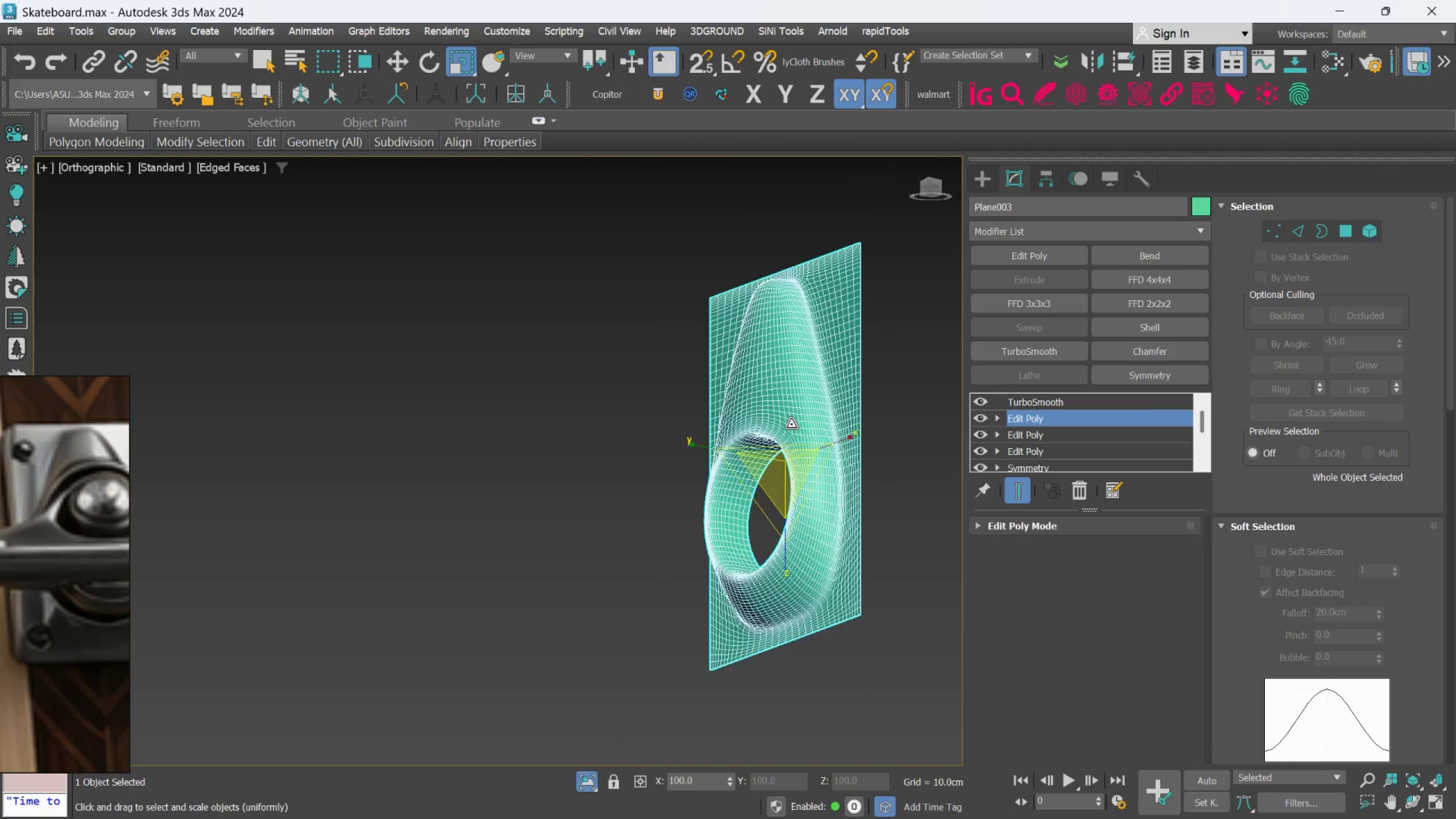 
key(Alt+AltLeft)
 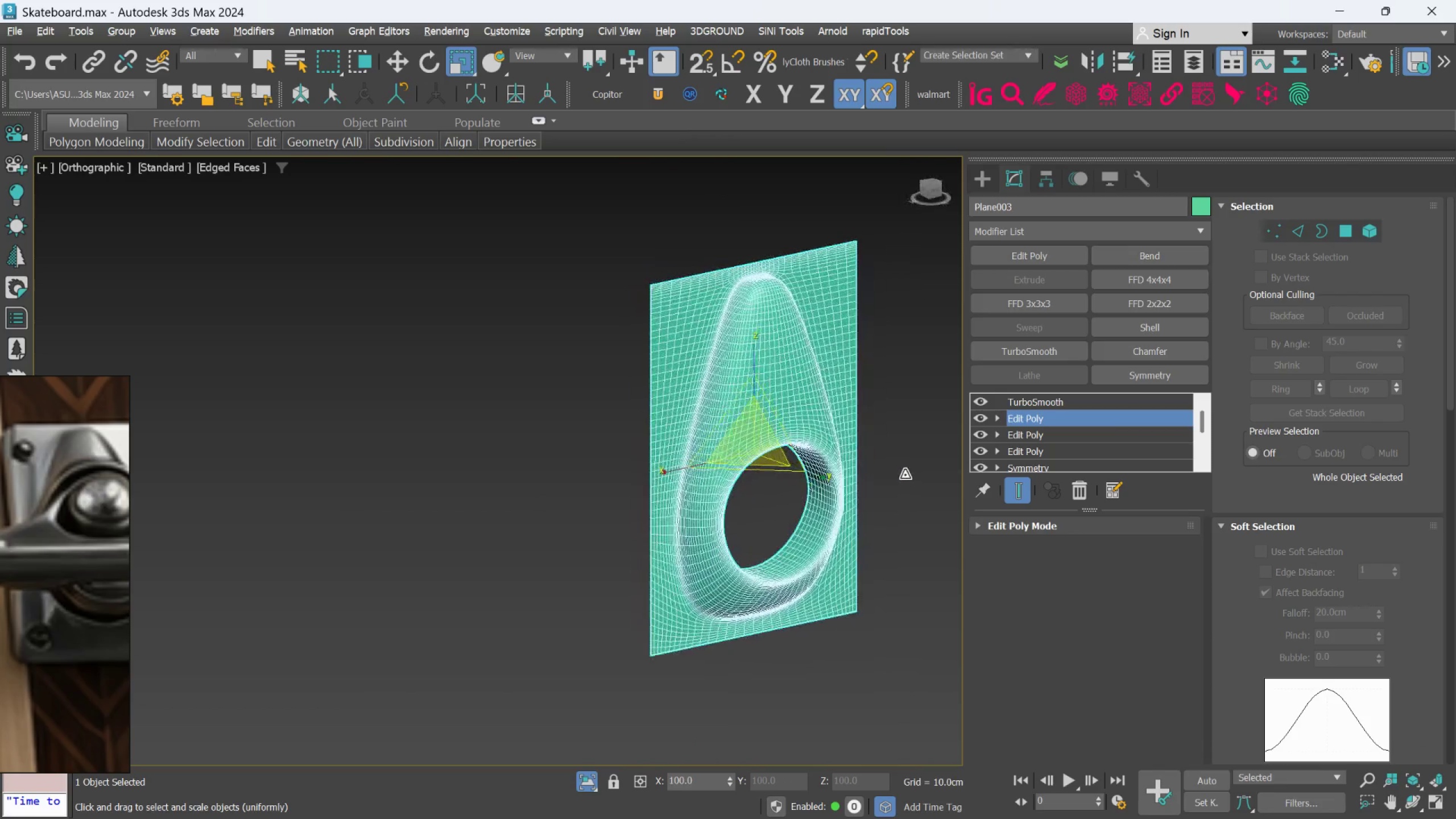 
key(Alt+AltLeft)
 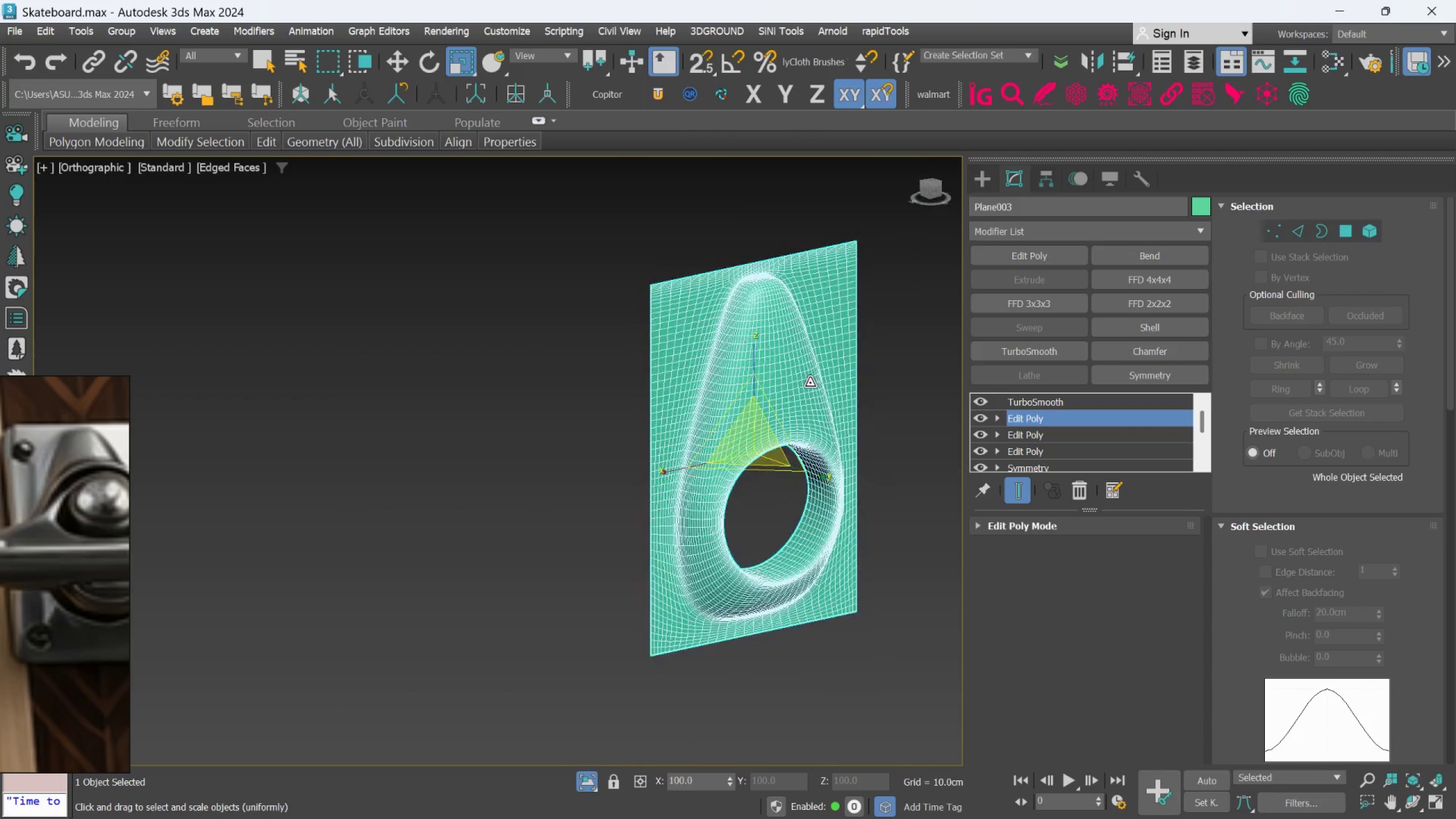 
hold_key(key=AltLeft, duration=1.5)
 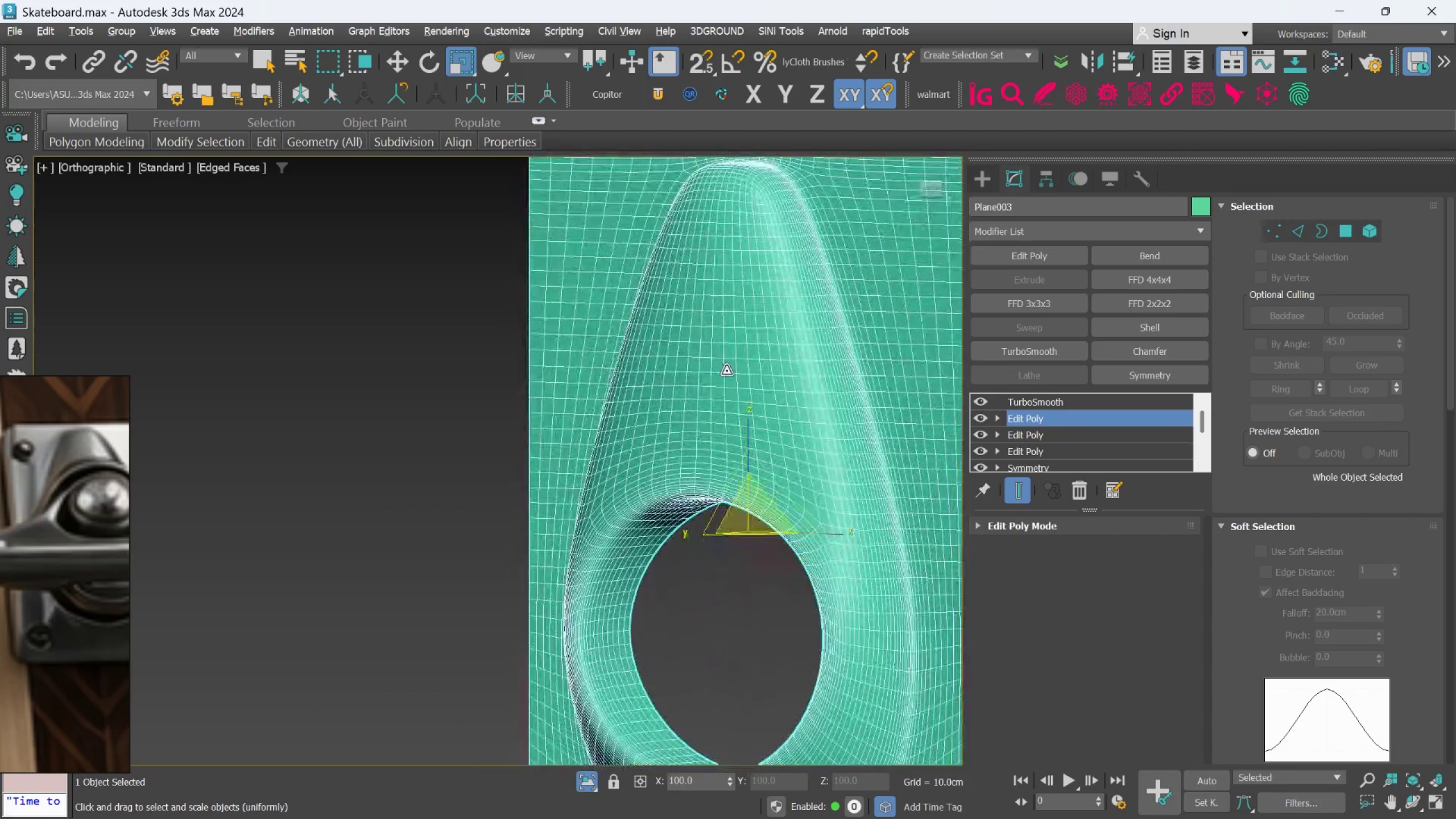 
scroll: coordinate [810, 383], scroll_direction: up, amount: 2.0
 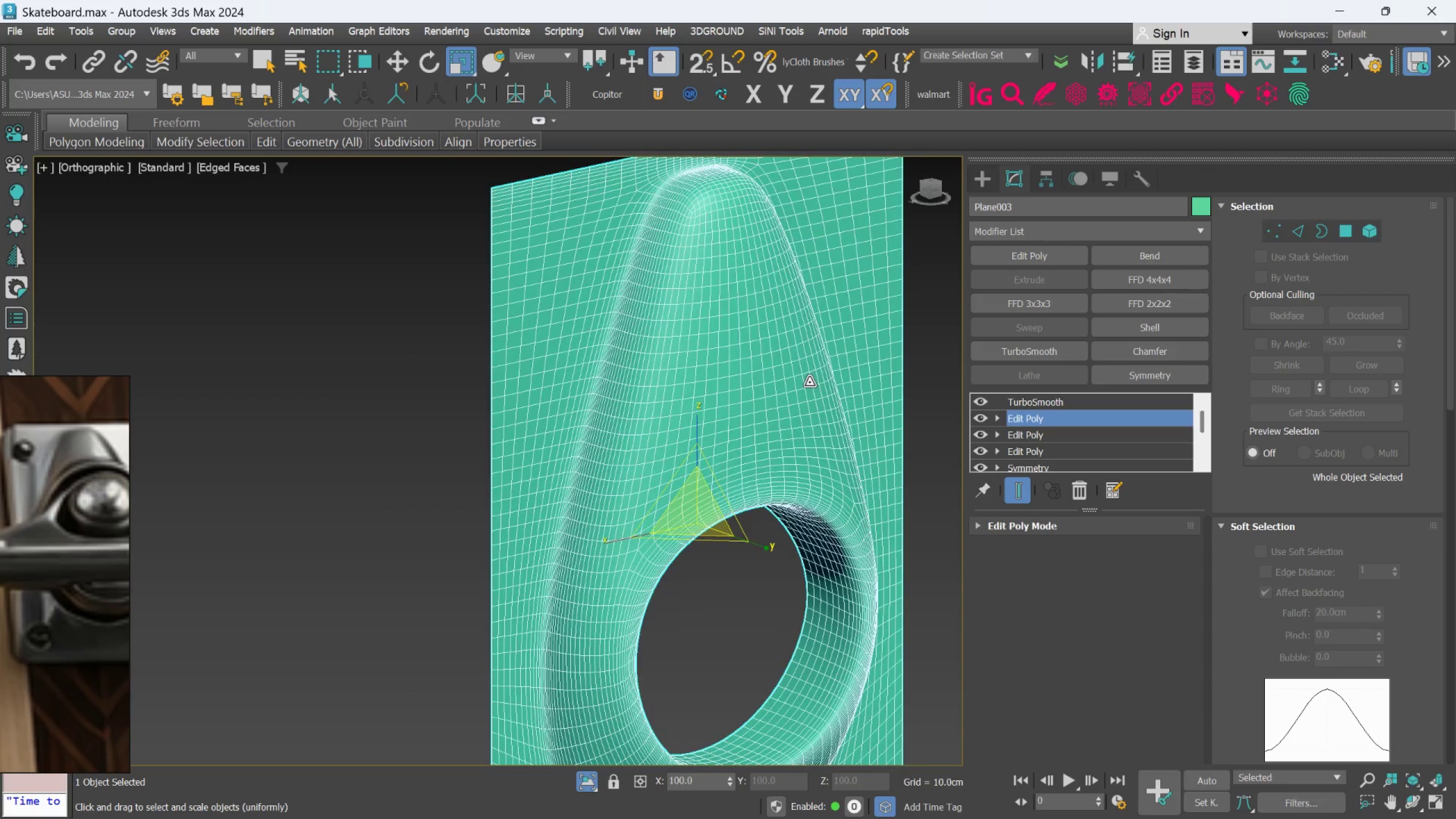 
hold_key(key=AltLeft, duration=1.19)
 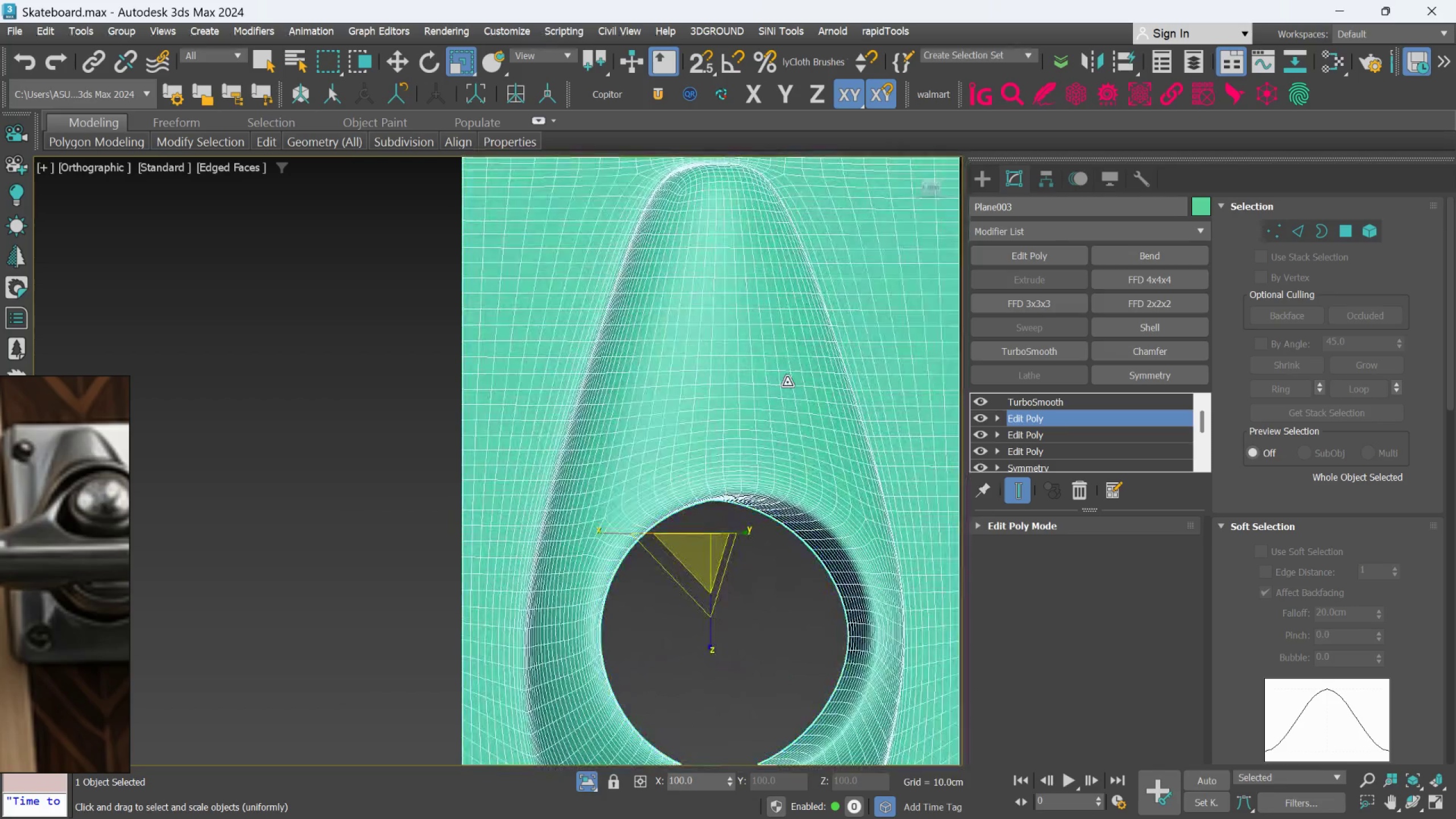 
hold_key(key=AltLeft, duration=0.52)
 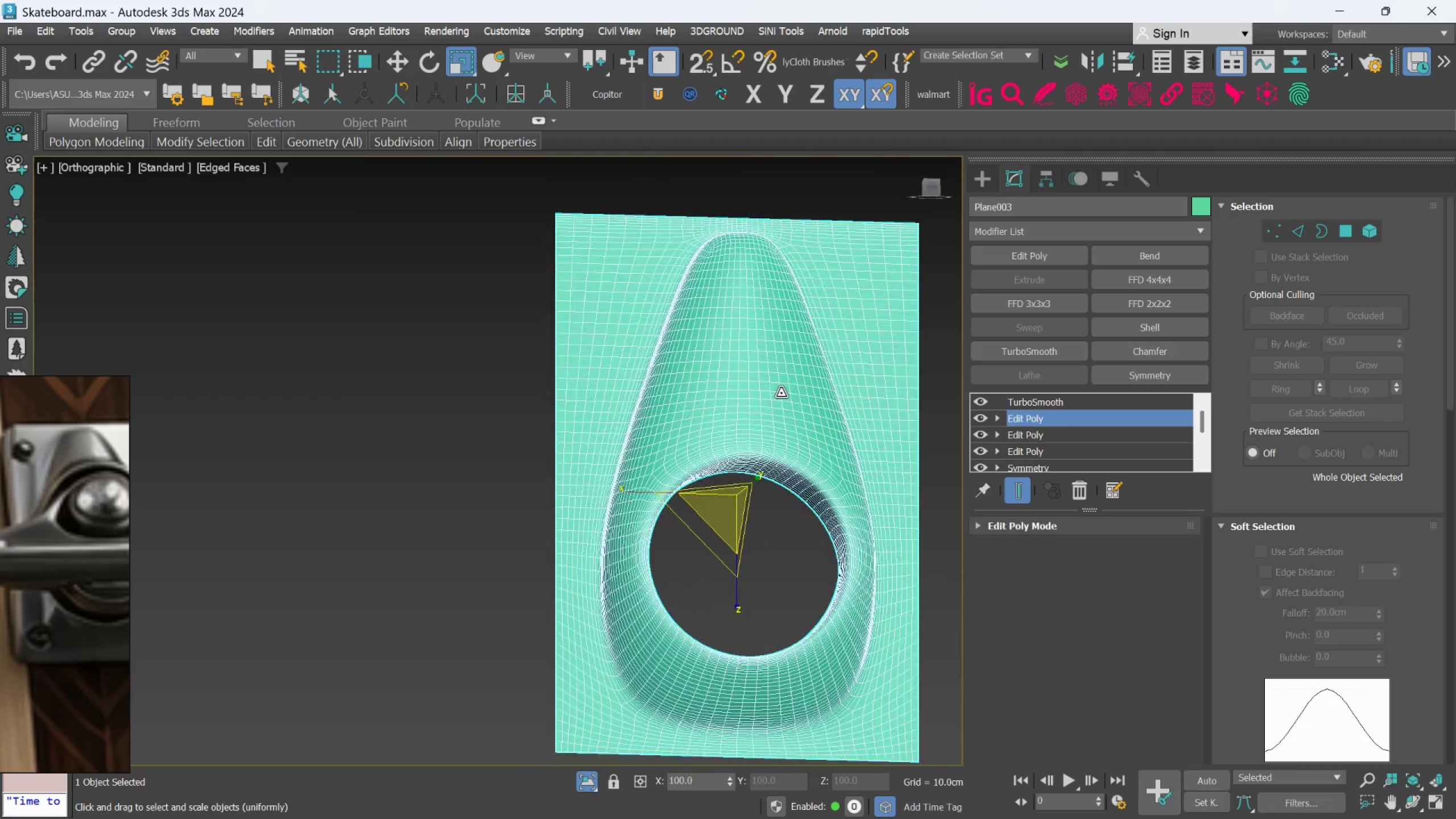 
scroll: coordinate [787, 382], scroll_direction: down, amount: 1.0
 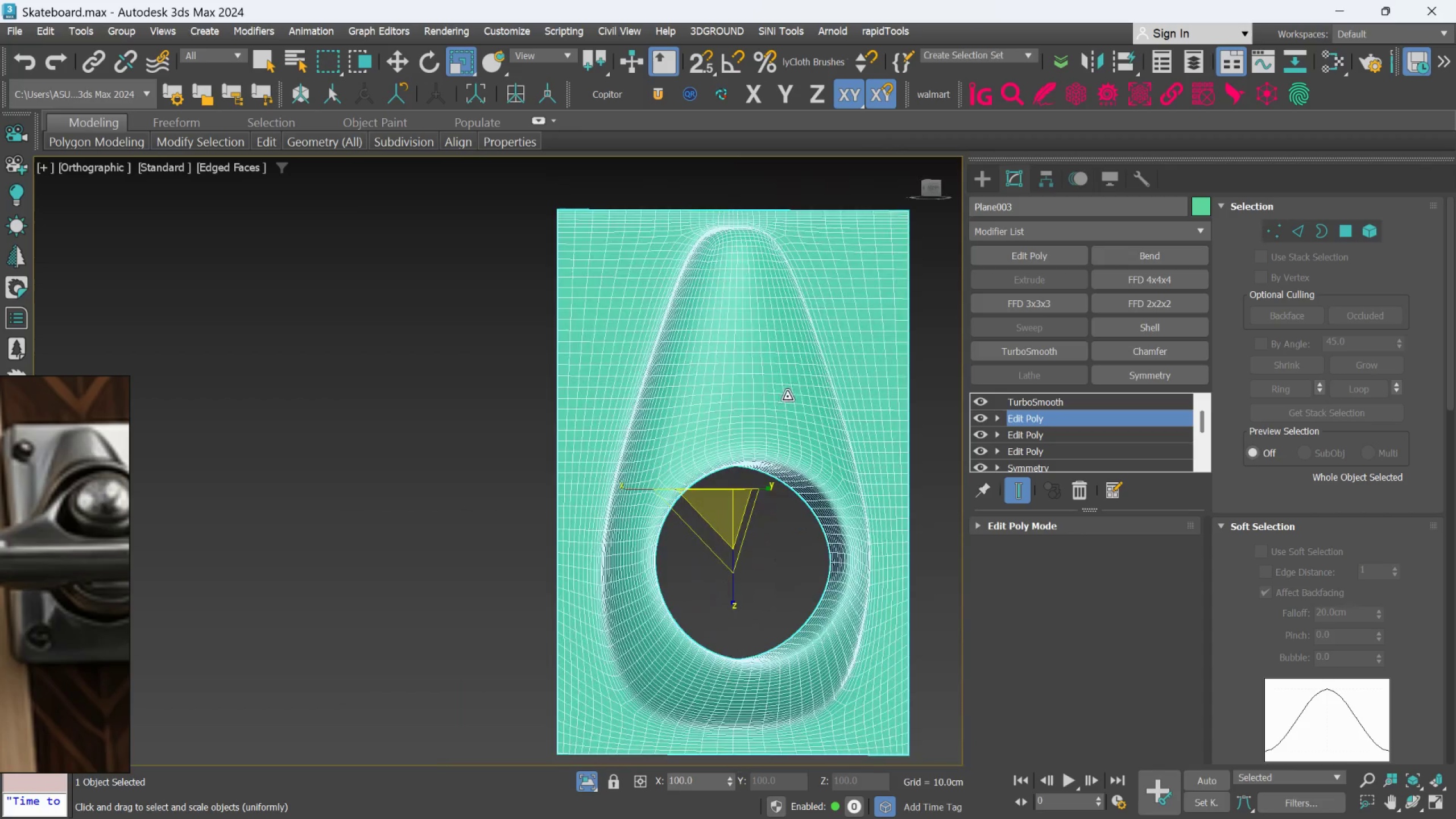 
key(F)
 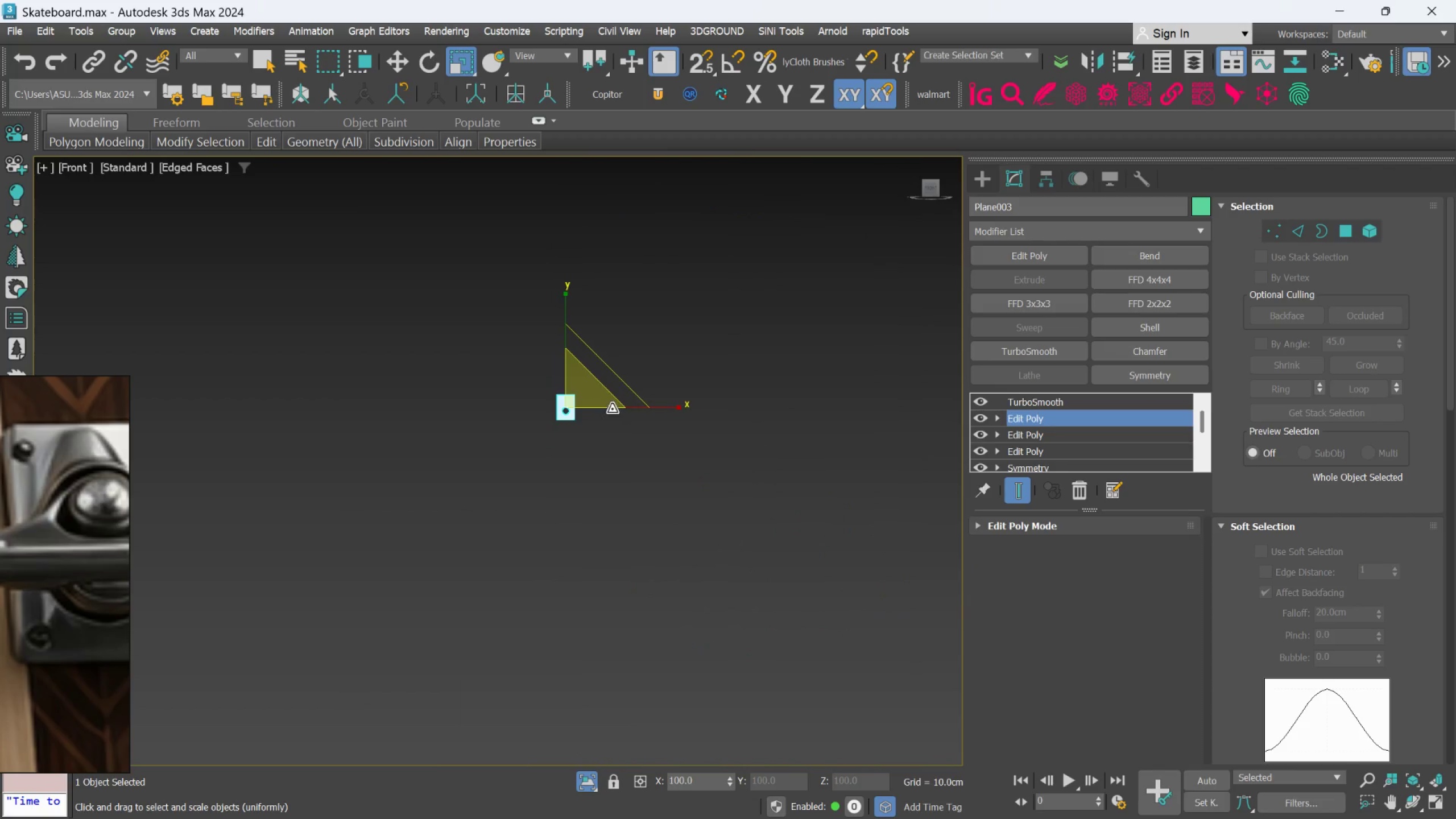 
scroll: coordinate [557, 489], scroll_direction: up, amount: 10.0
 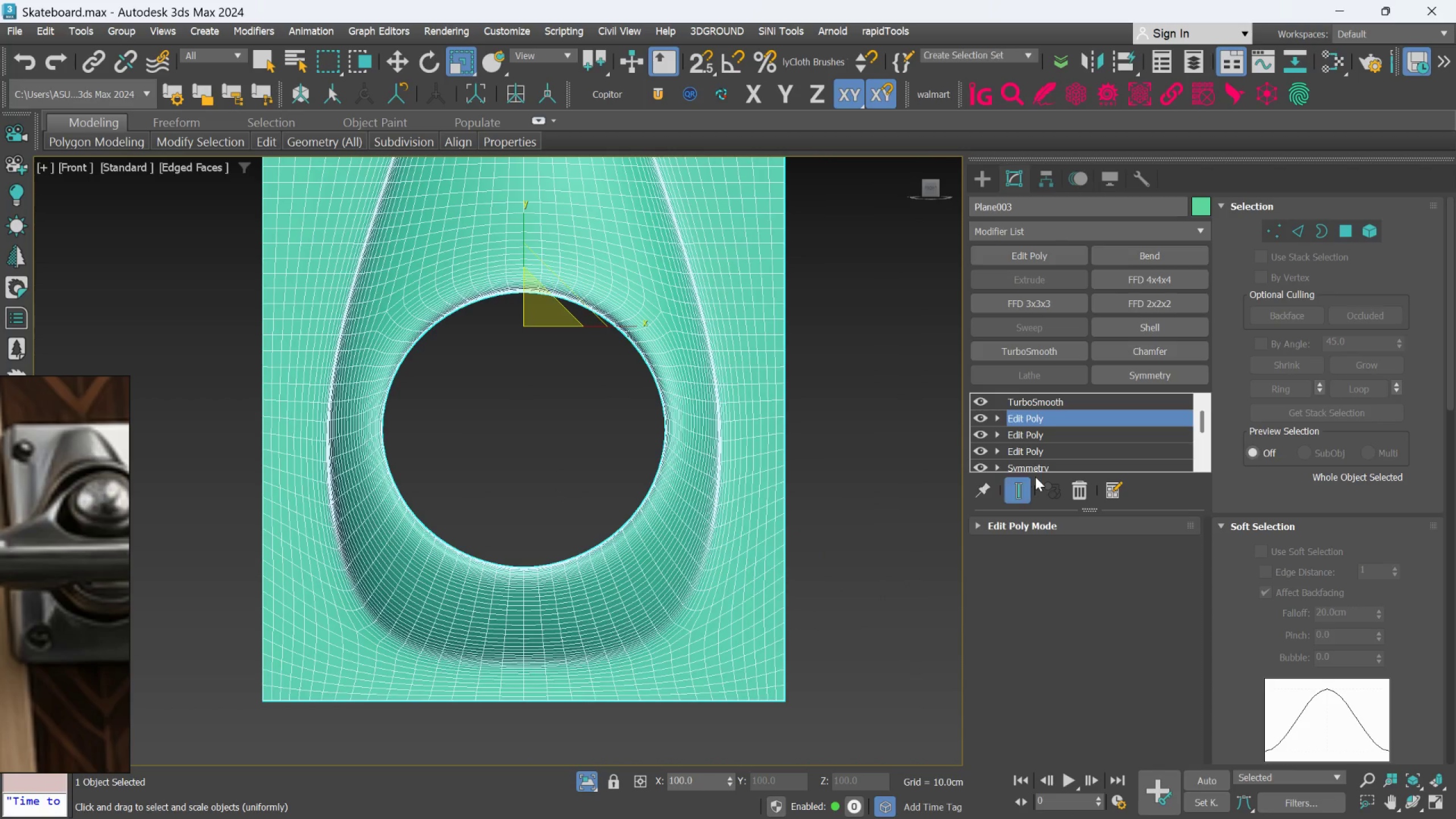 
left_click([1020, 487])
 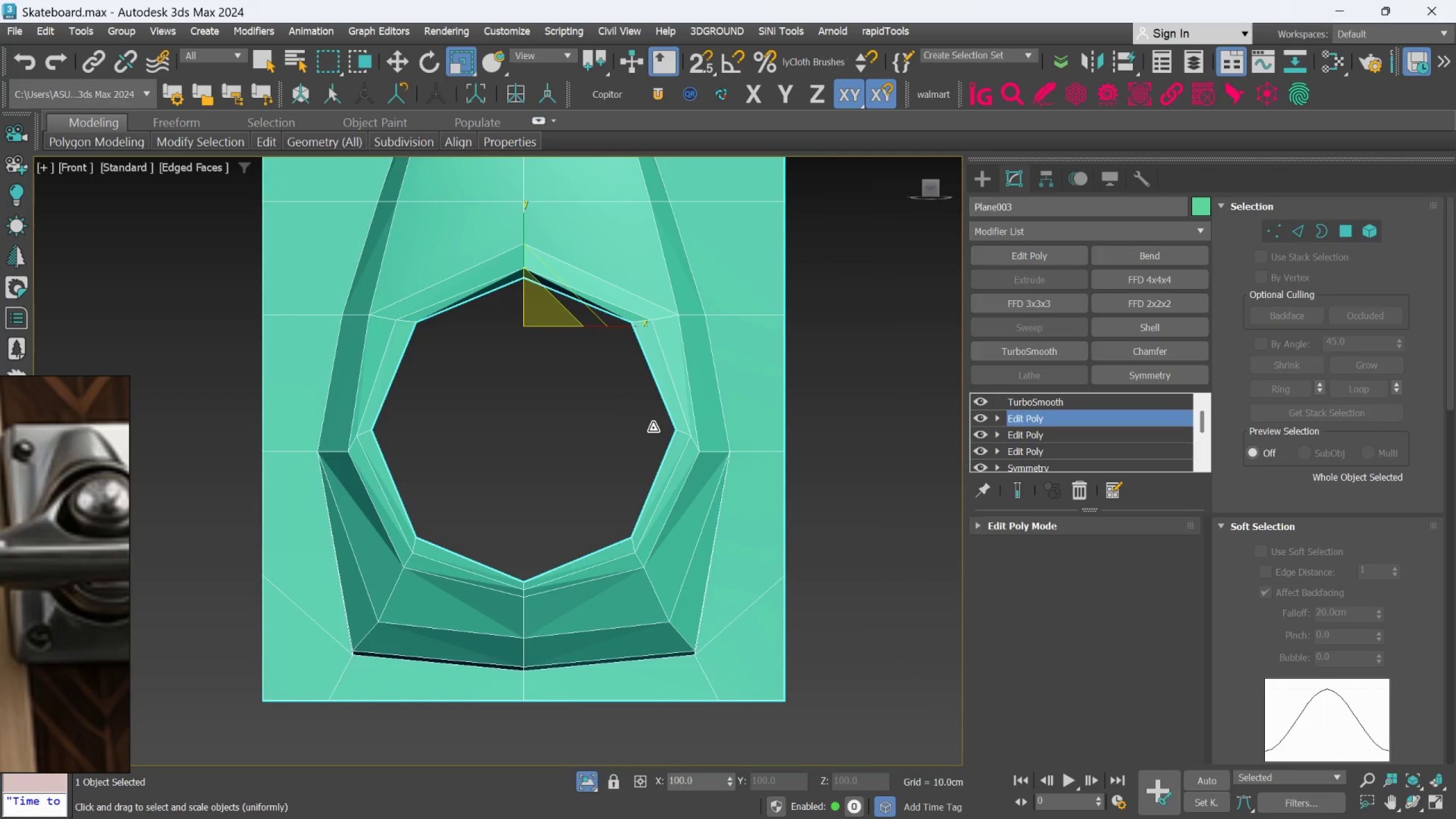 
scroll: coordinate [362, 368], scroll_direction: up, amount: 2.0
 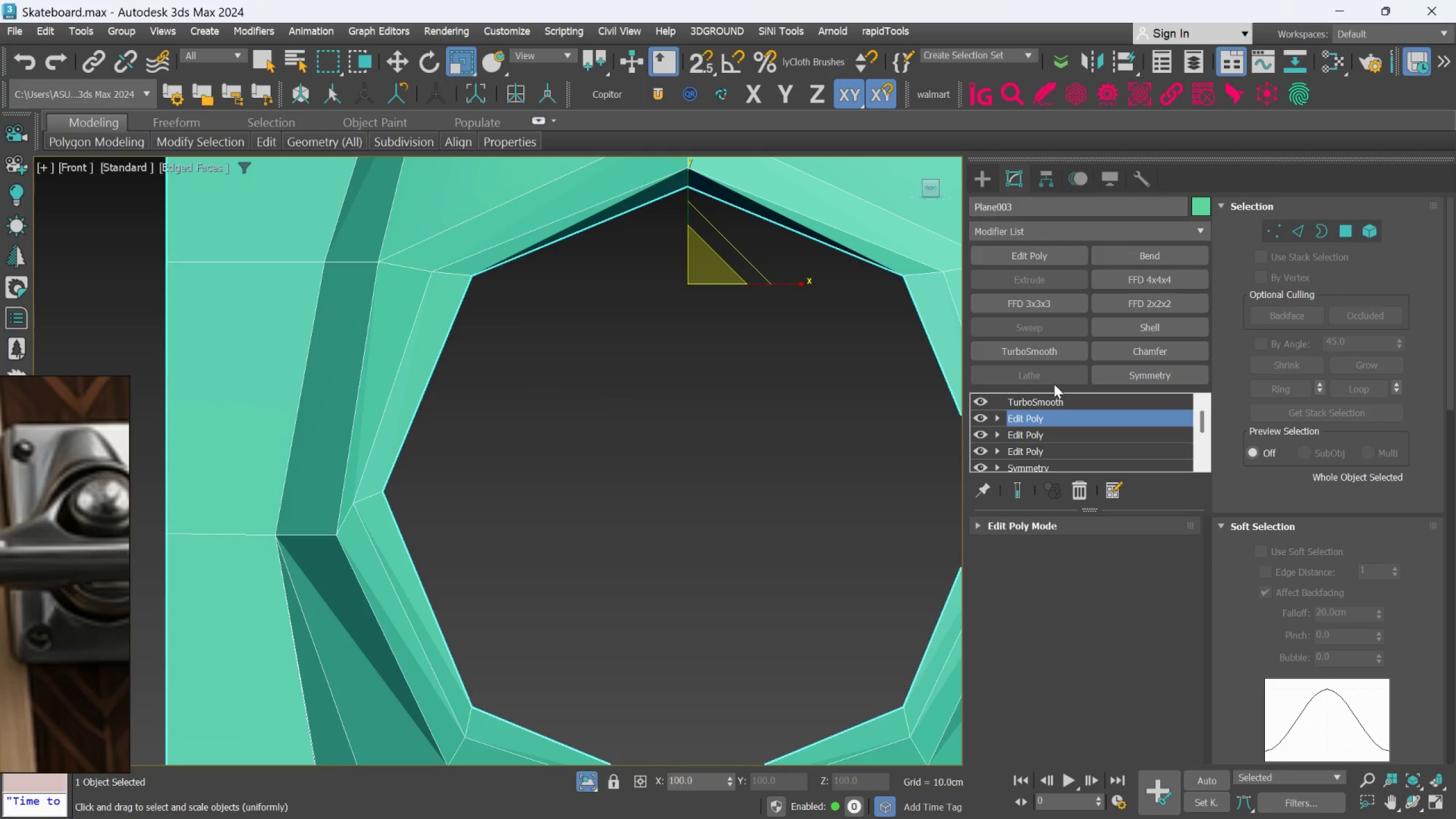 
left_click([1036, 261])
 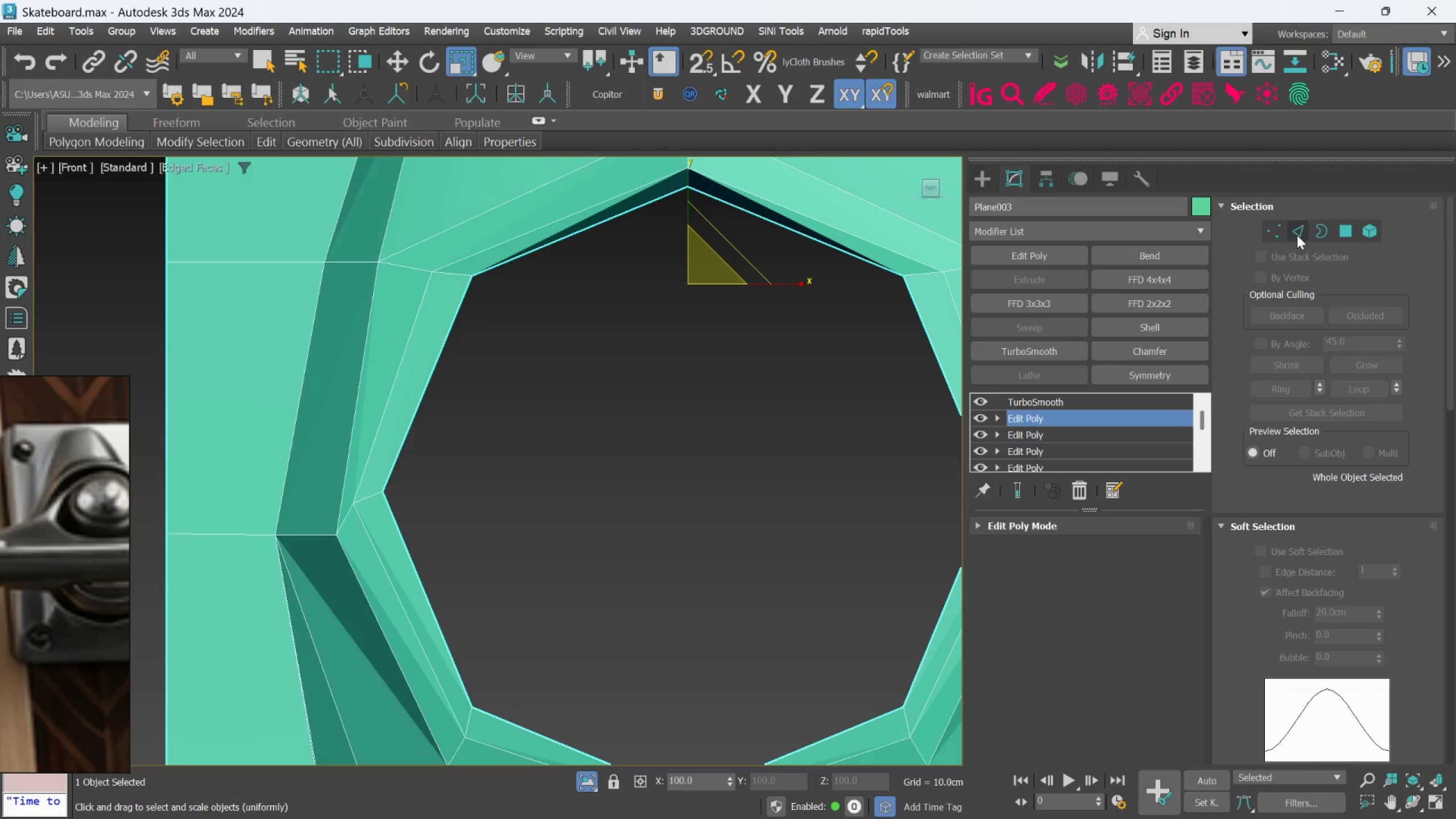 
left_click([1304, 231])
 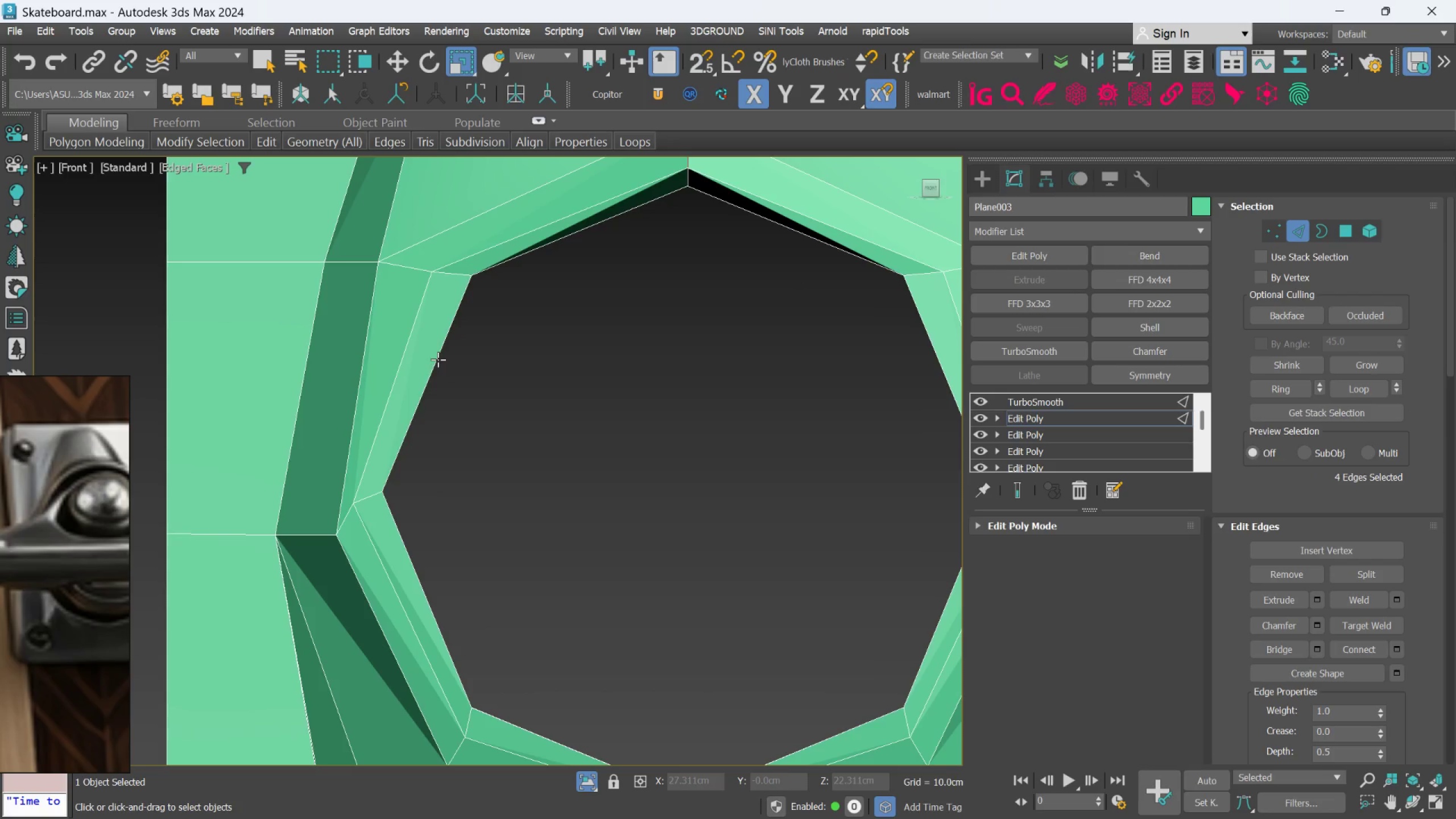 
double_click([436, 359])
 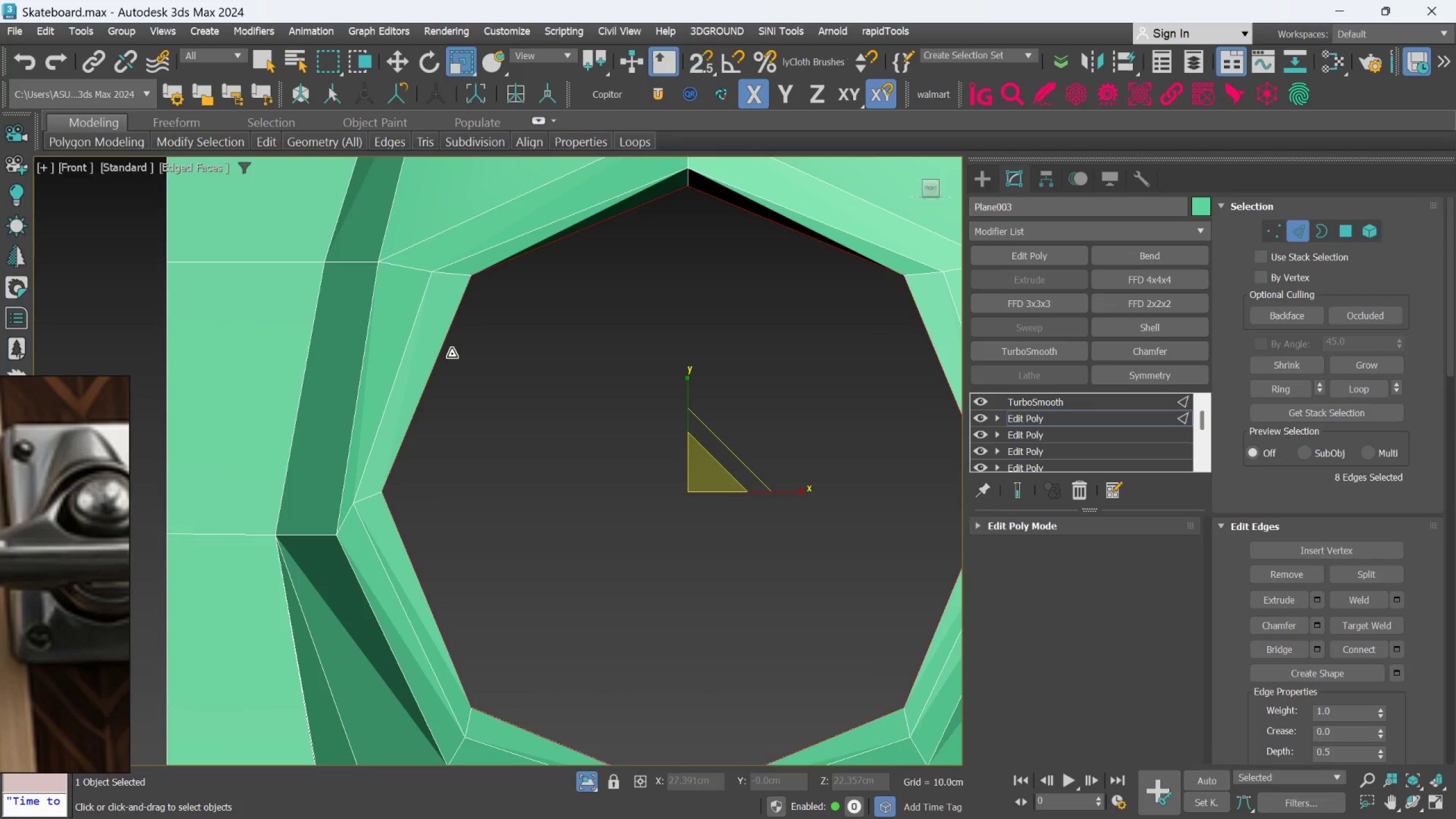 
hold_key(key=AltLeft, duration=1.5)
 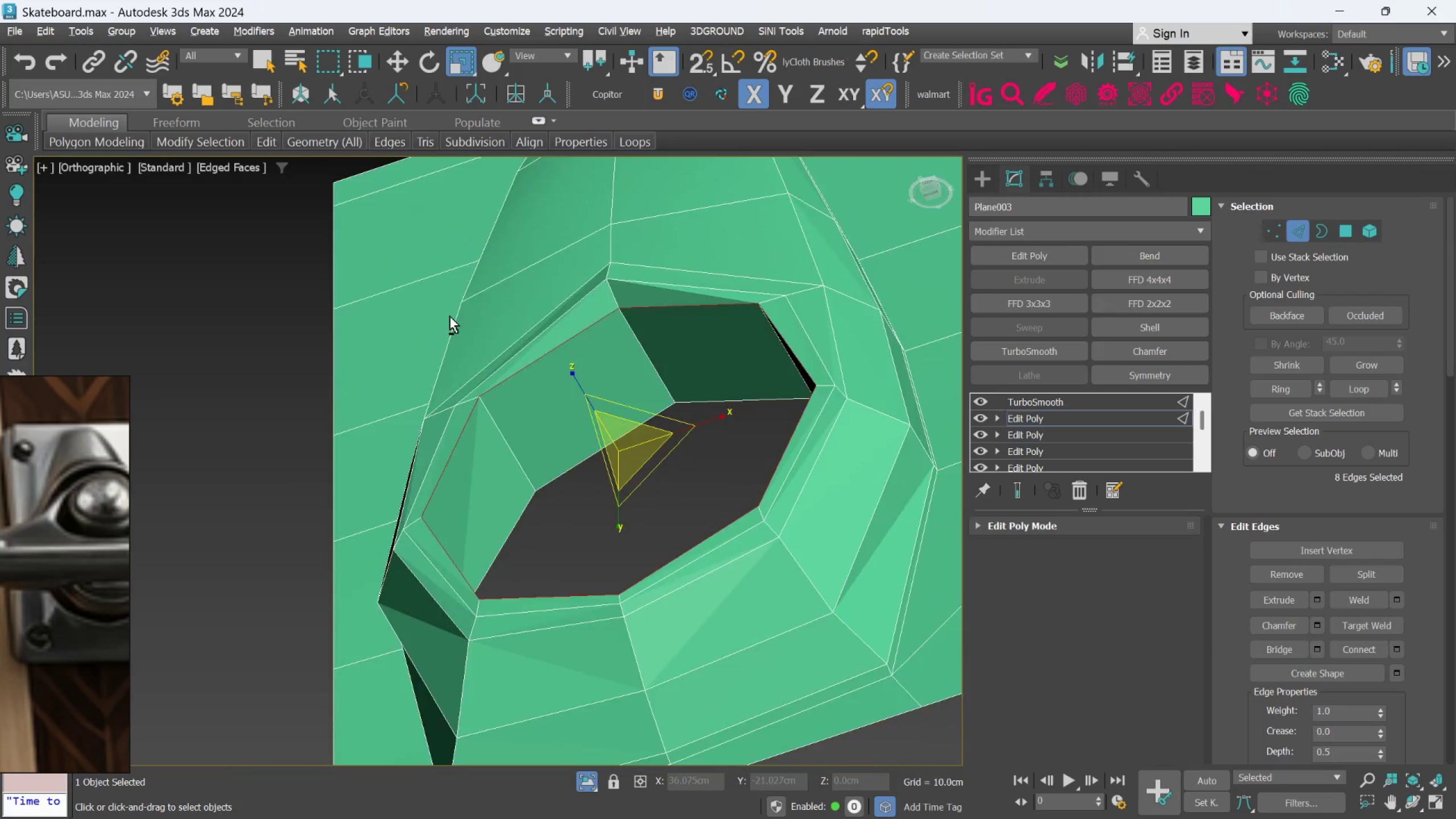 
scroll: coordinate [452, 354], scroll_direction: down, amount: 1.0
 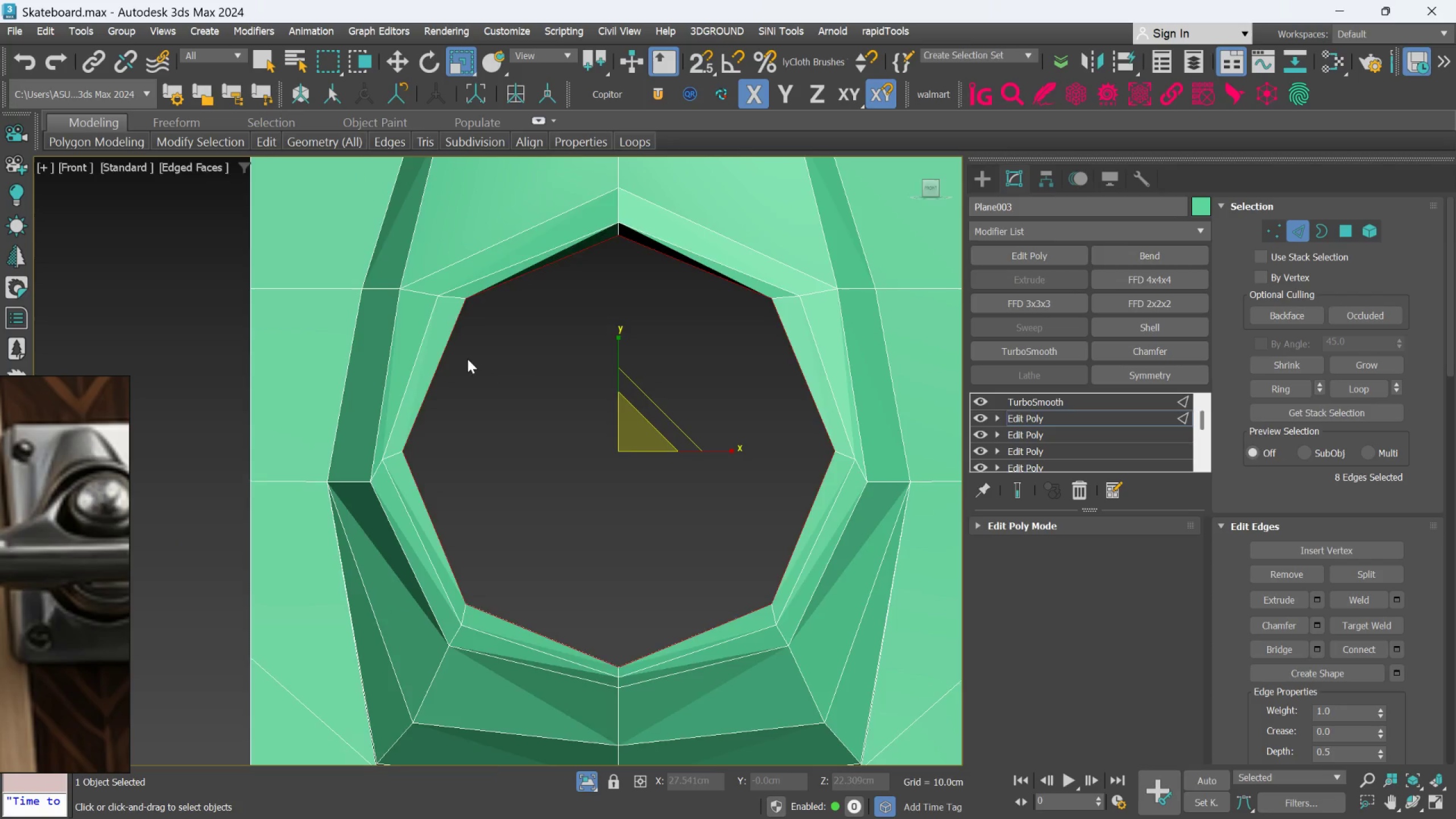 
hold_key(key=AltLeft, duration=1.5)
 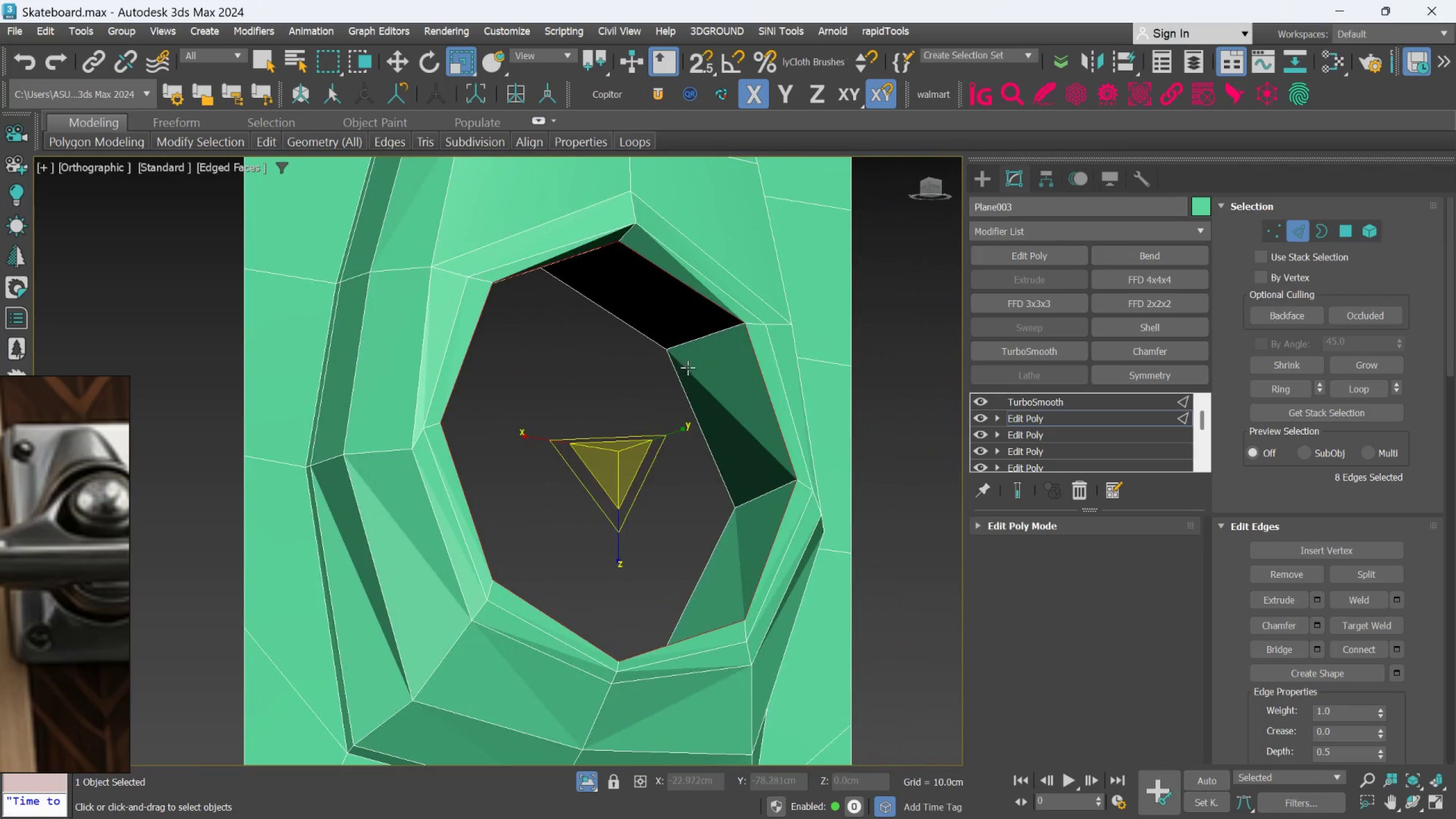 
hold_key(key=AltLeft, duration=0.34)
 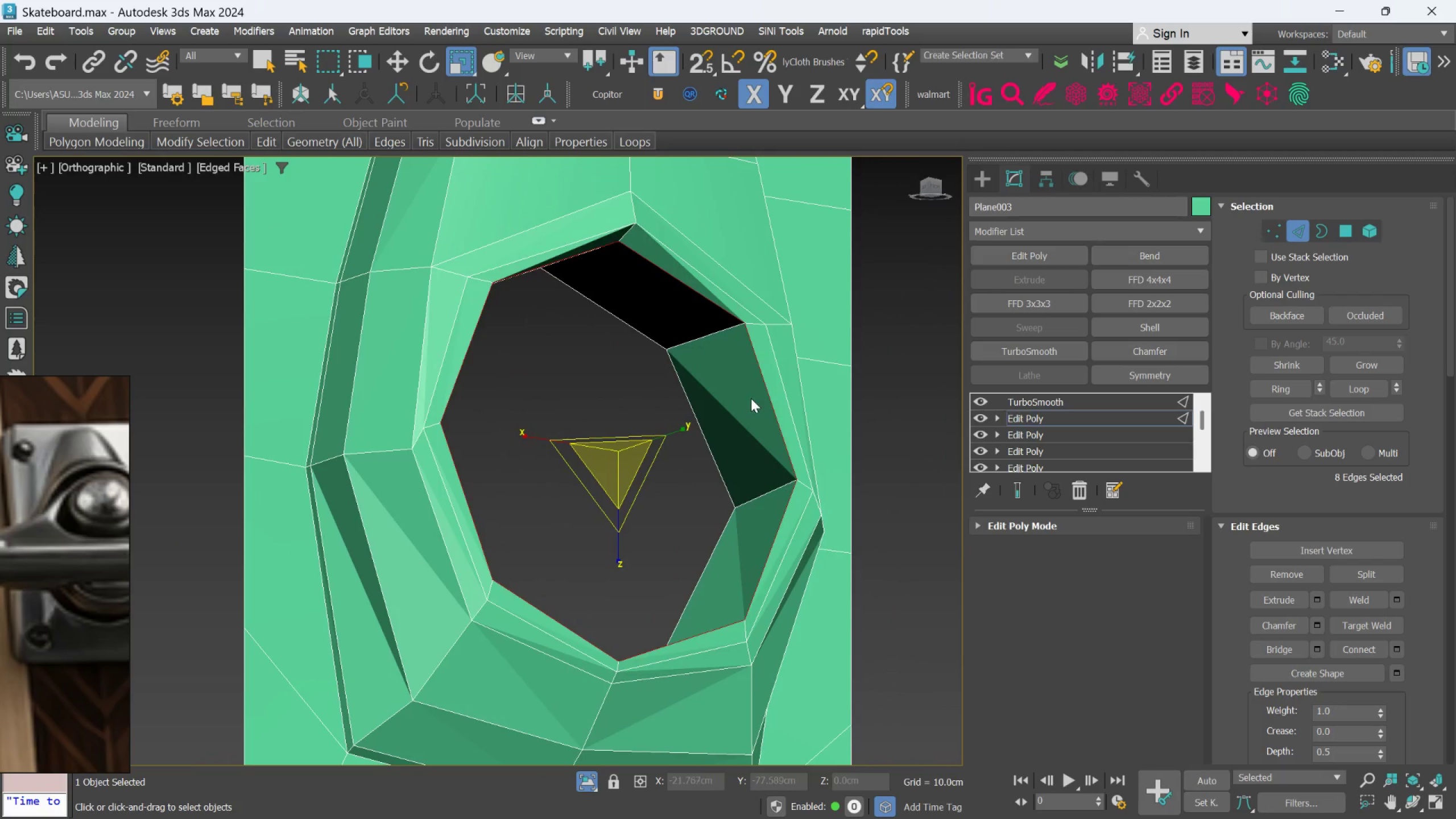 
hold_key(key=AltLeft, duration=1.97)
scroll: coordinate [764, 408], scroll_direction: up, amount: 1.0
 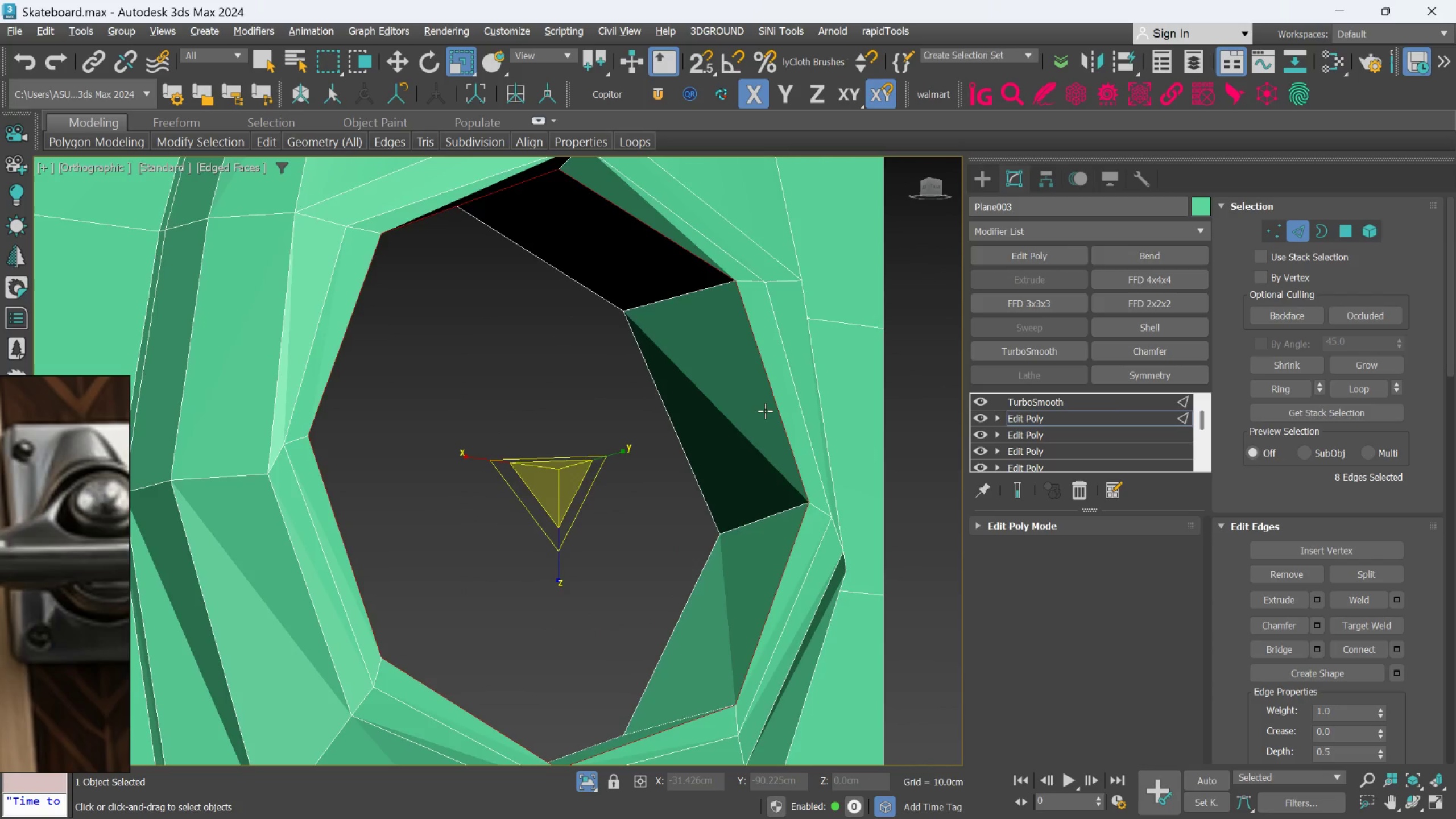 
hold_key(key=AltLeft, duration=1.5)
 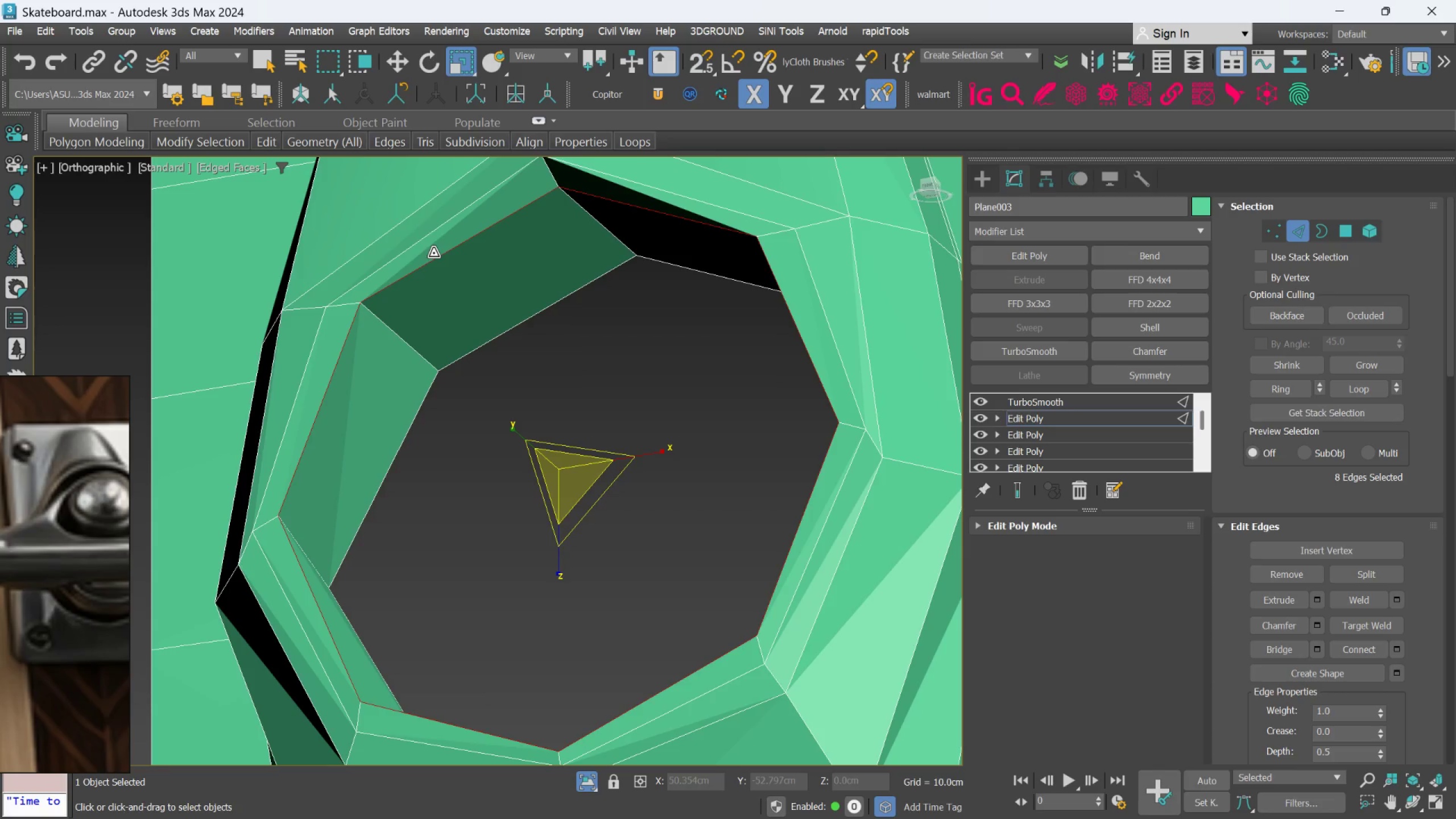 
hold_key(key=ControlLeft, duration=1.5)
left_click([427, 239])
 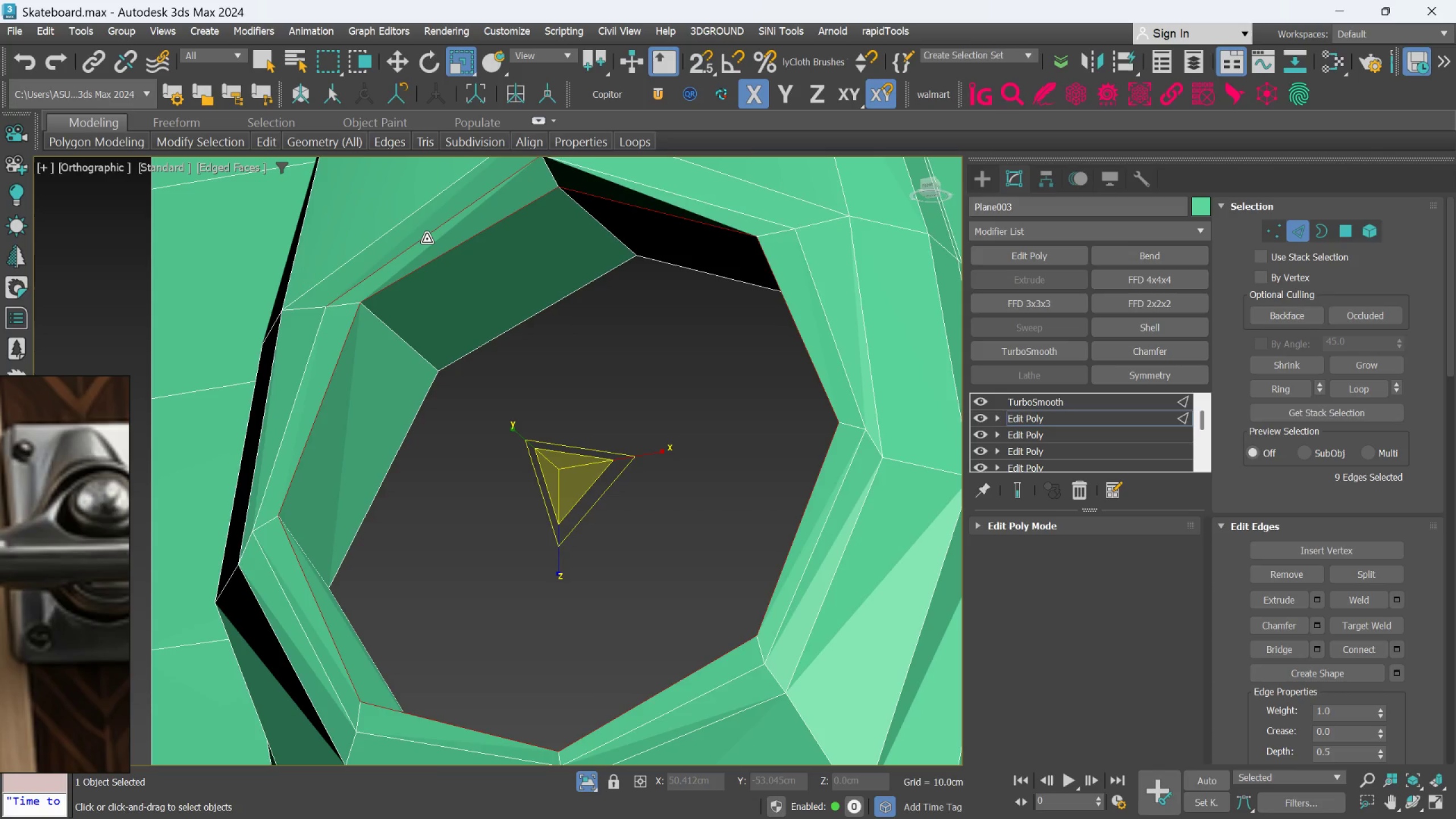 
double_click([427, 239])
 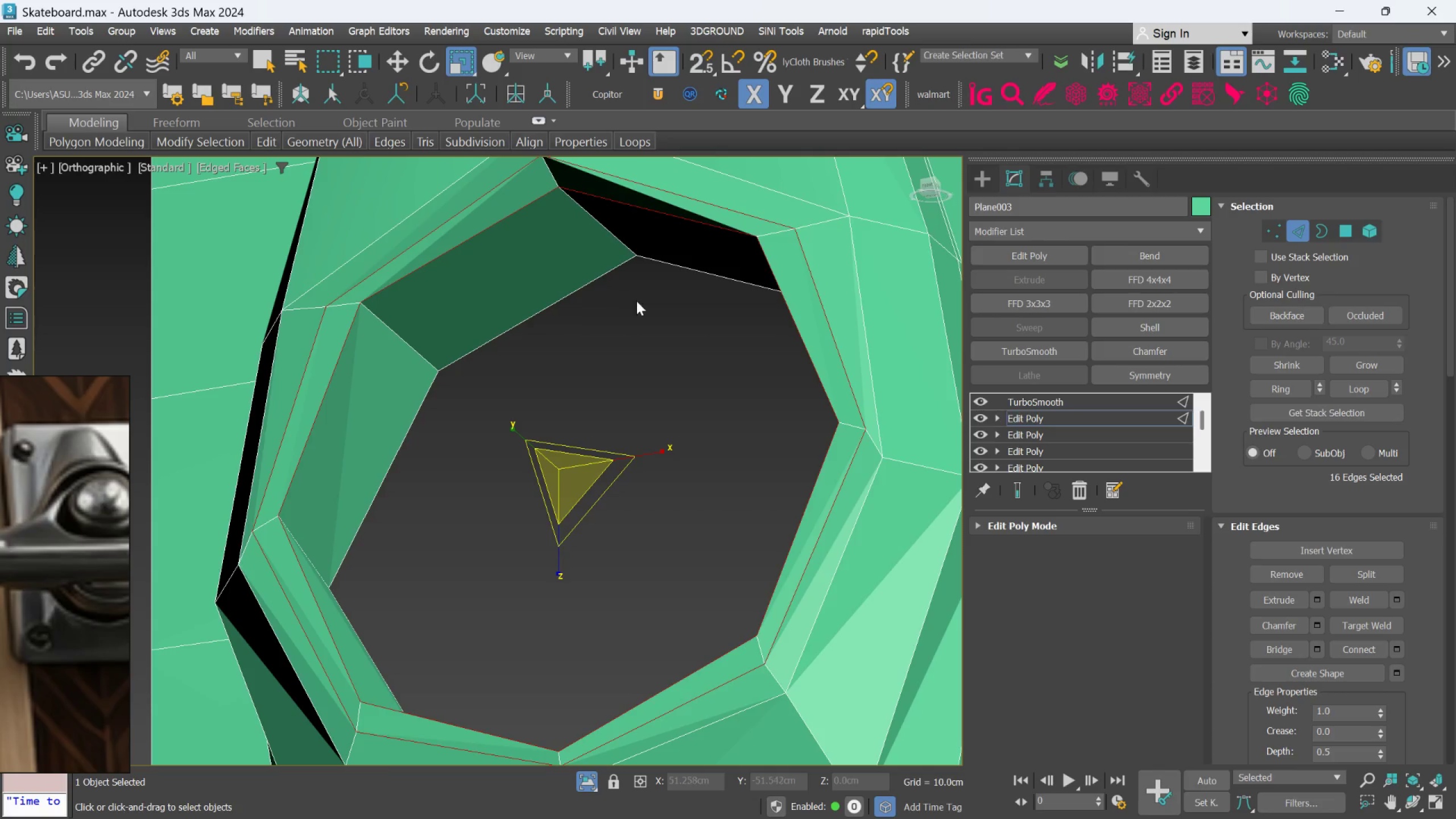 
hold_key(key=AltLeft, duration=1.53)
 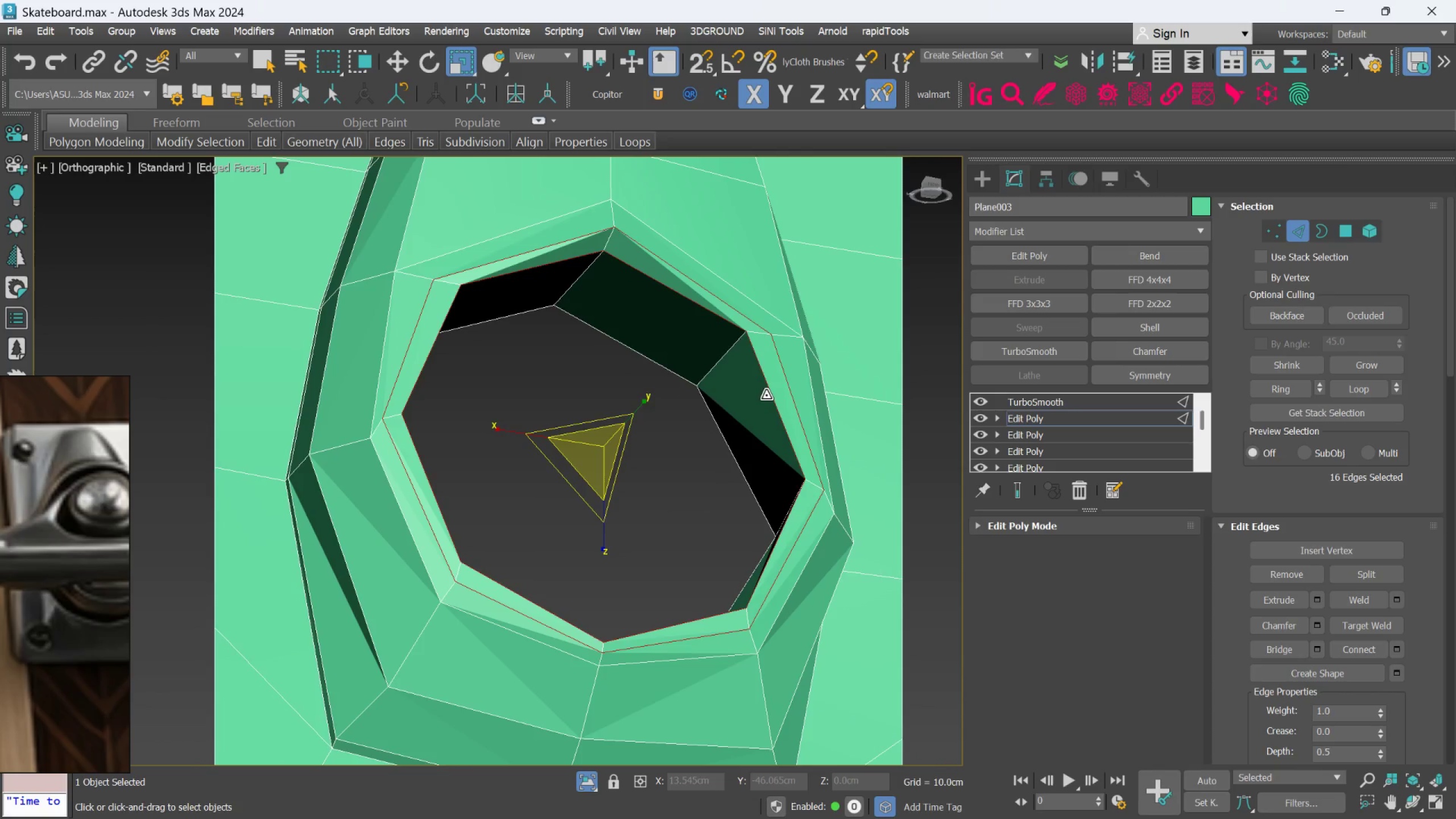 
scroll: coordinate [714, 391], scroll_direction: down, amount: 1.0
 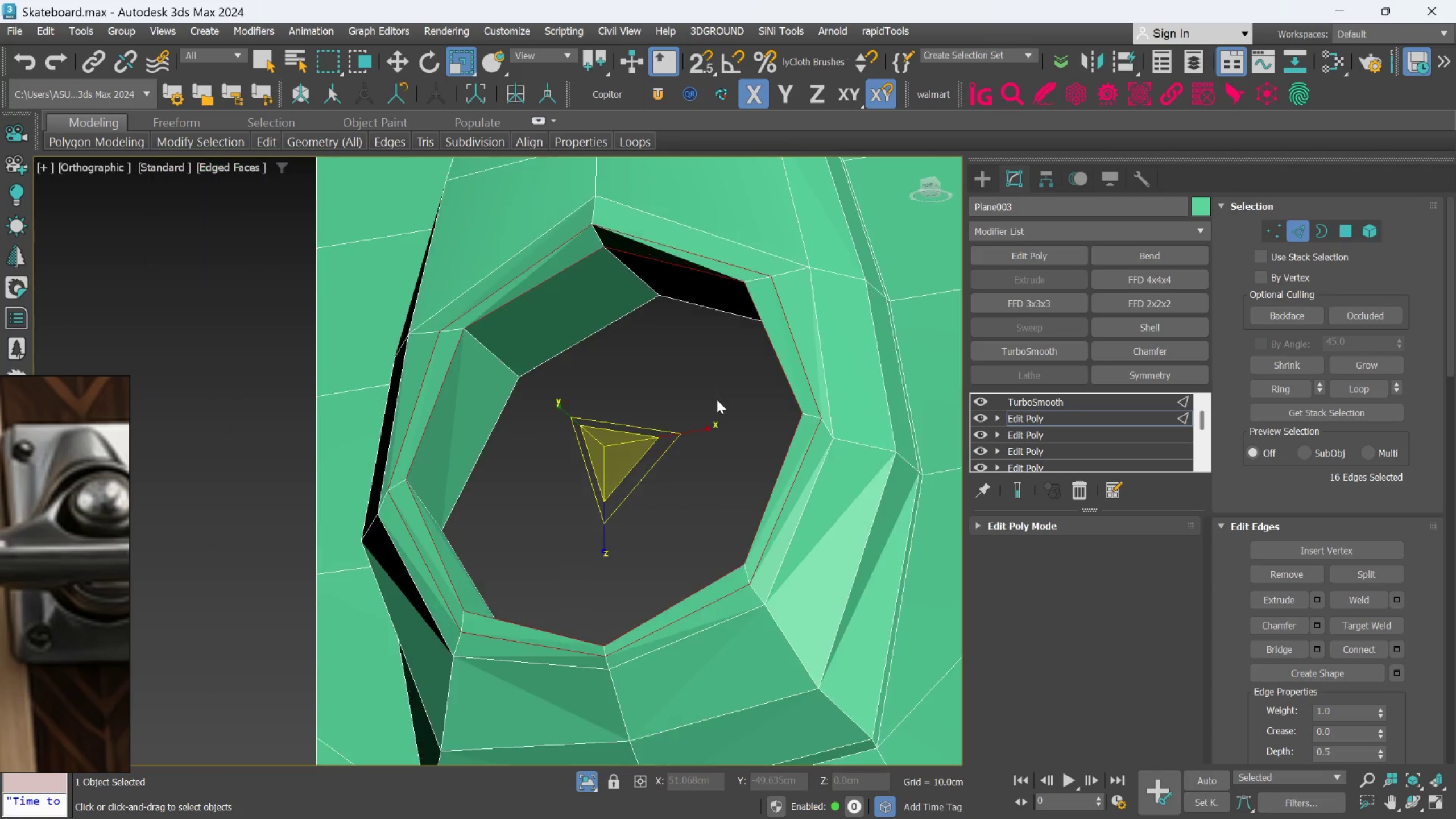 
hold_key(key=AltLeft, duration=0.31)
 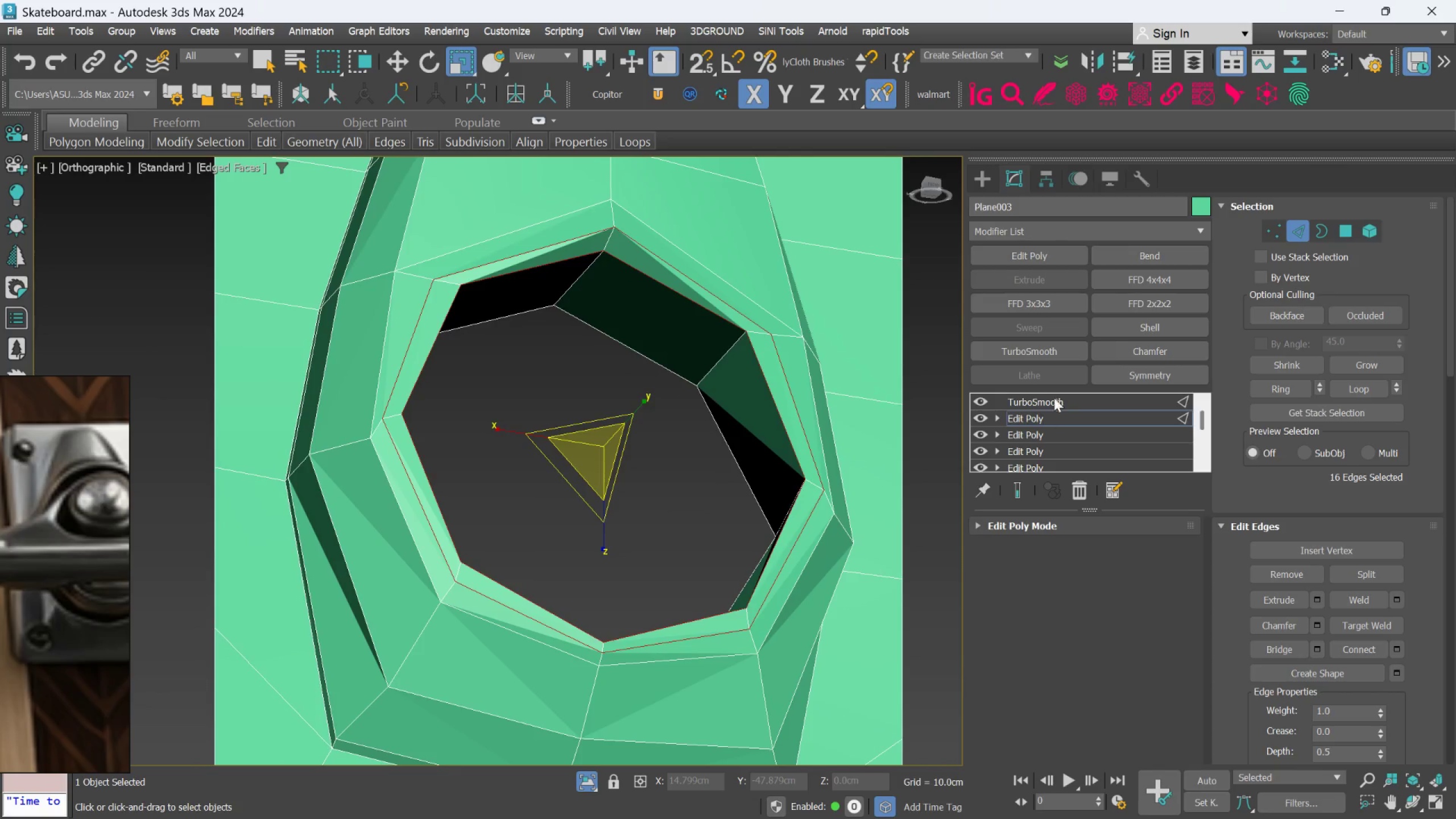 
left_click([1042, 238])
 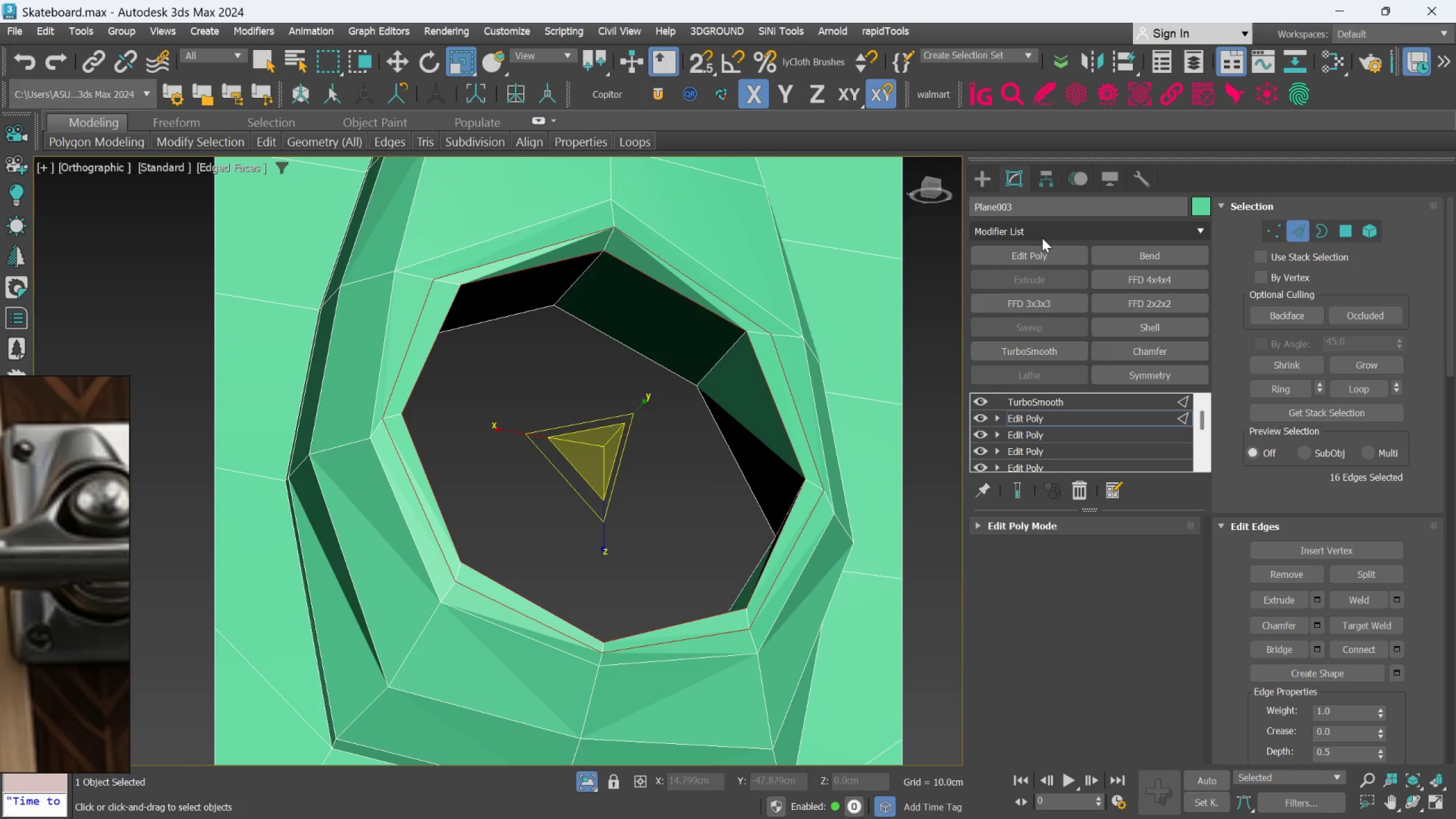 
type(sp)
 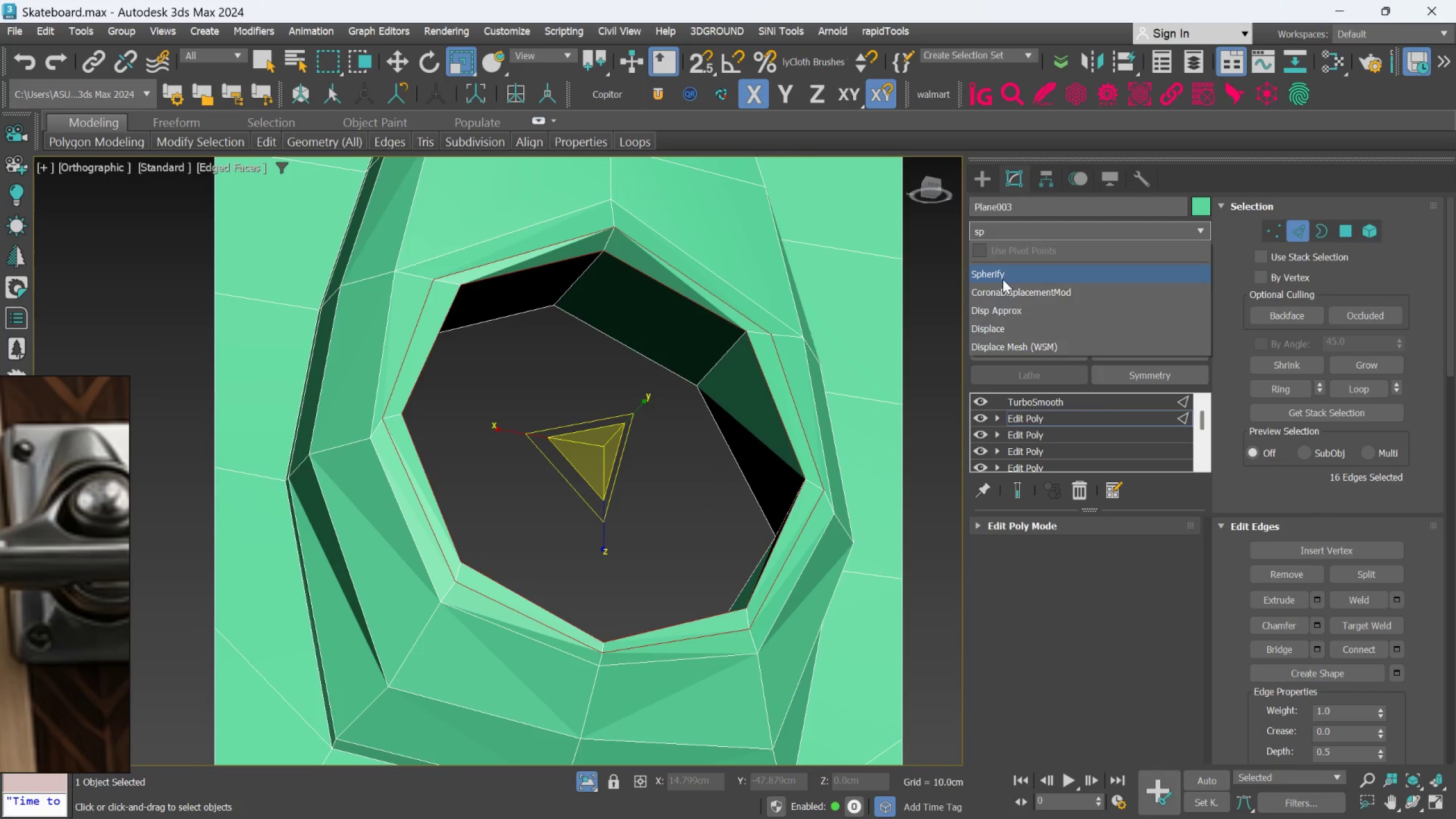 
left_click([1005, 272])
 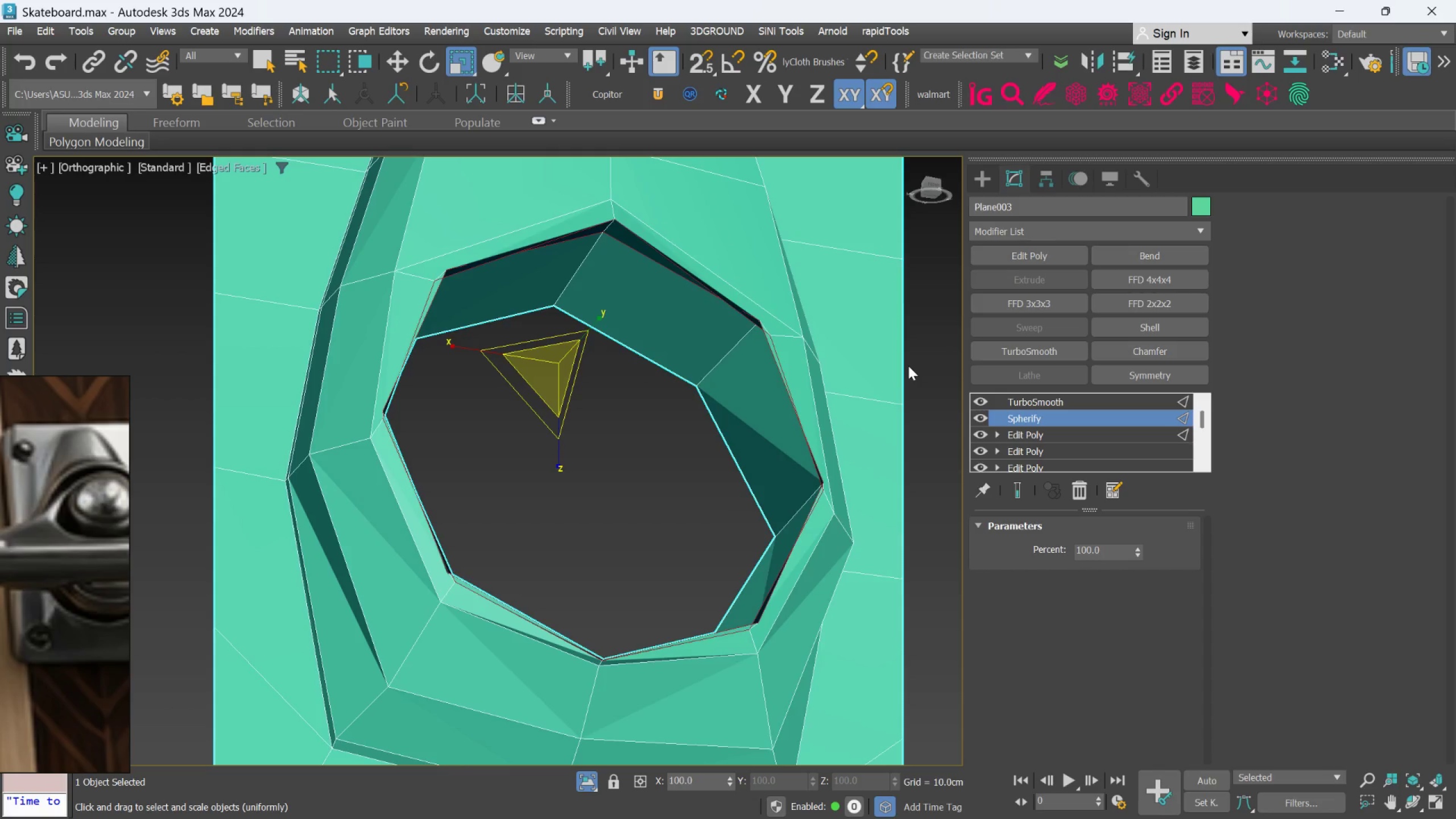 
key(Control+Z)
 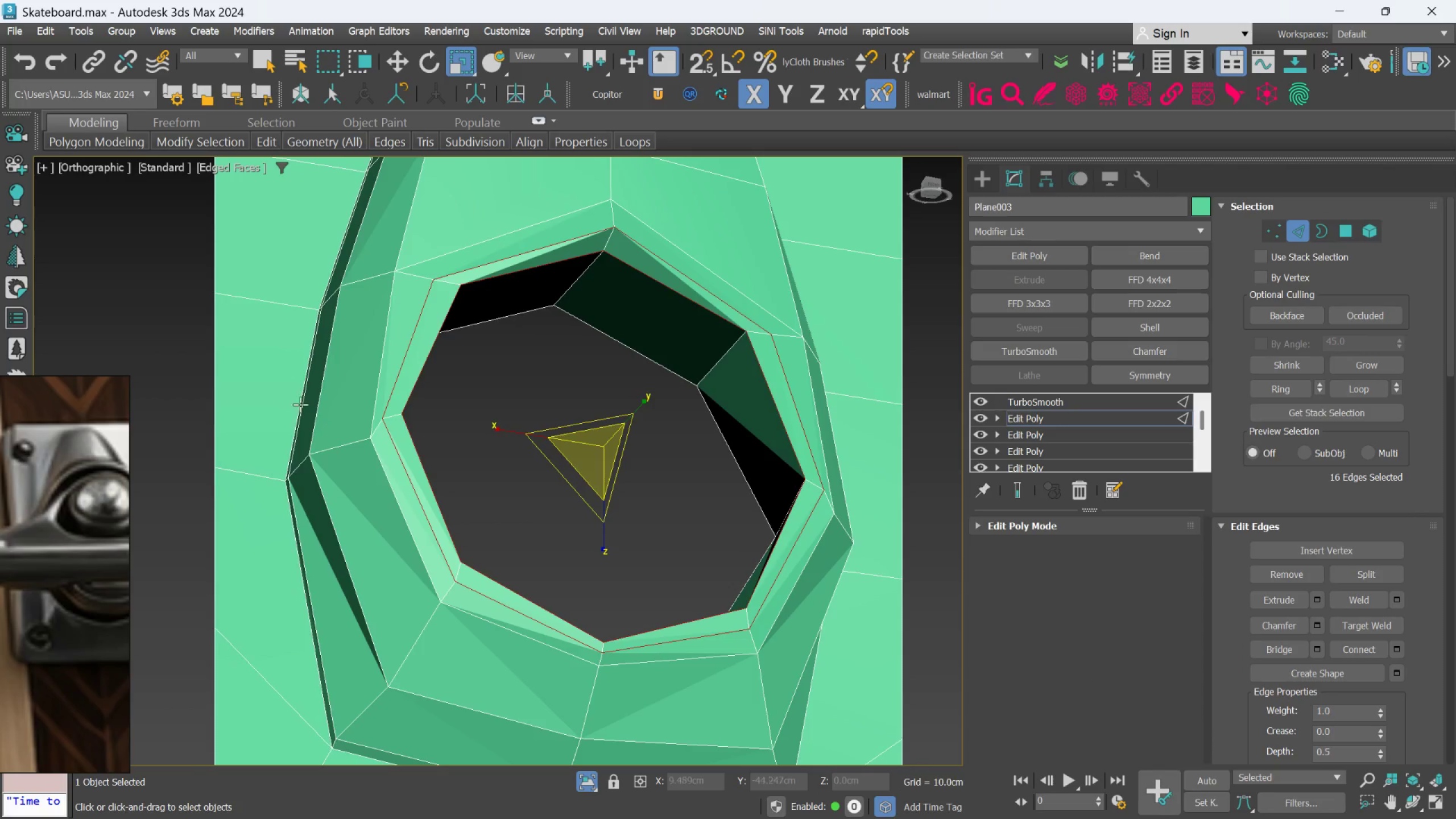 
scroll: coordinate [404, 391], scroll_direction: up, amount: 1.0
 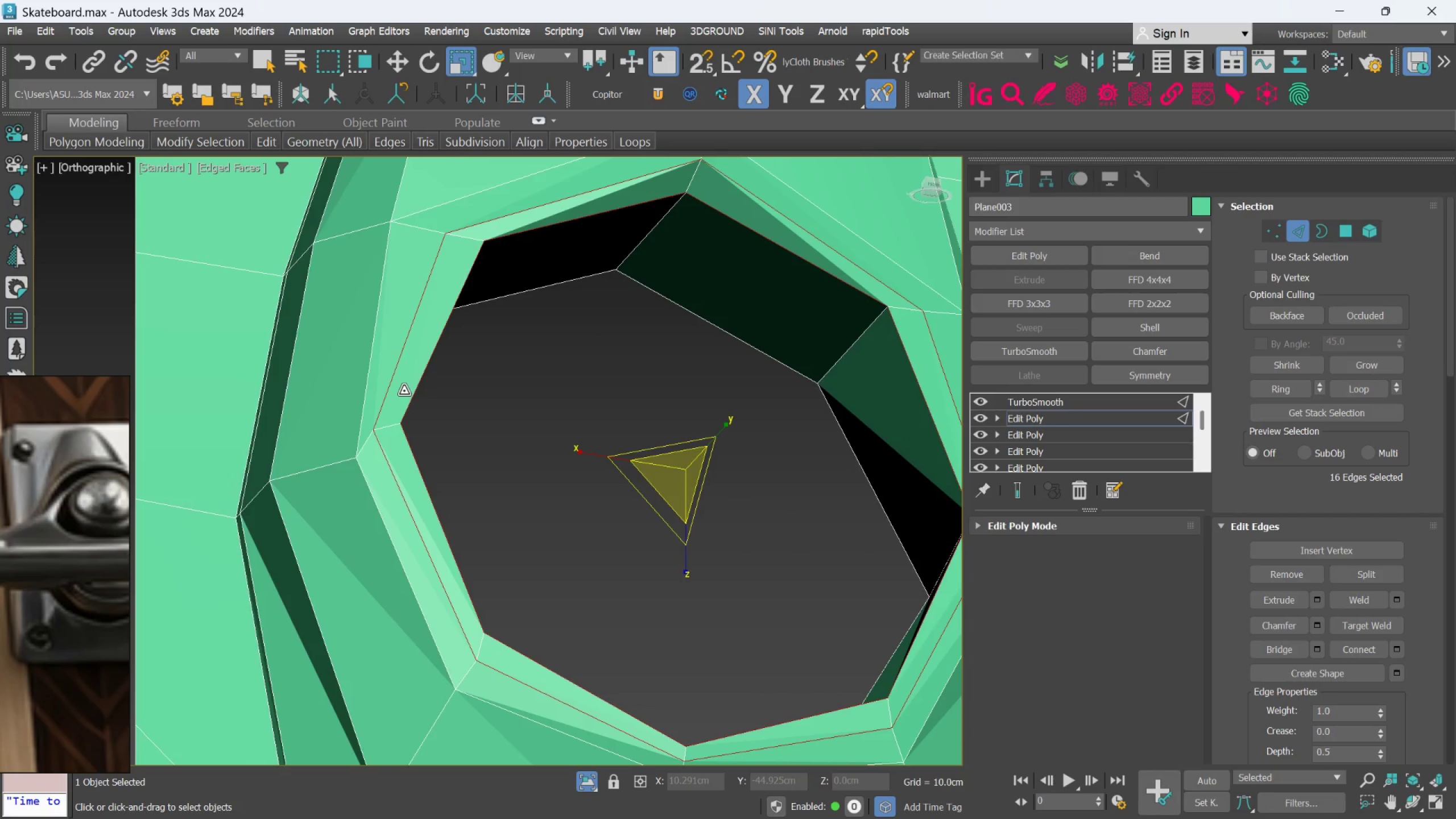 
hold_key(key=AltLeft, duration=1.16)
left_click([386, 388])
 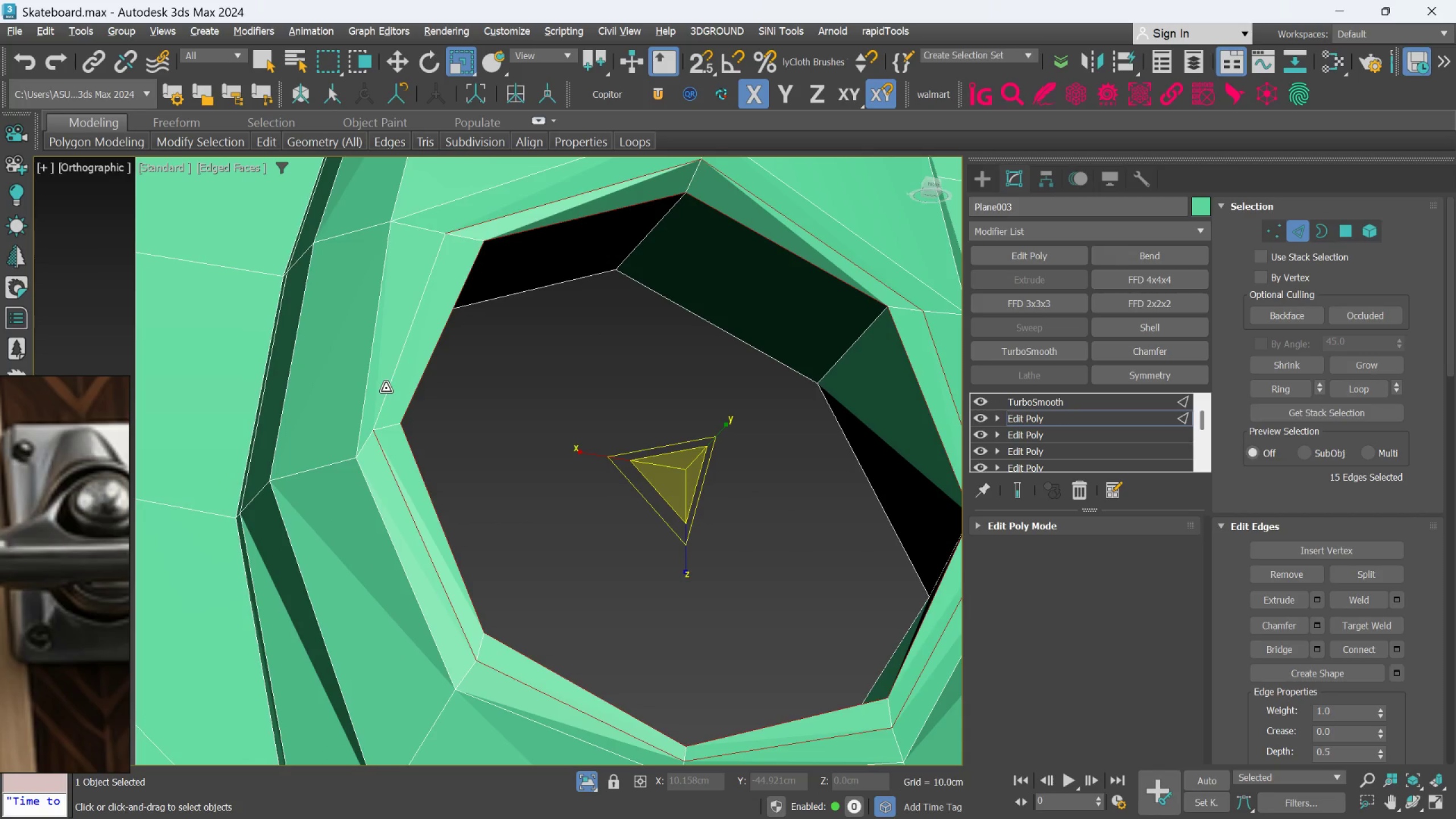 
double_click([386, 388])
 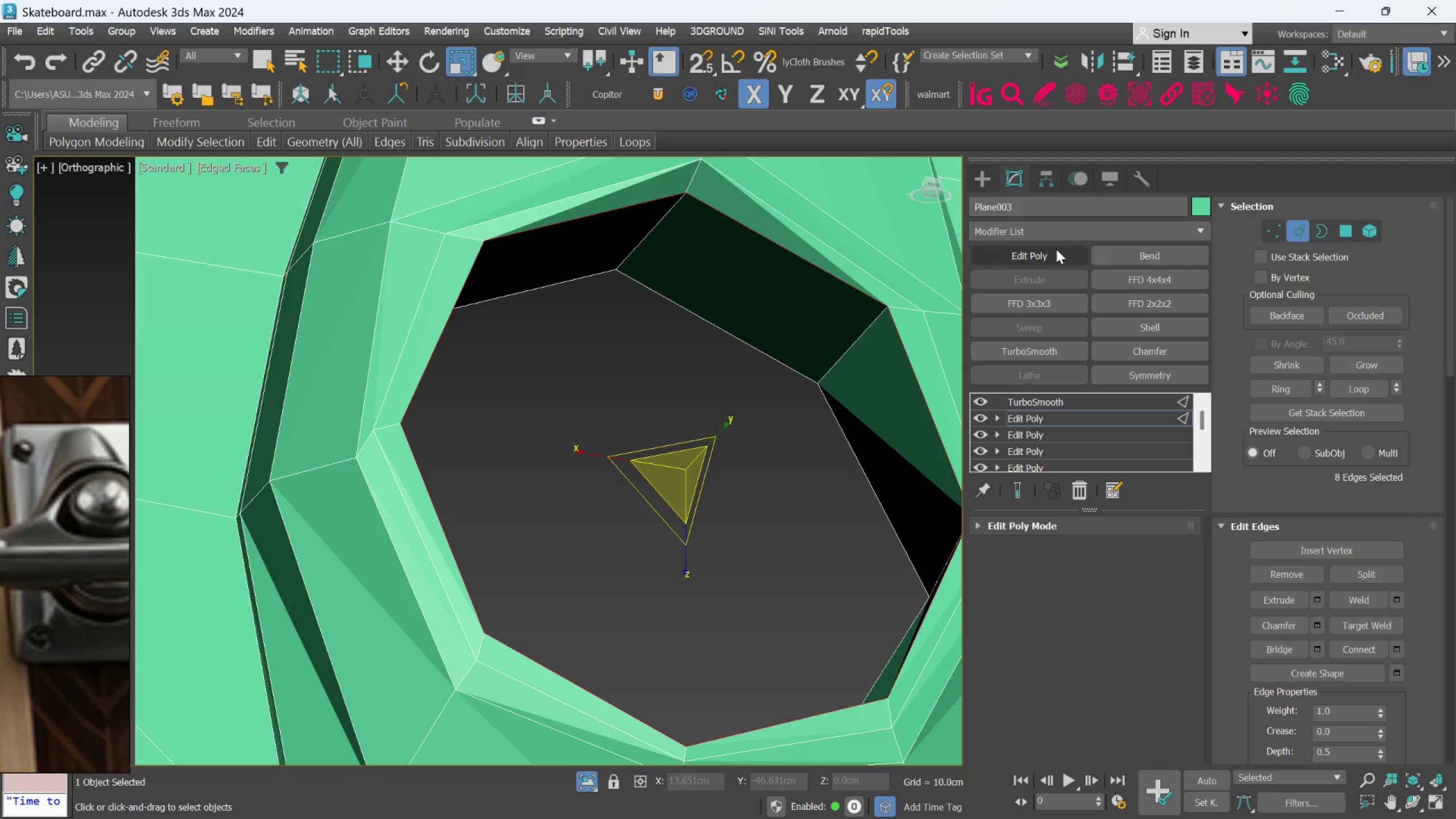 
left_click([1057, 237])
 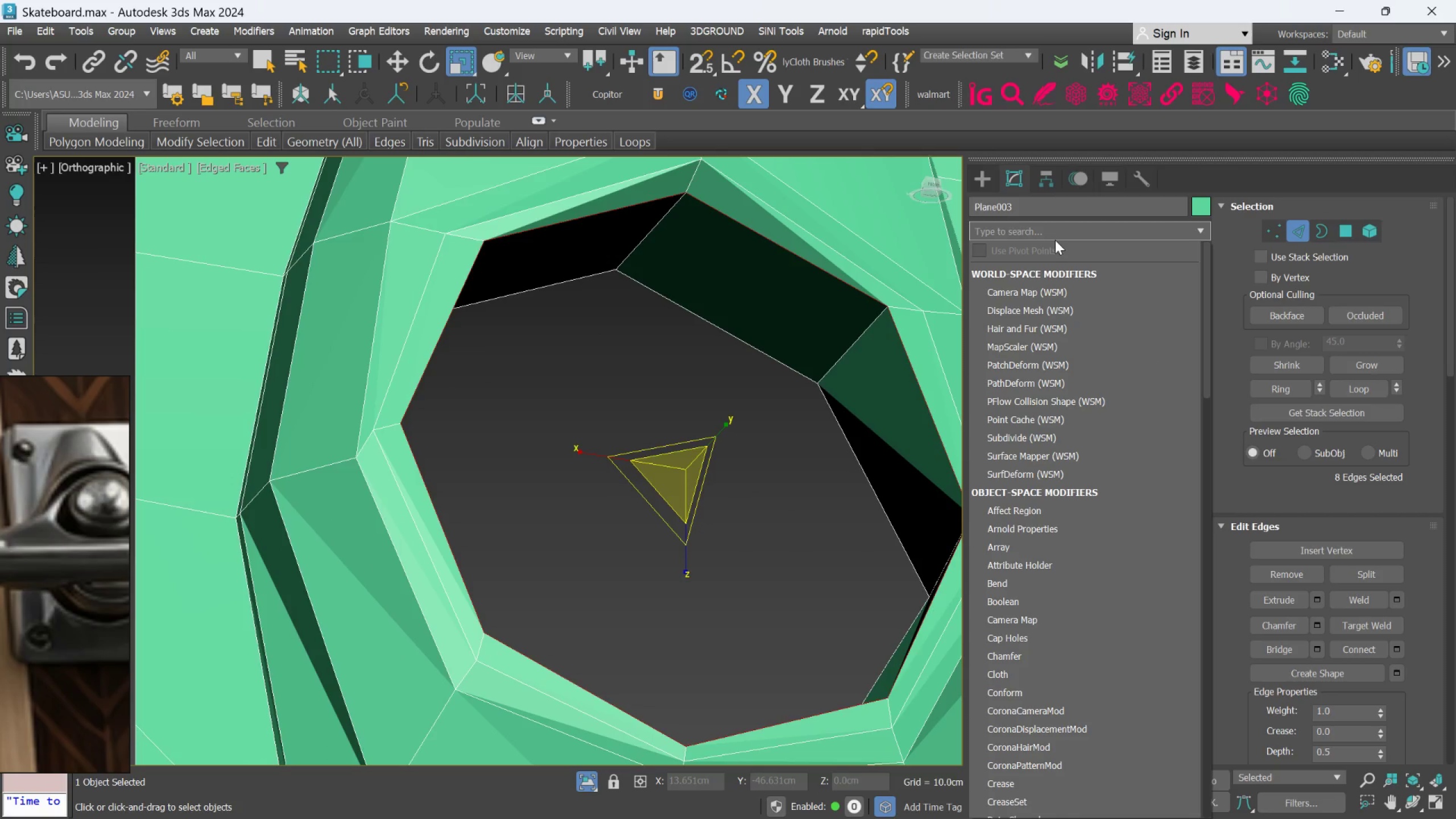 
type(sp)
 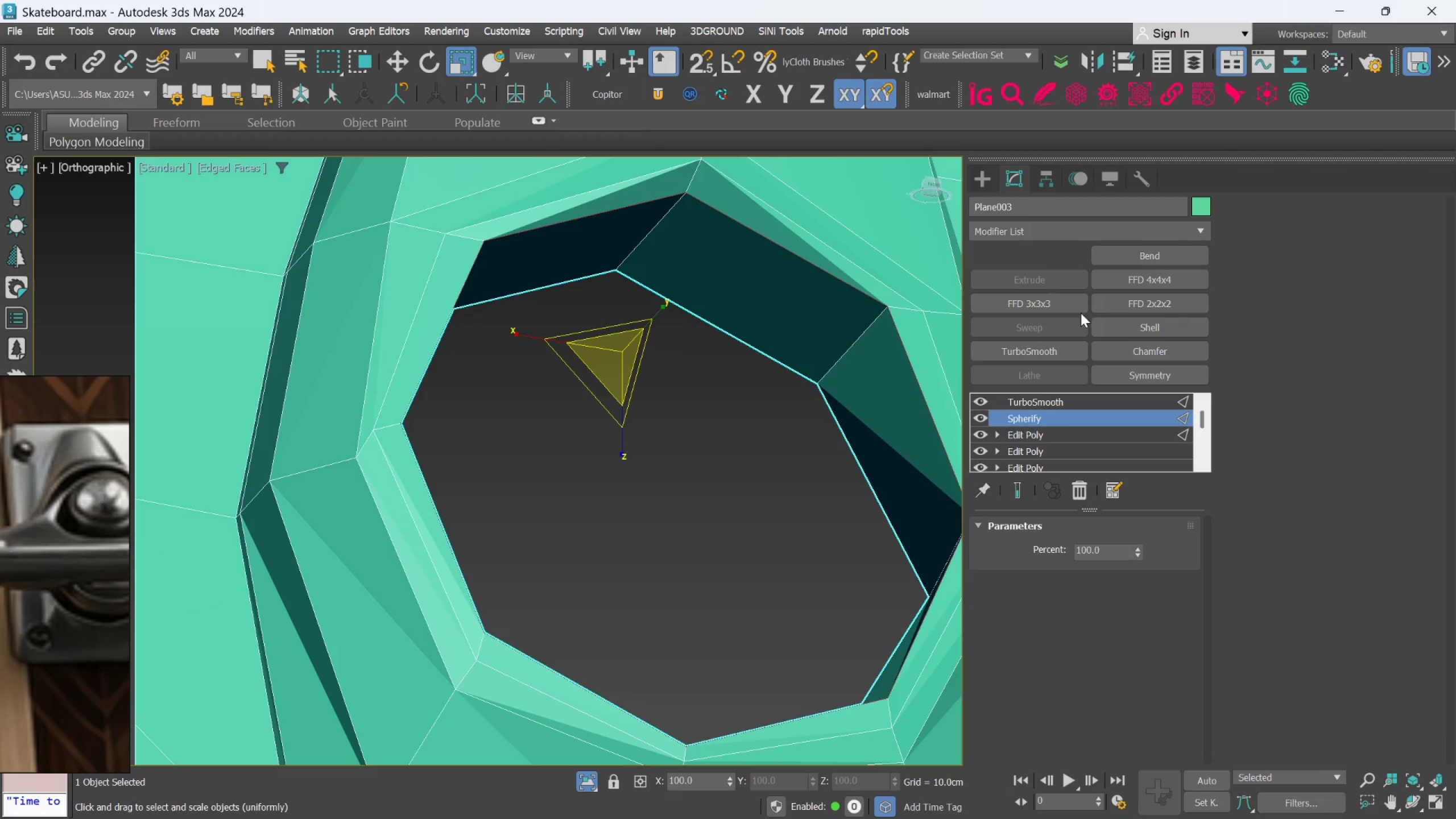 
wait(5.72)
 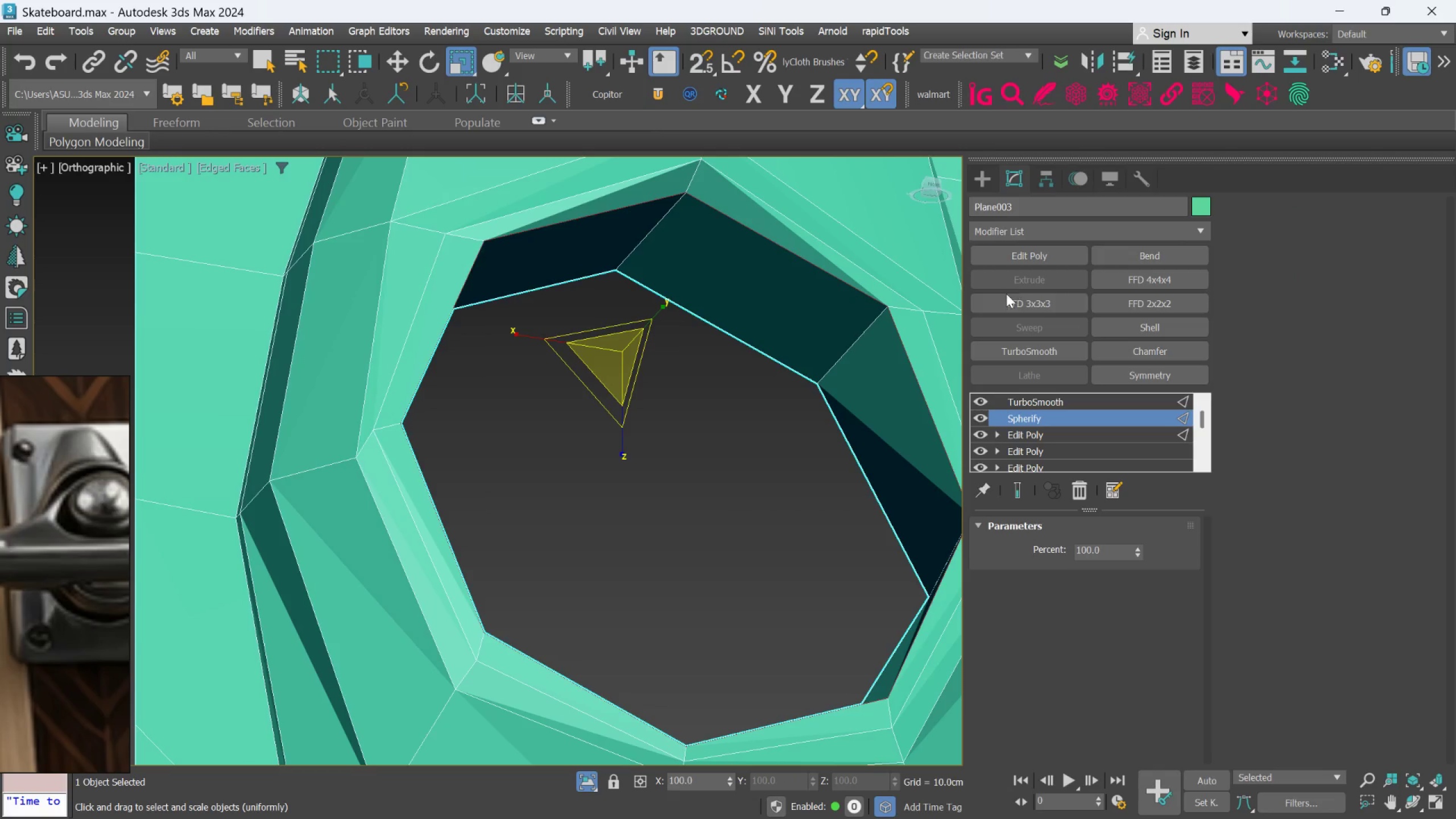 
scroll: coordinate [1056, 420], scroll_direction: down, amount: 6.0
 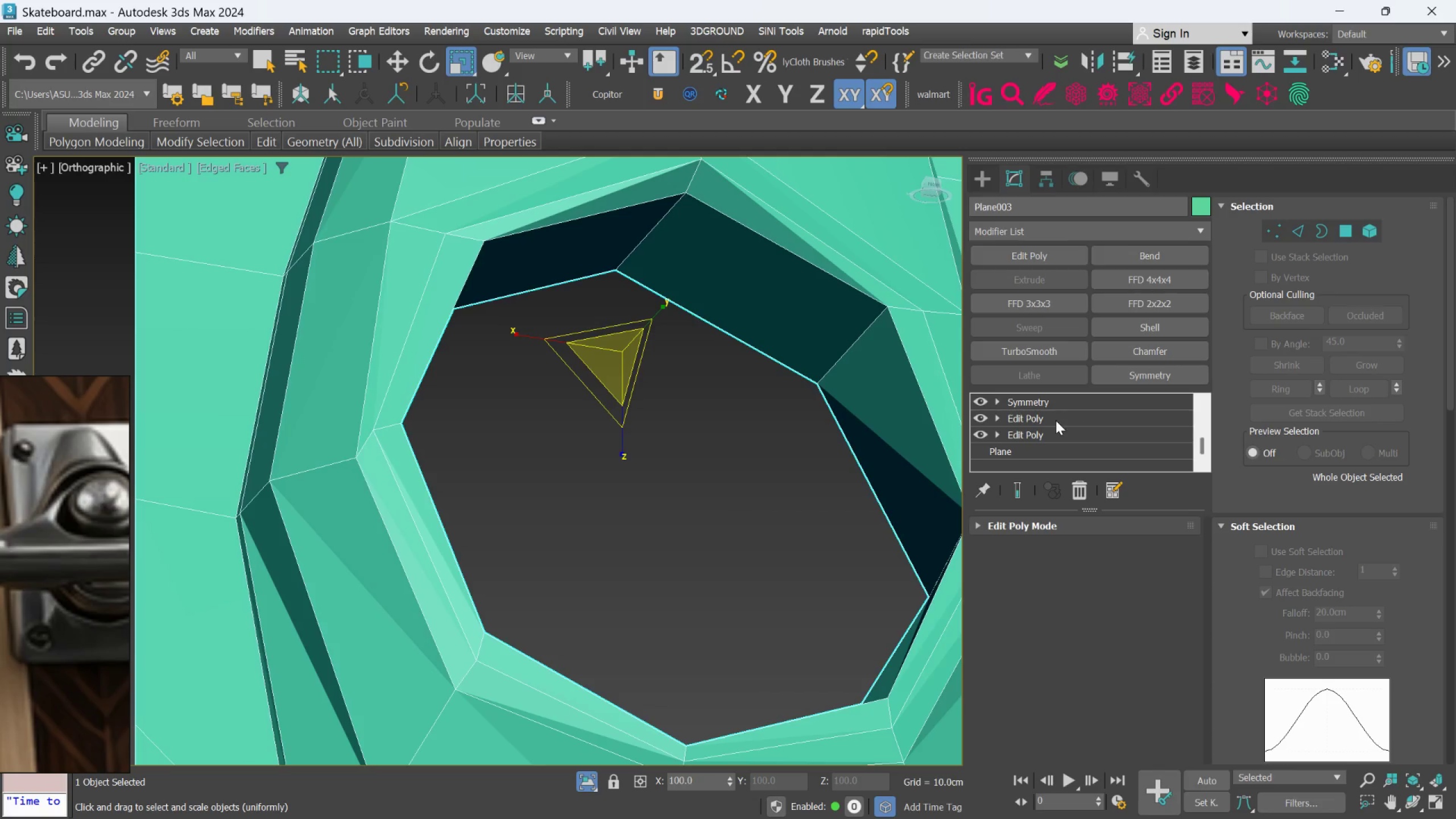 
scroll: coordinate [1056, 420], scroll_direction: up, amount: 2.0
 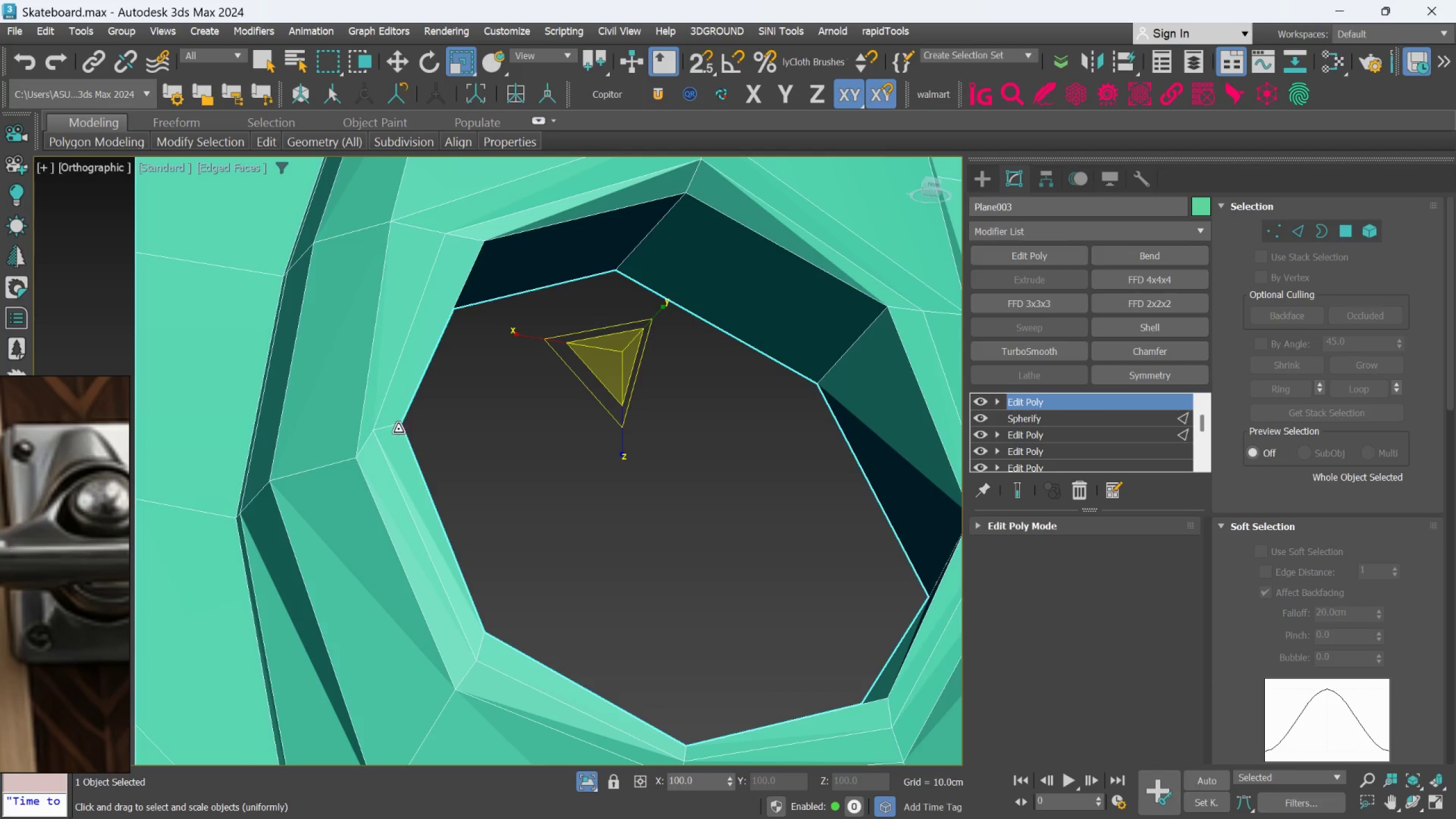 
wait(5.3)
 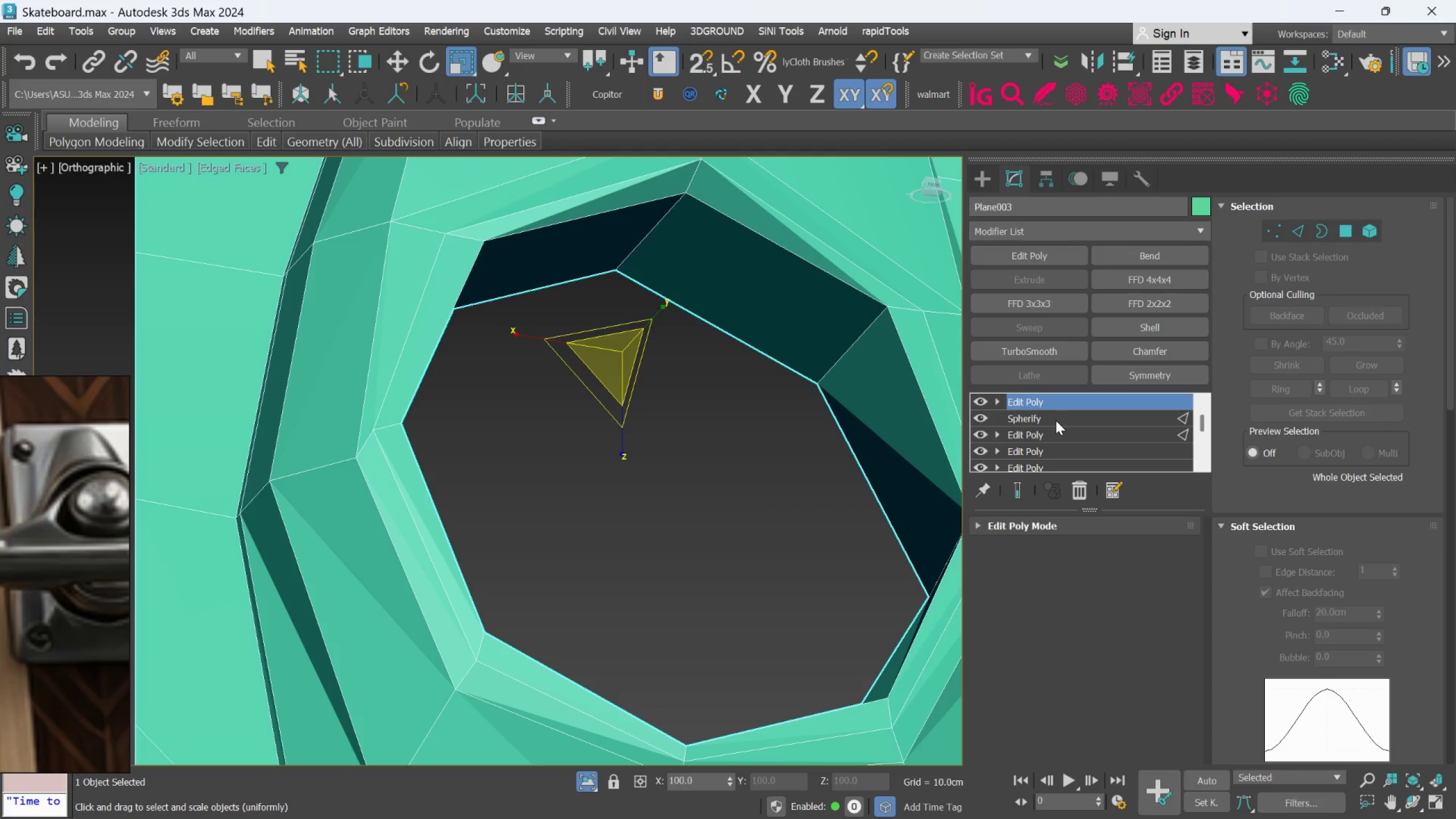 
left_click([1297, 225])
 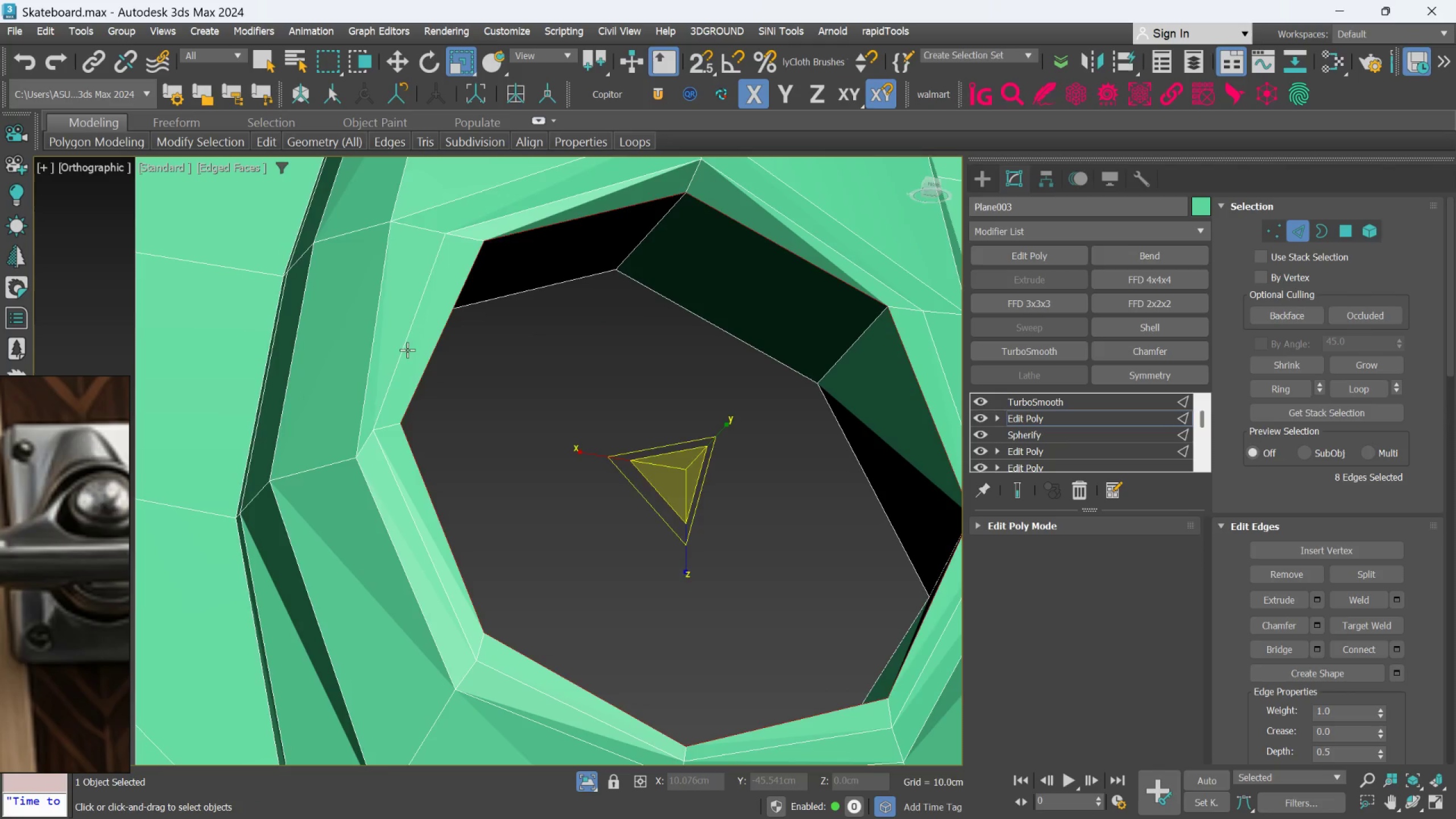 
double_click([407, 350])
 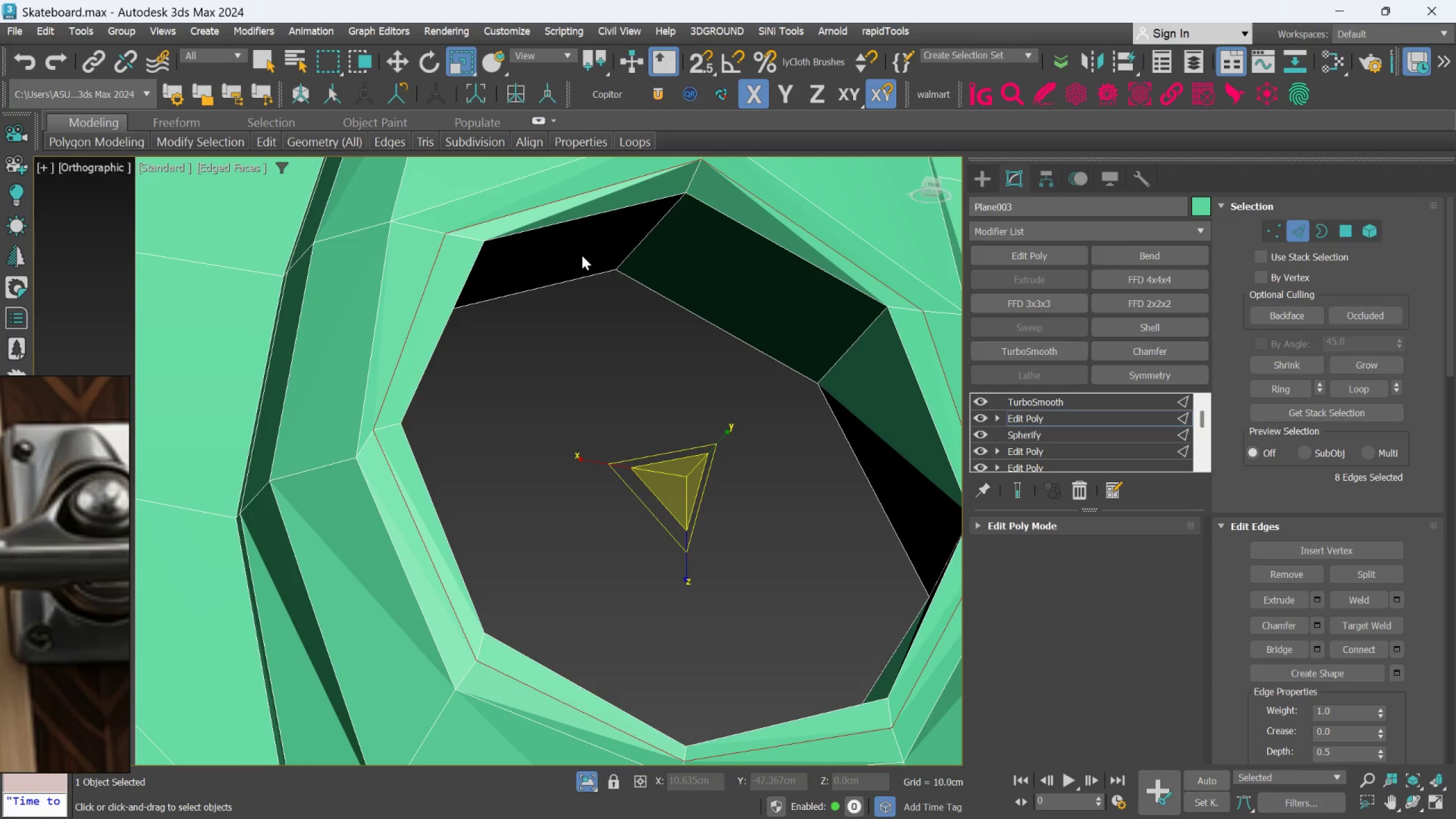 
scroll: coordinate [710, 279], scroll_direction: down, amount: 2.0
 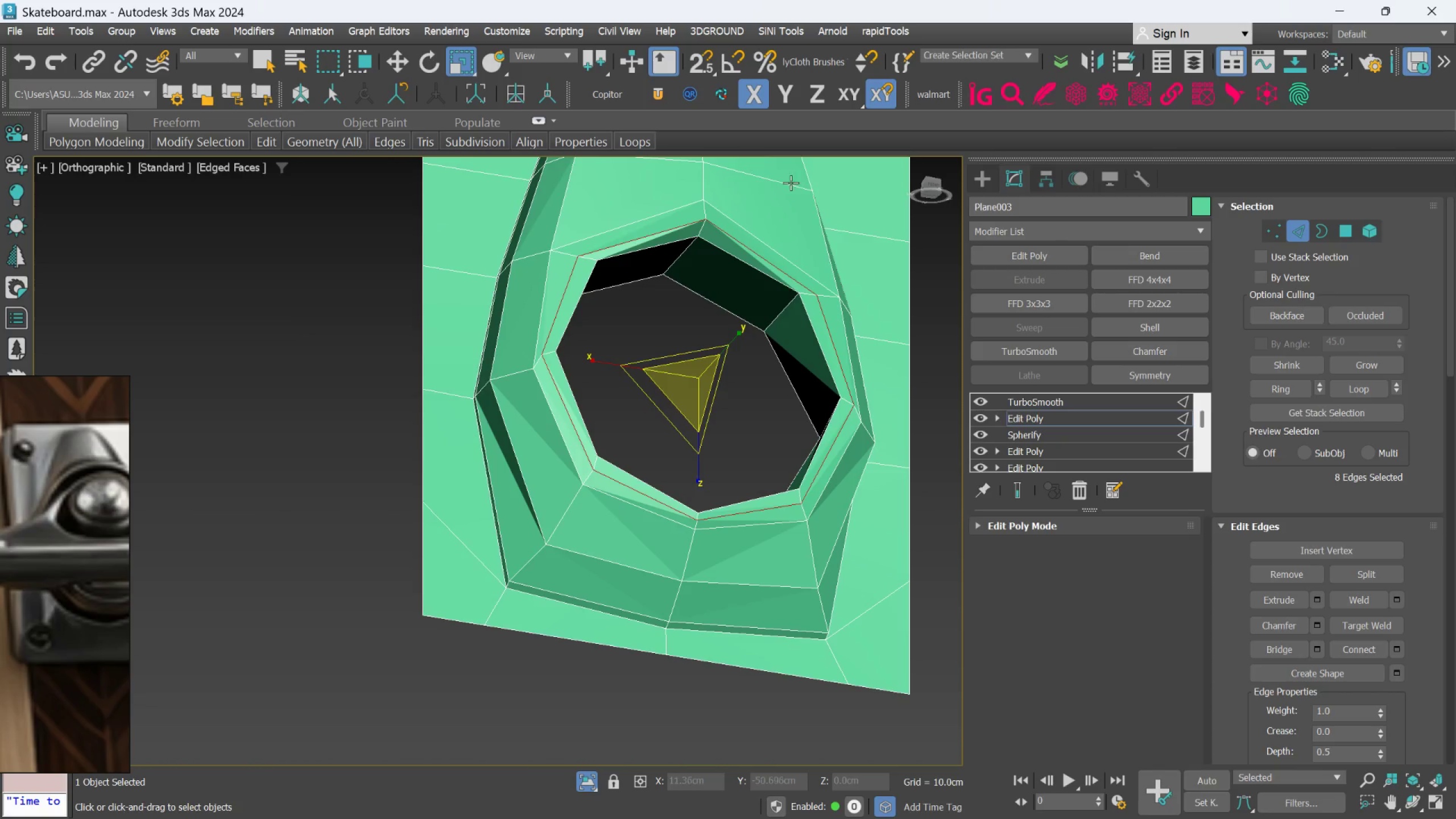 
scroll: coordinate [826, 357], scroll_direction: up, amount: 2.0
 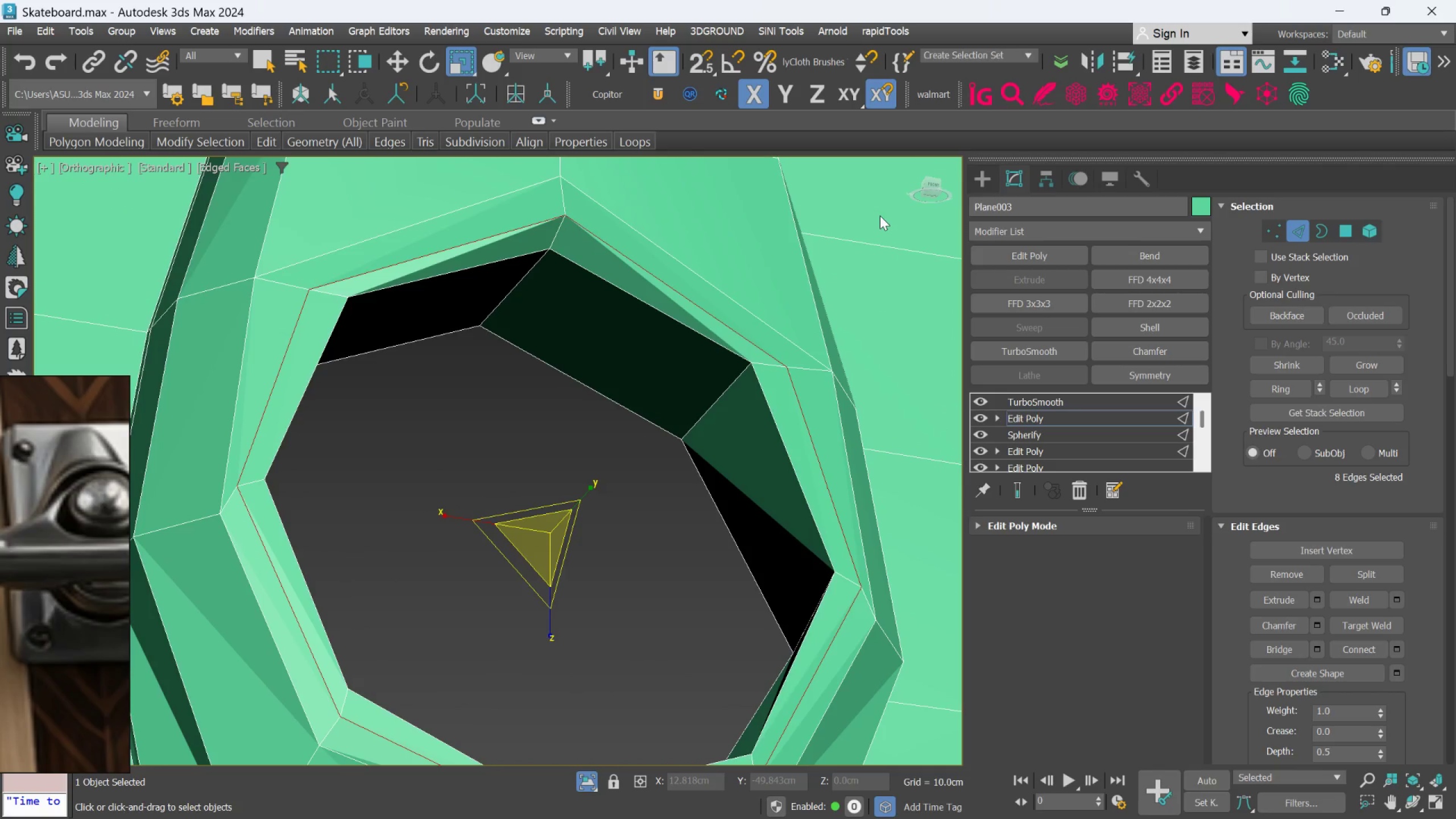 
wait(8.73)
 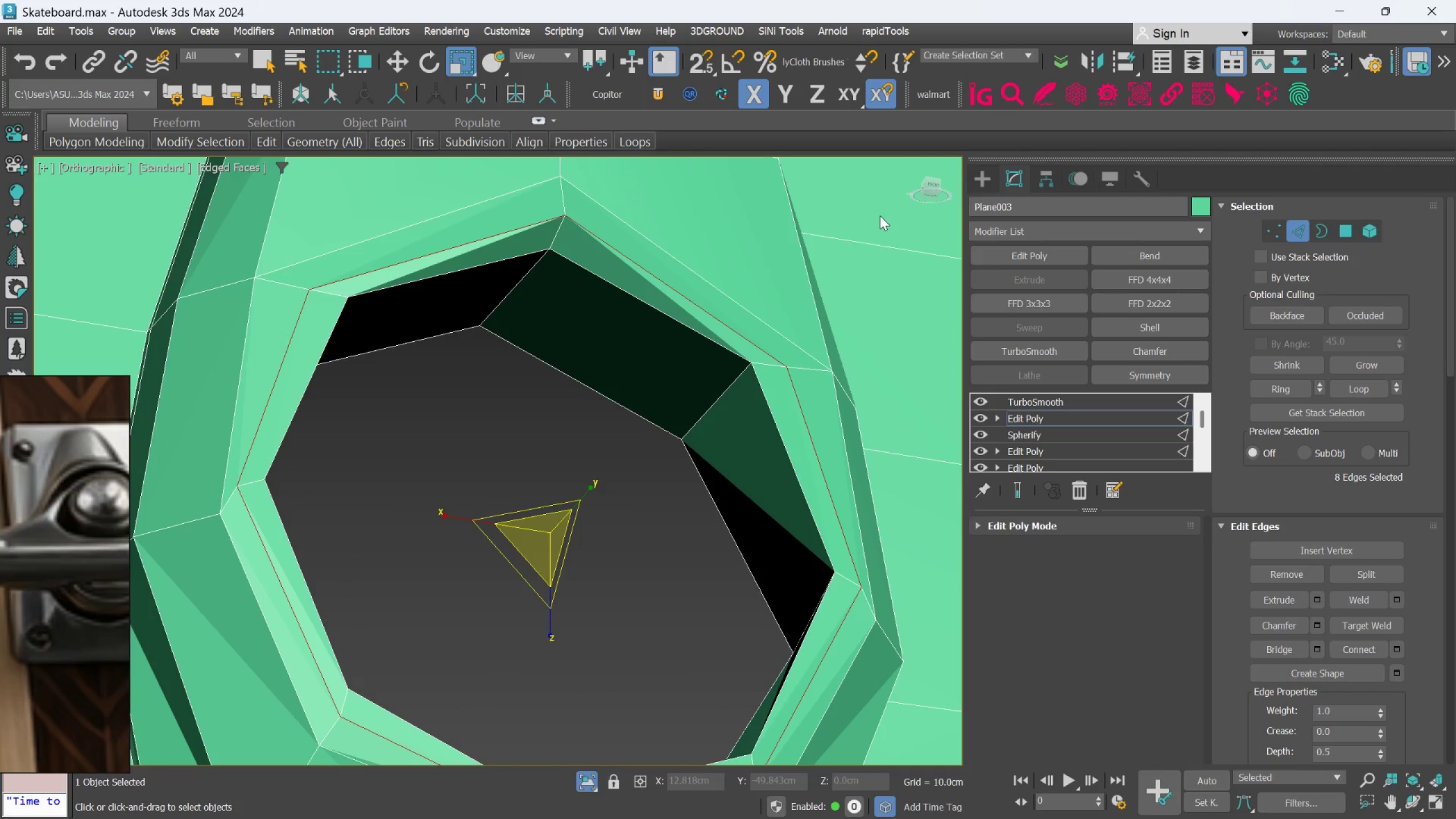 
scroll: coordinate [737, 365], scroll_direction: down, amount: 2.0
 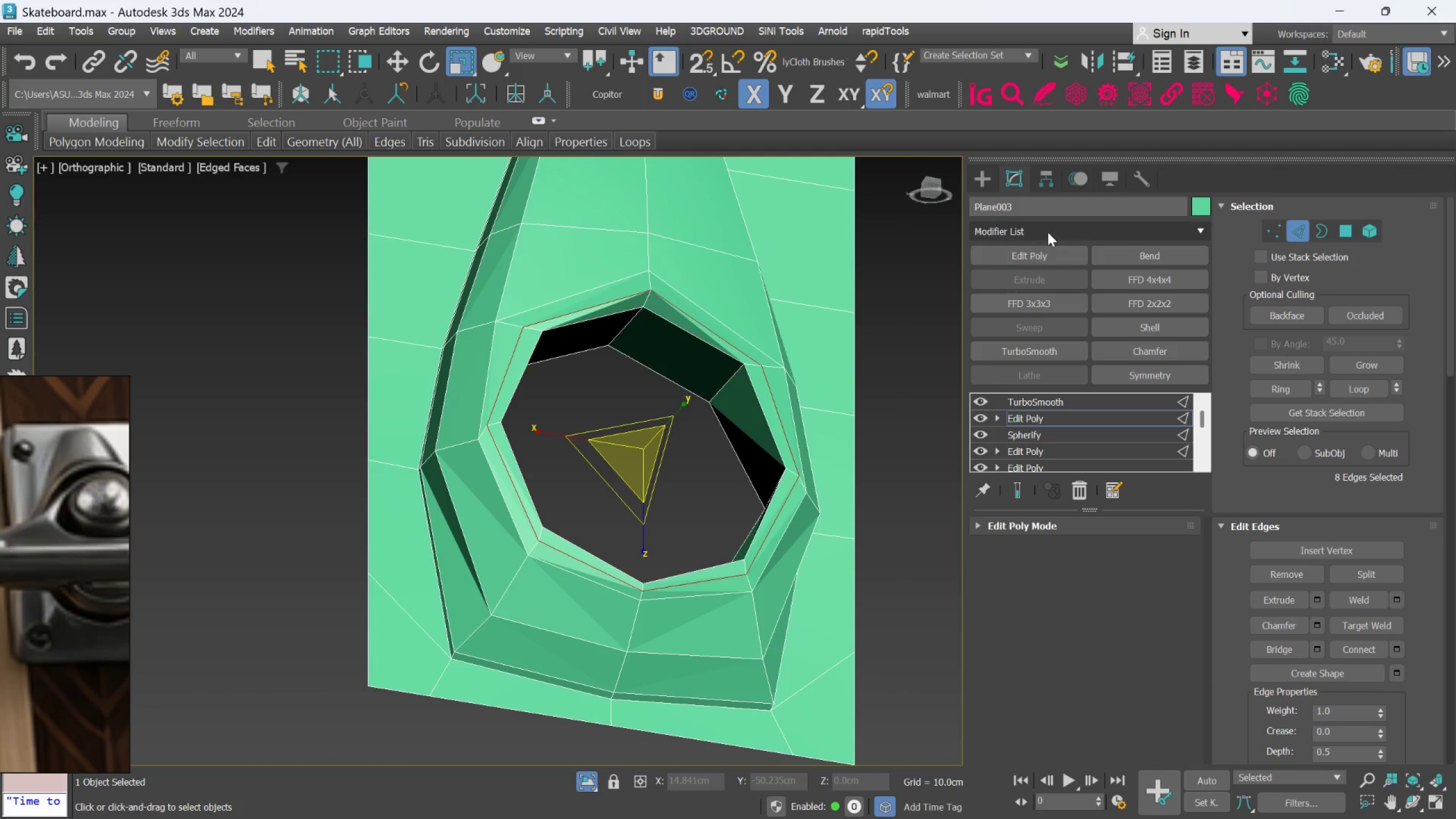 
left_click([1039, 216])
 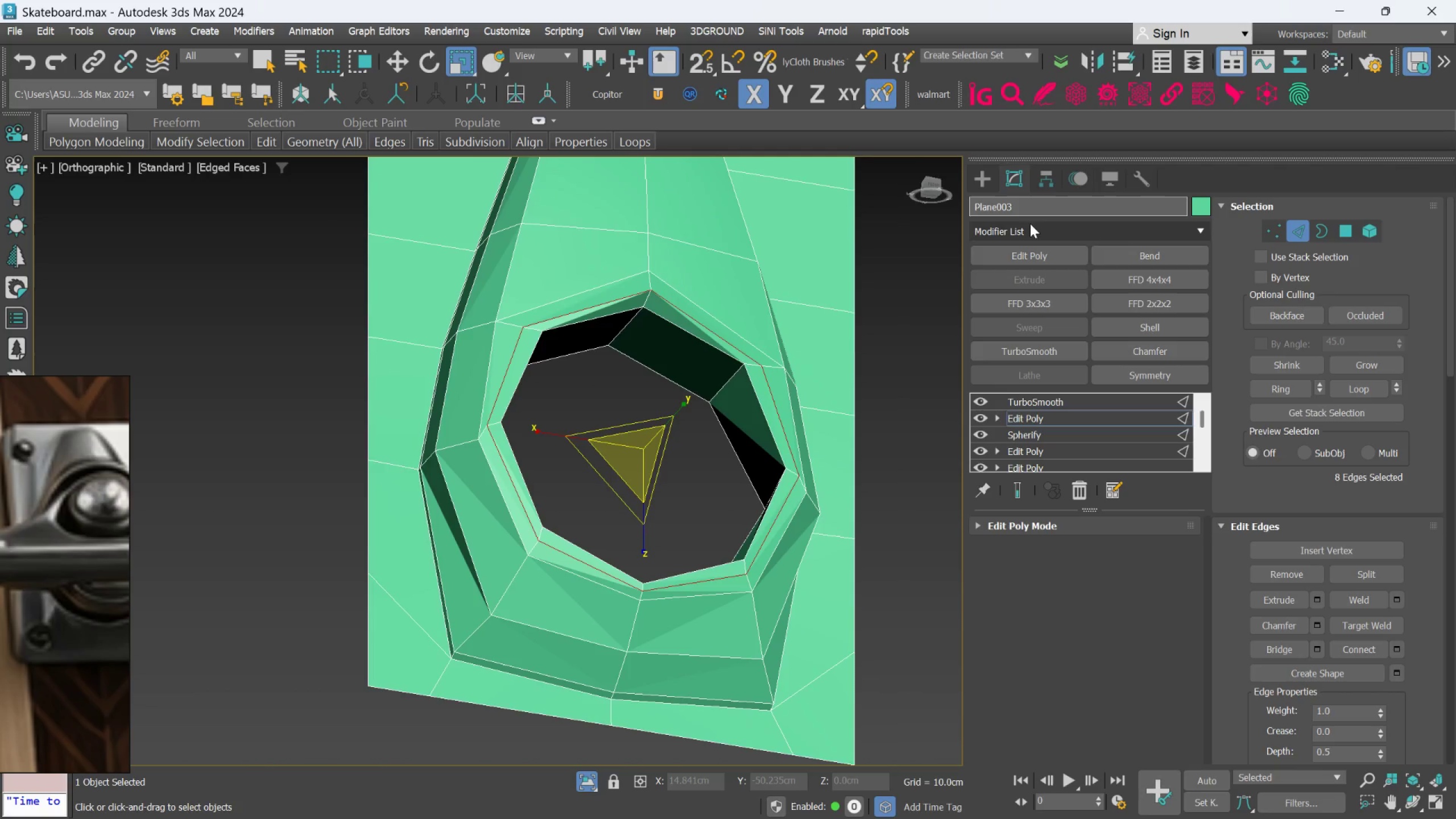 
left_click([1030, 224])
 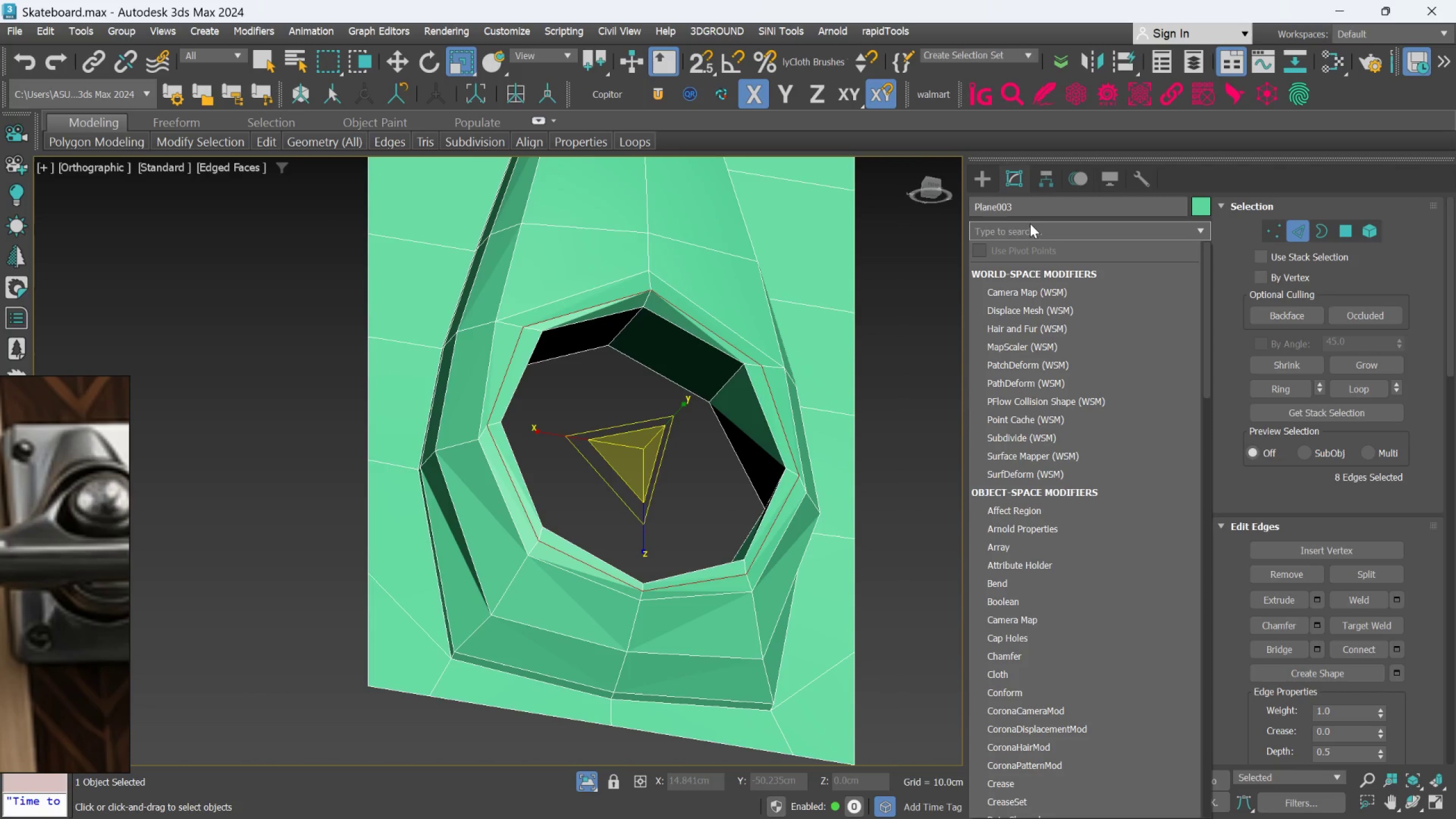 
type(w)
key(Backspace)
type(sp)
 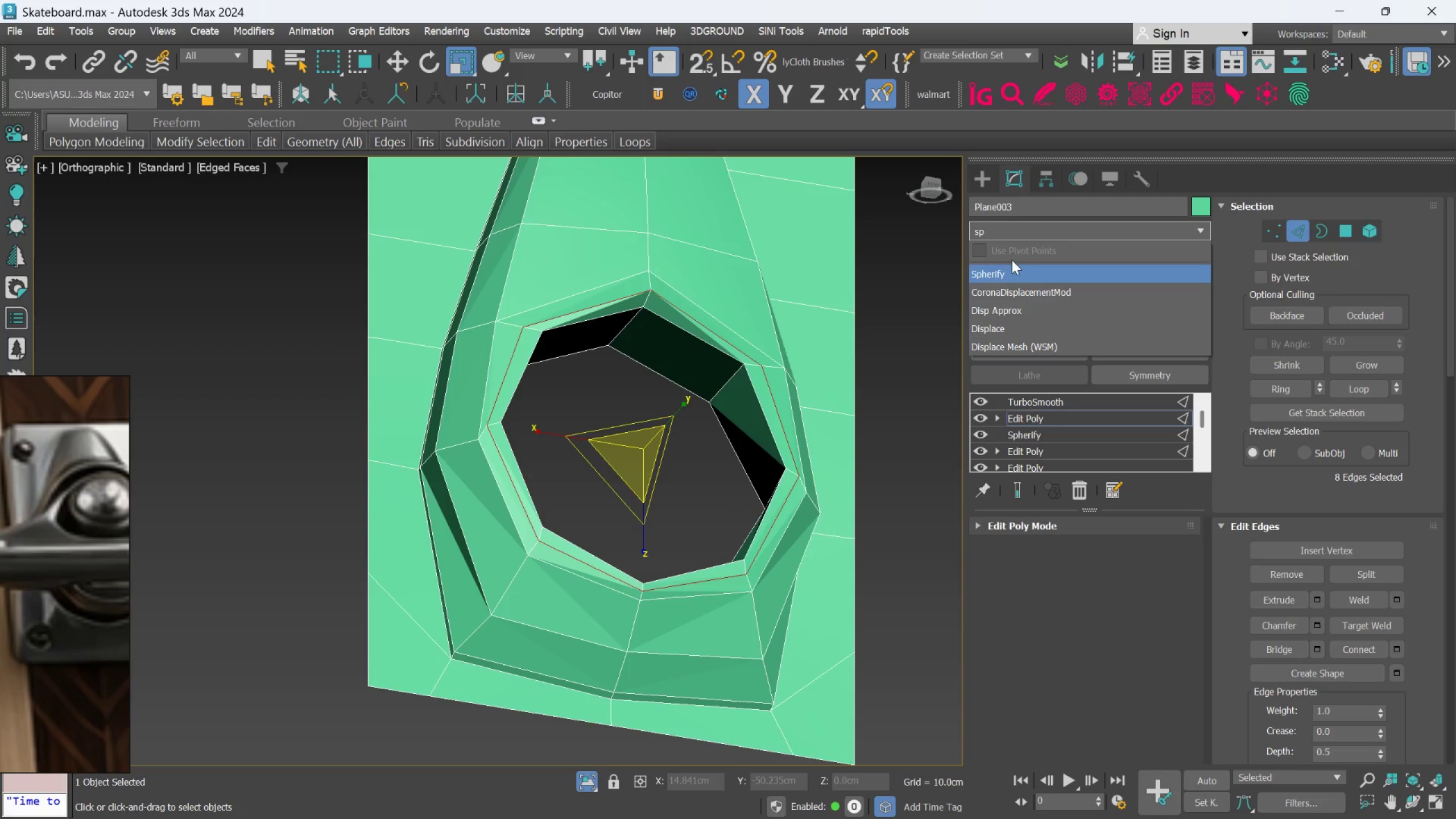 
left_click([1010, 266])
 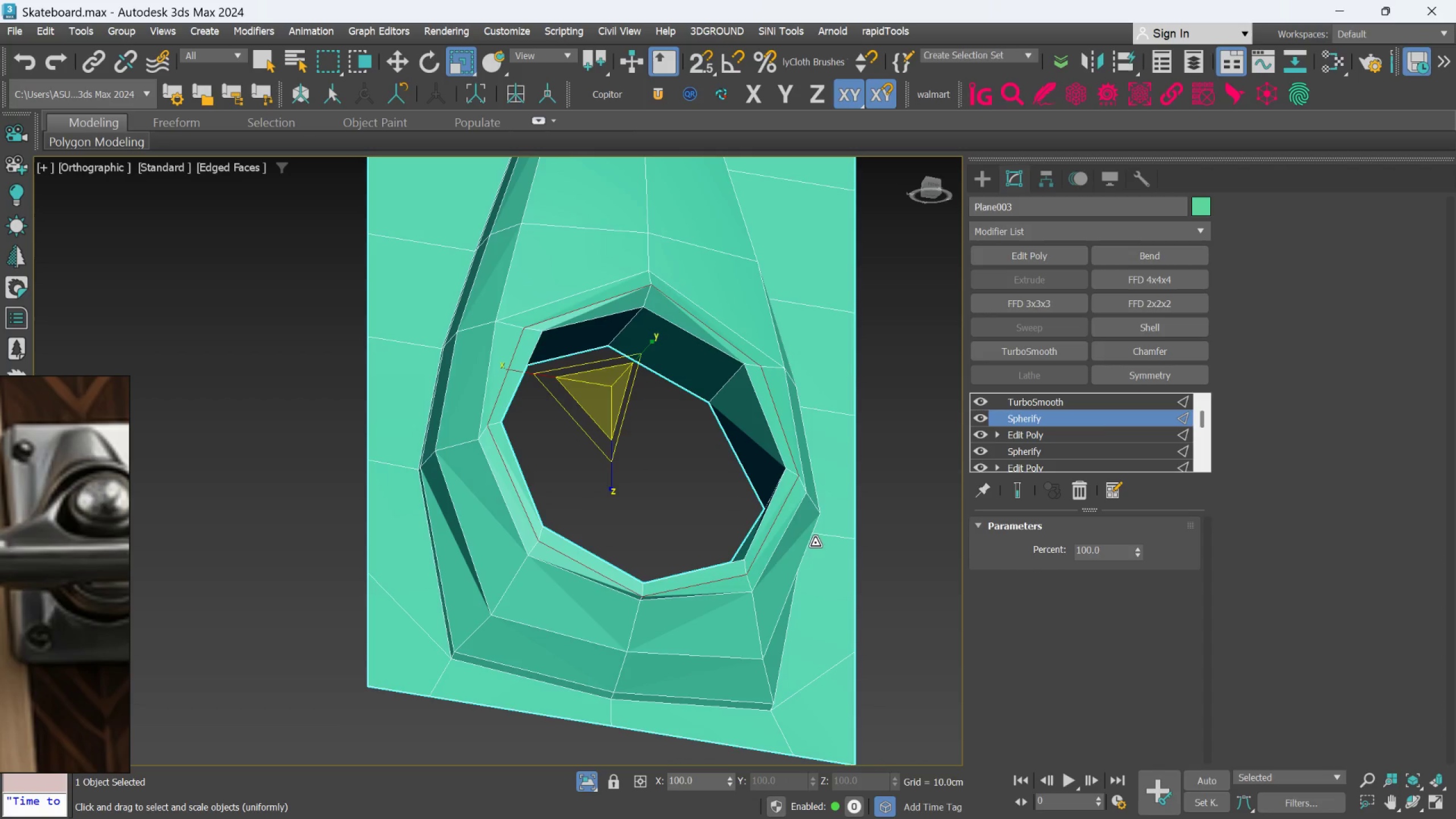 
scroll: coordinate [656, 585], scroll_direction: up, amount: 2.0
 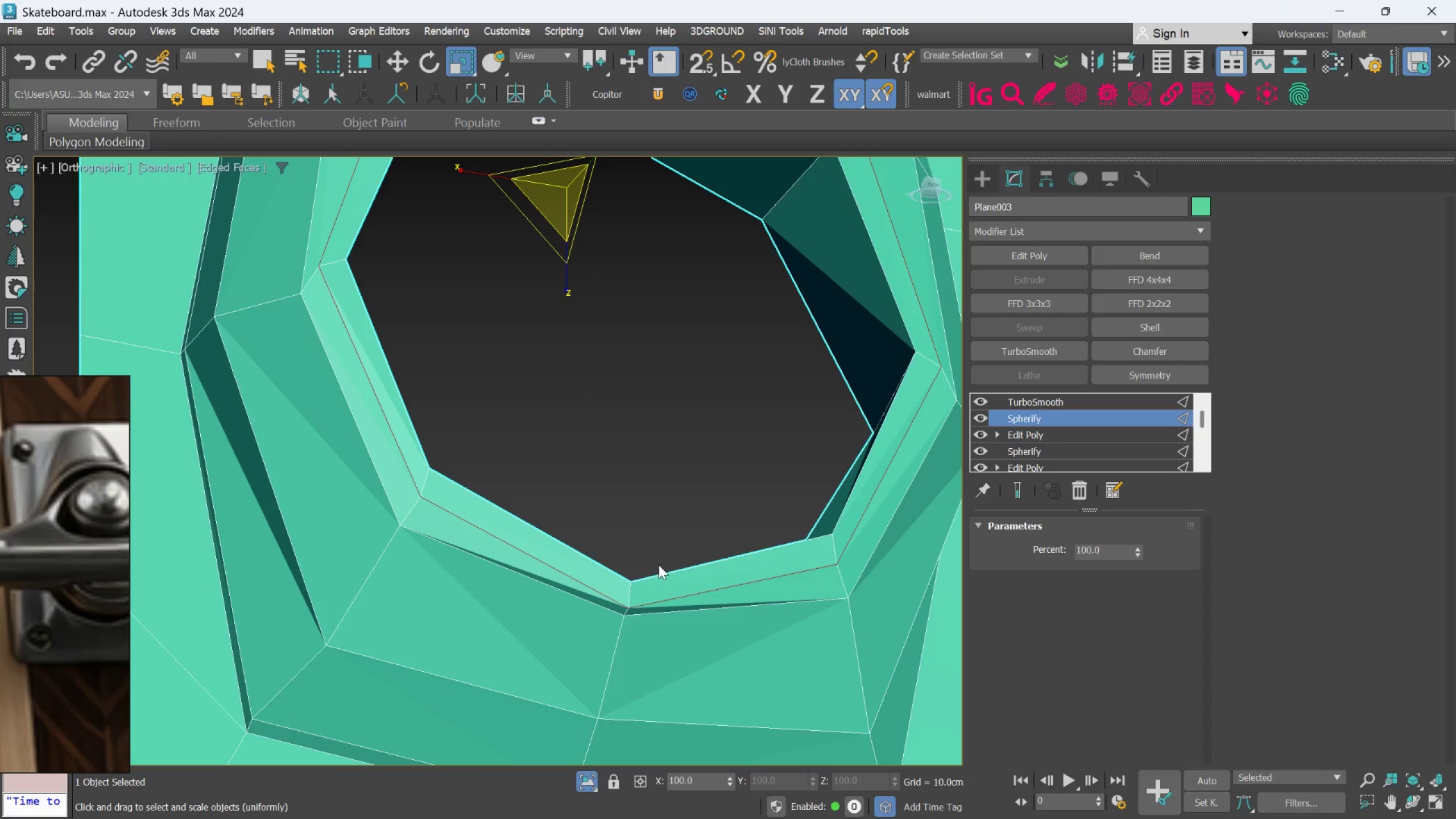 
scroll: coordinate [602, 431], scroll_direction: down, amount: 1.0
 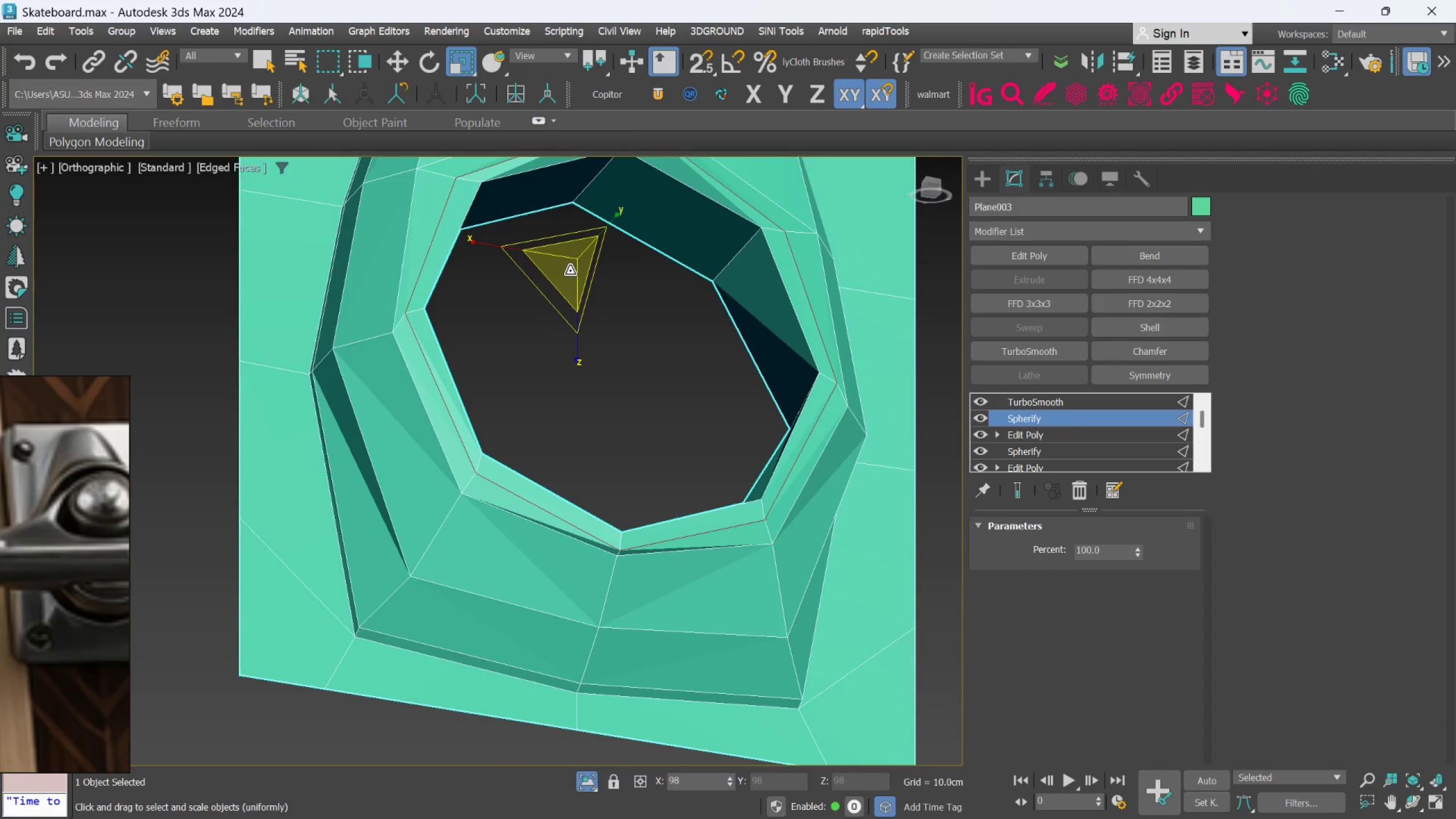 
key(Control+Z)
 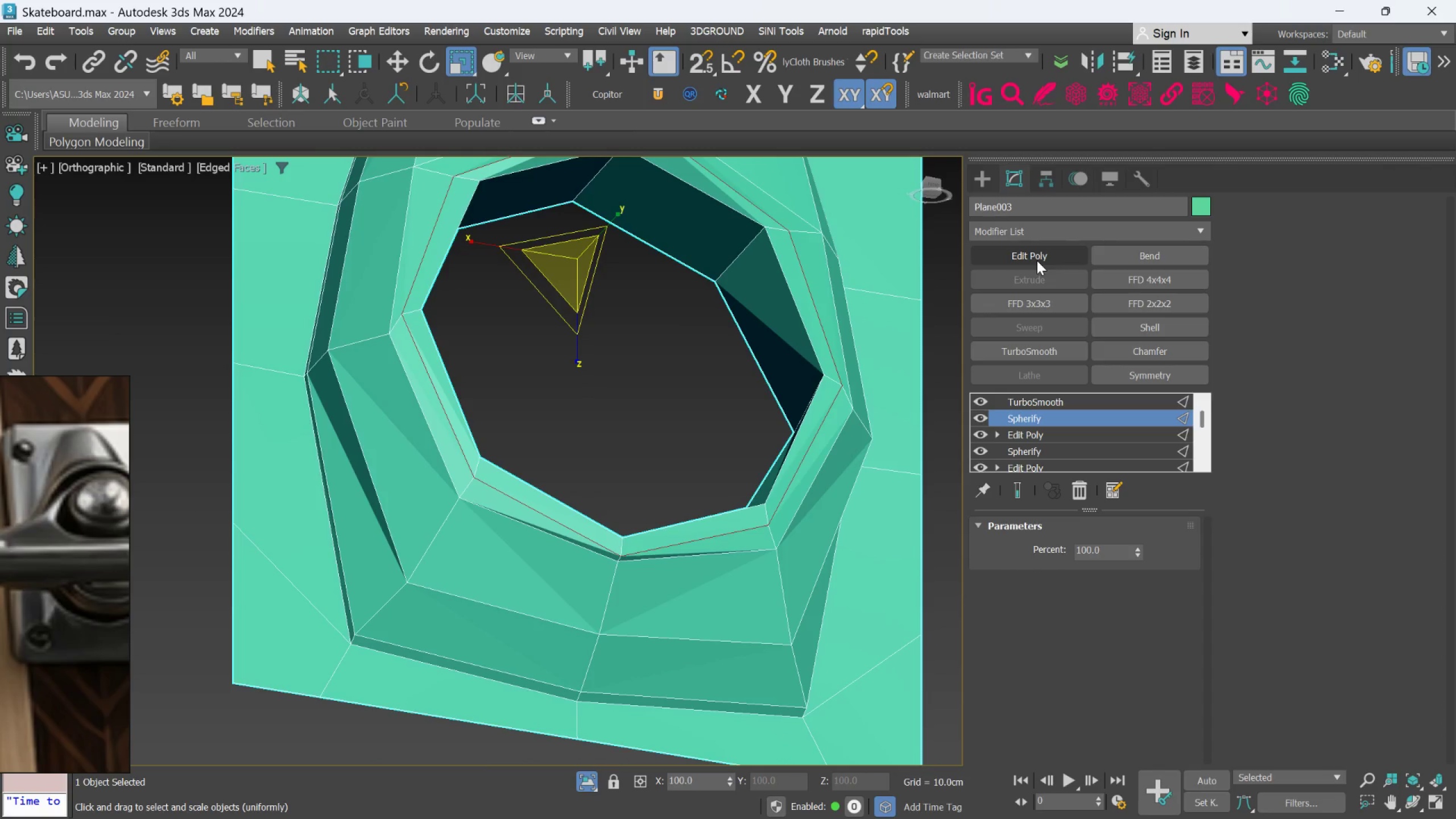 
left_click([1037, 259])
 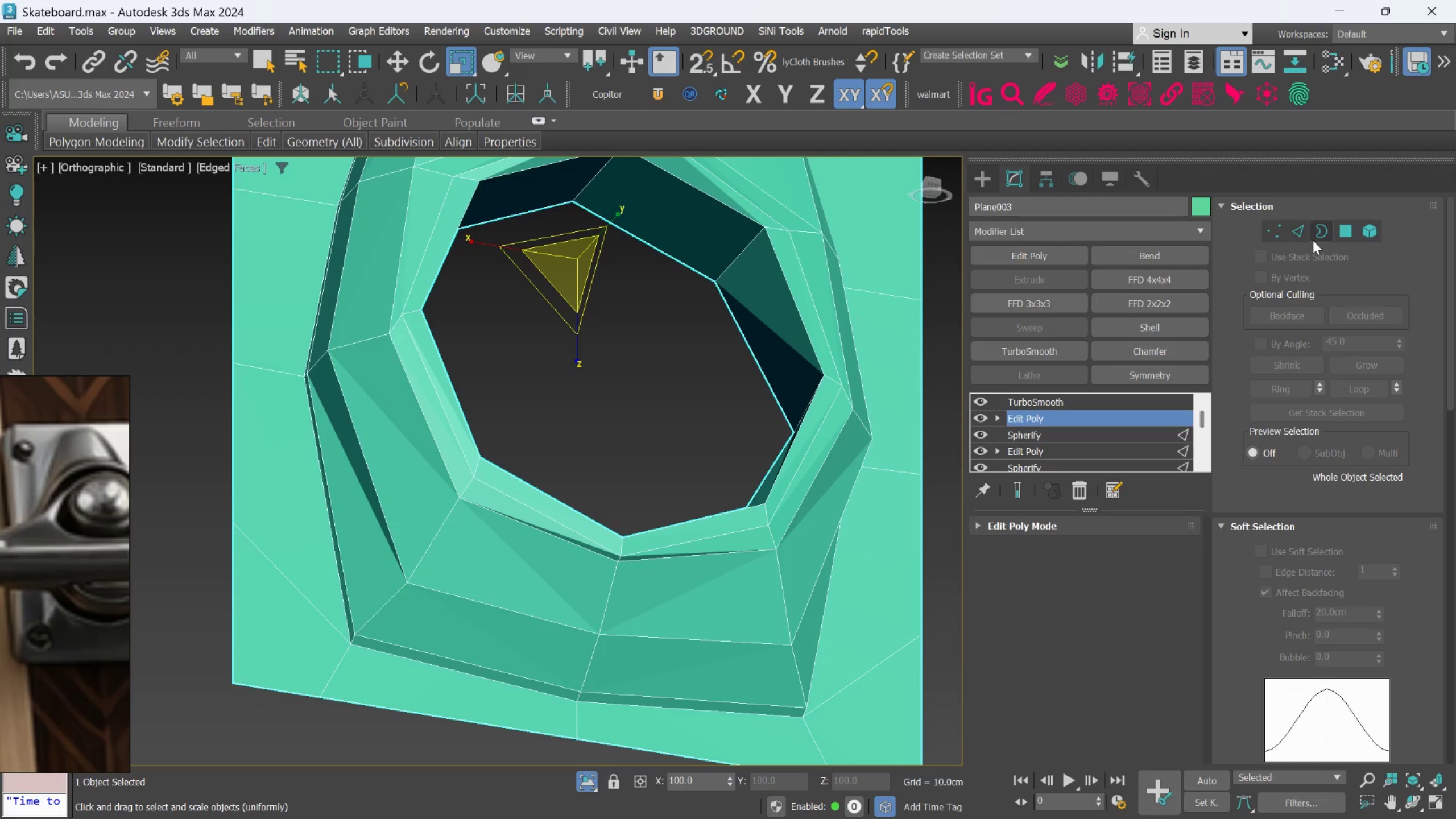 
left_click([1305, 231])
 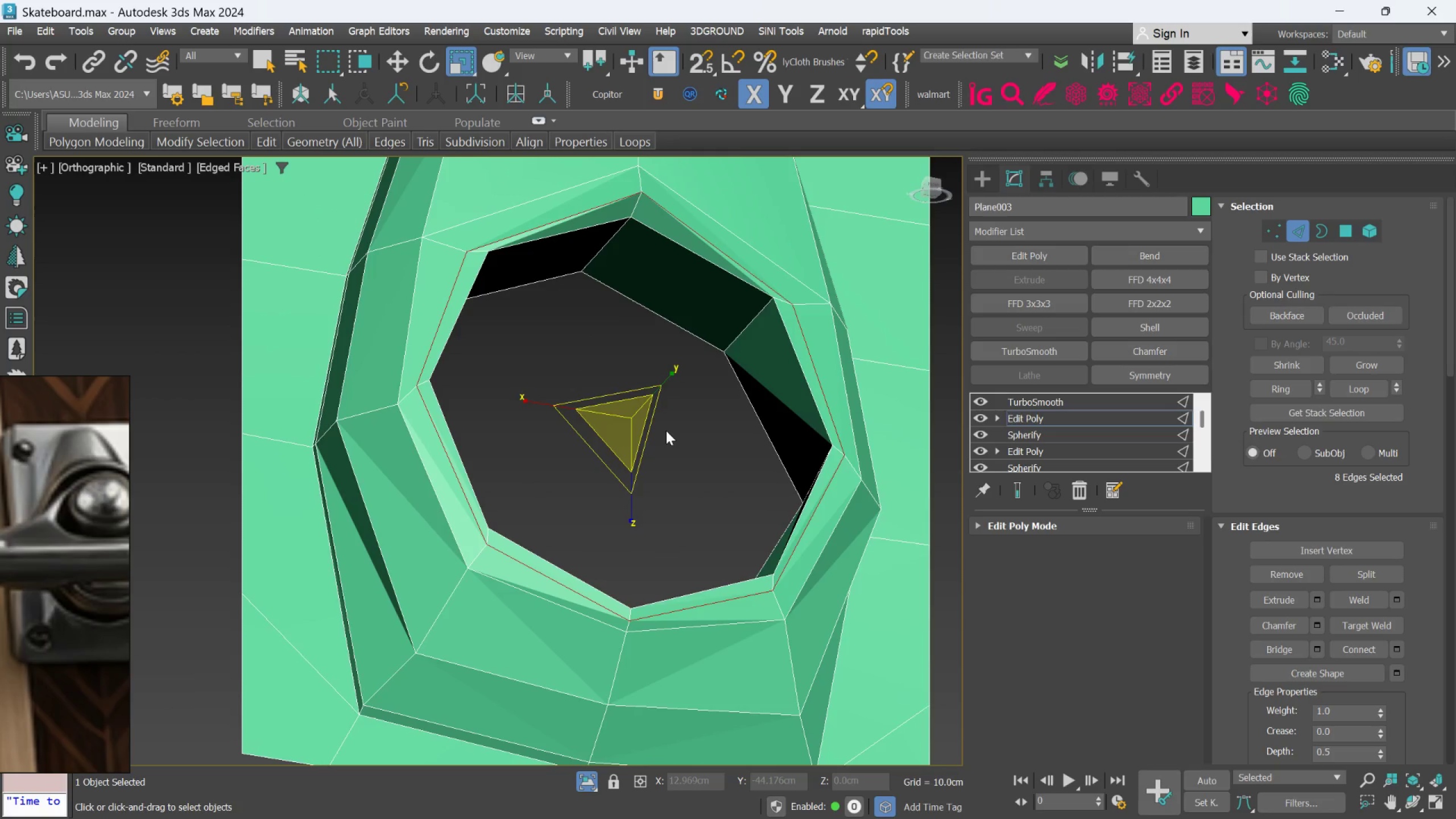 
wait(10.11)
 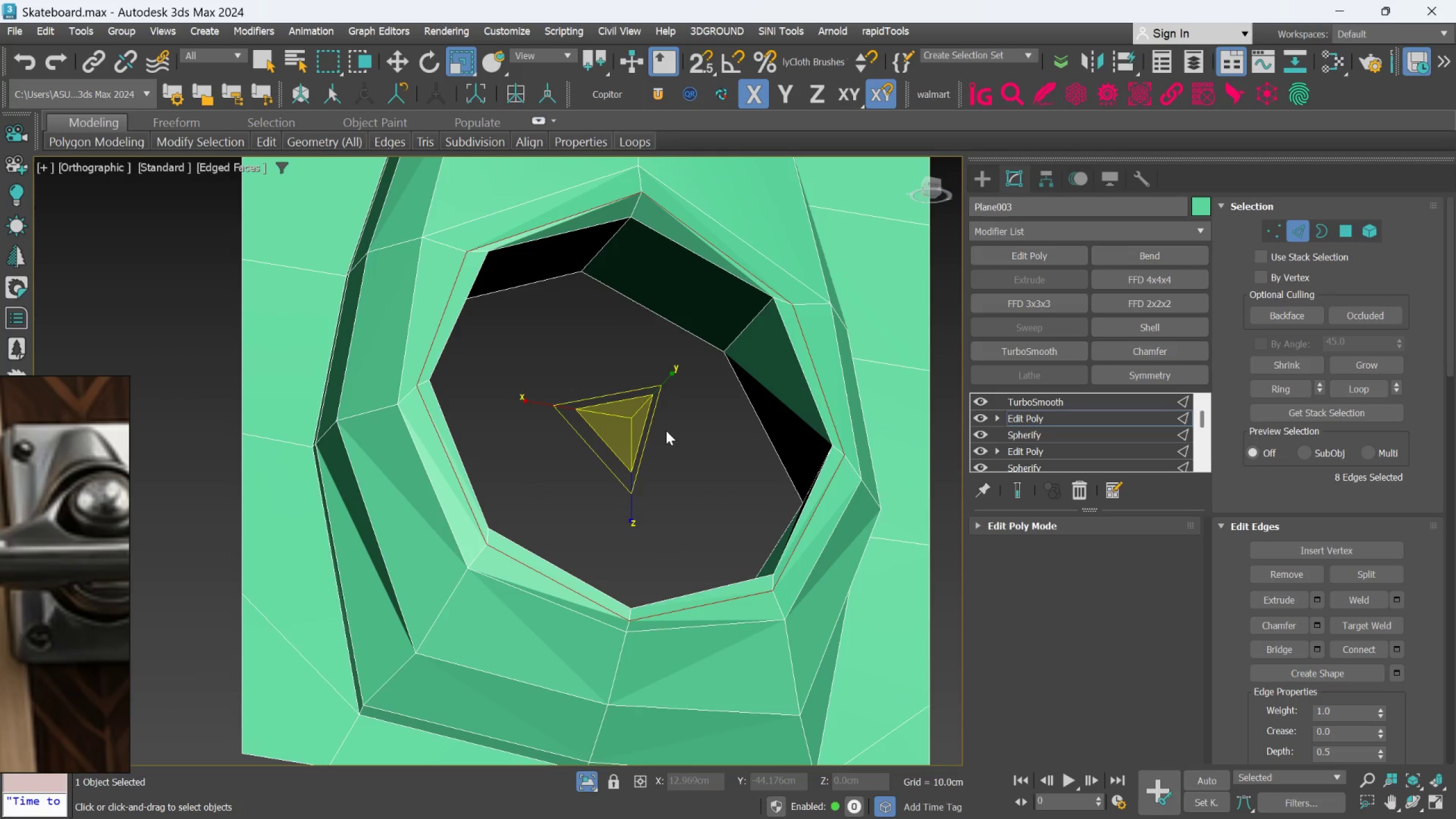 
left_click([626, 444])
 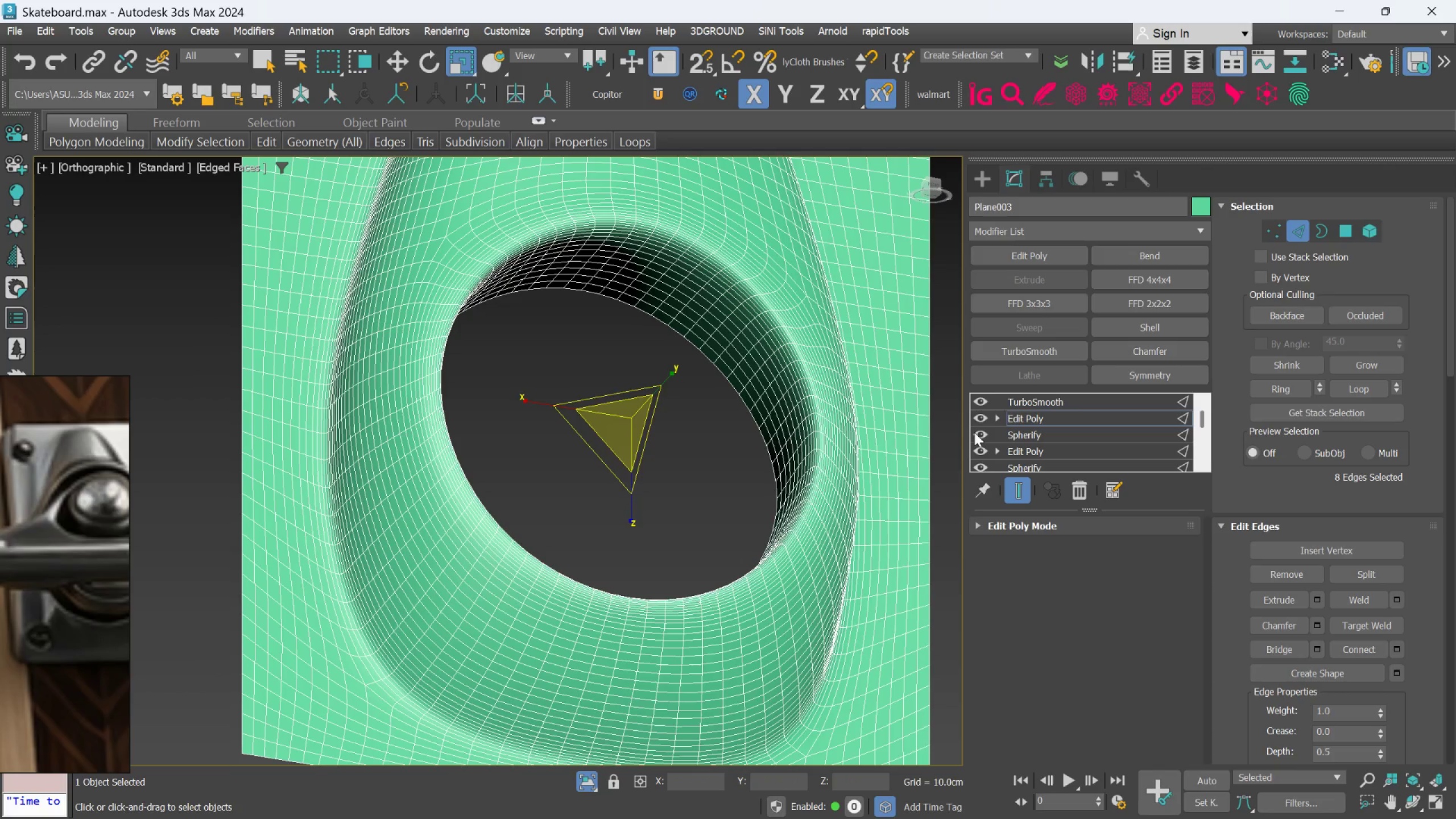 
wait(6.98)
 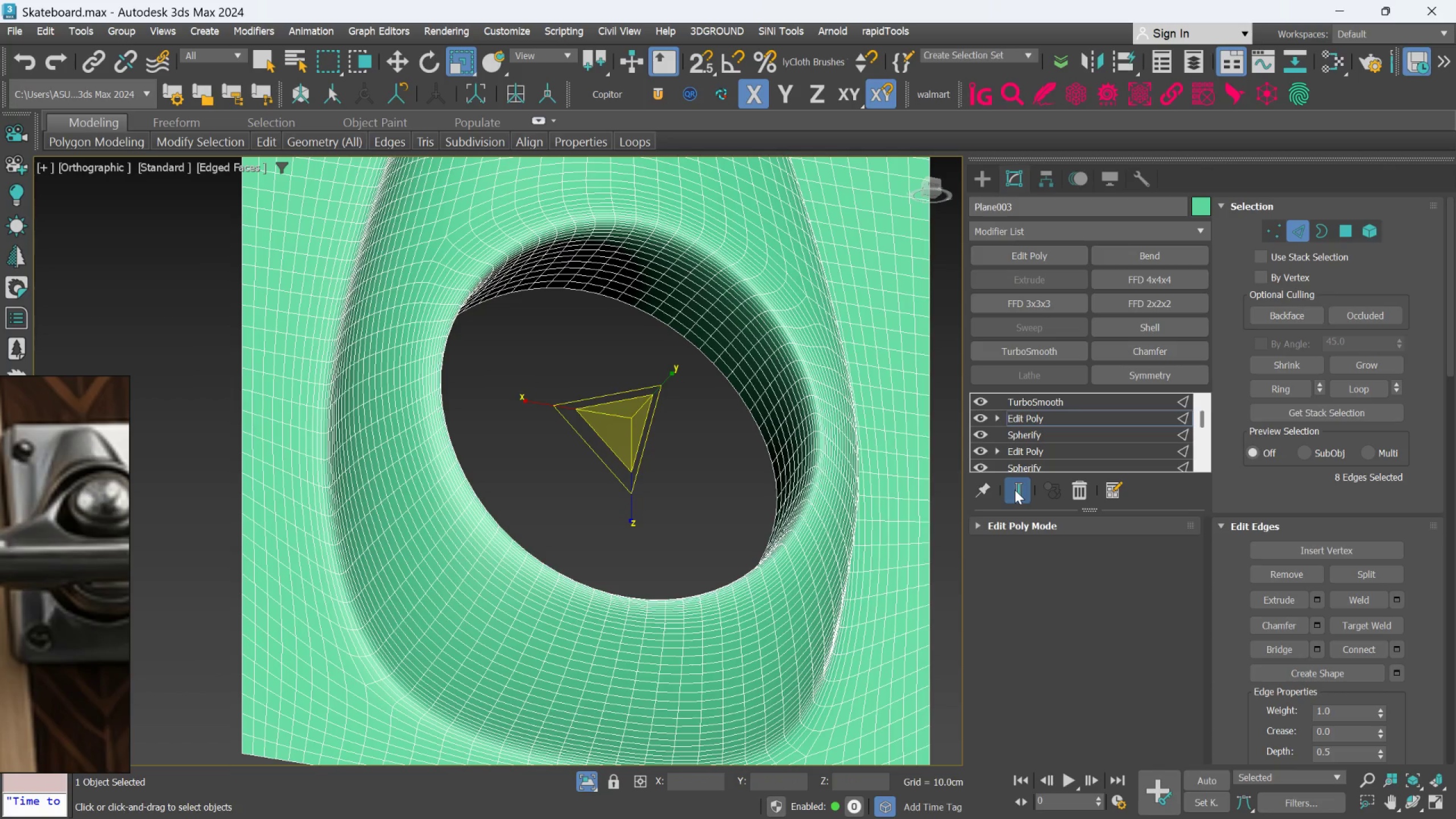 
left_click([1034, 423])
 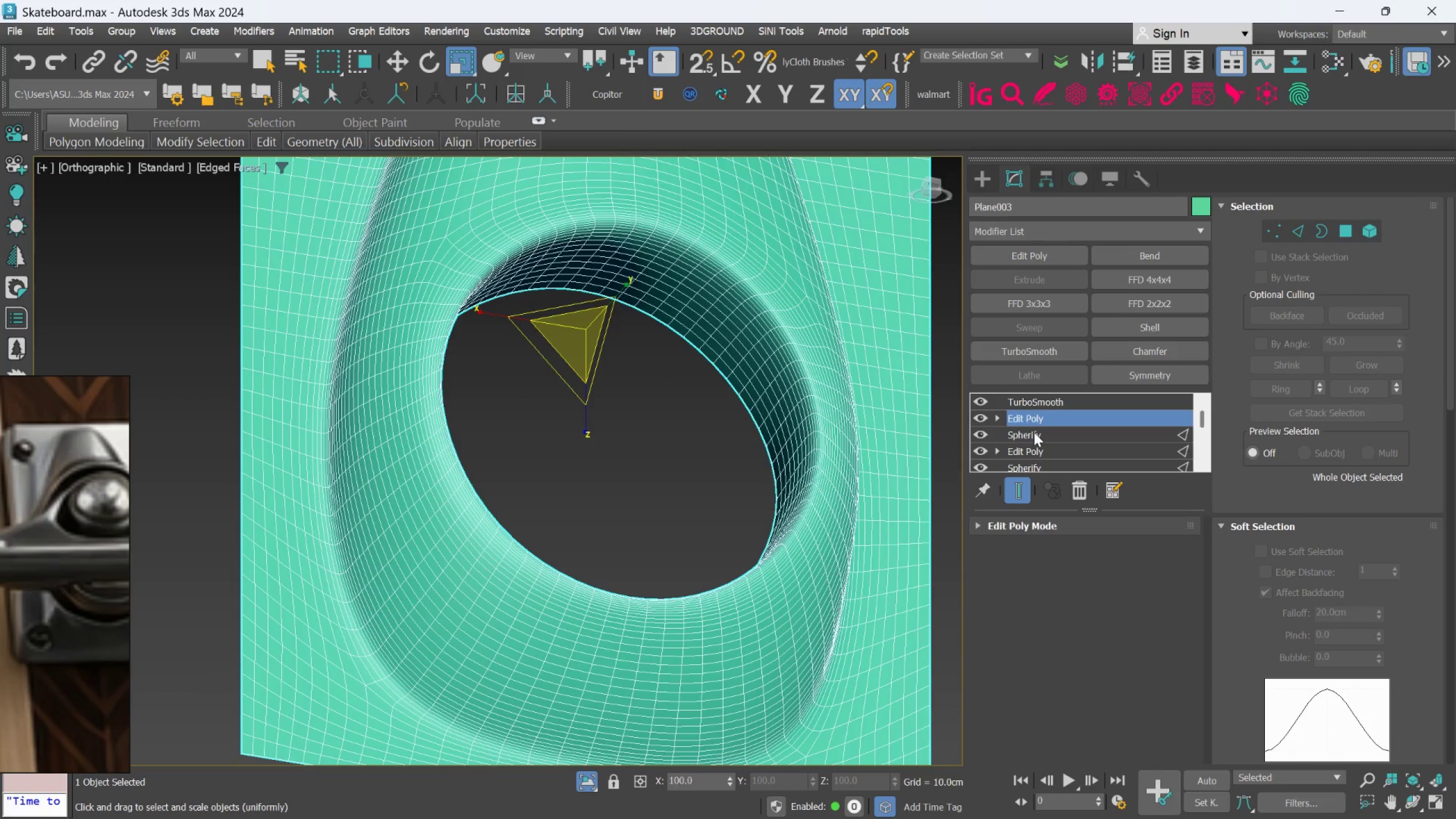 
hold_key(key=ControlLeft, duration=1.39)
left_click([1030, 439])
 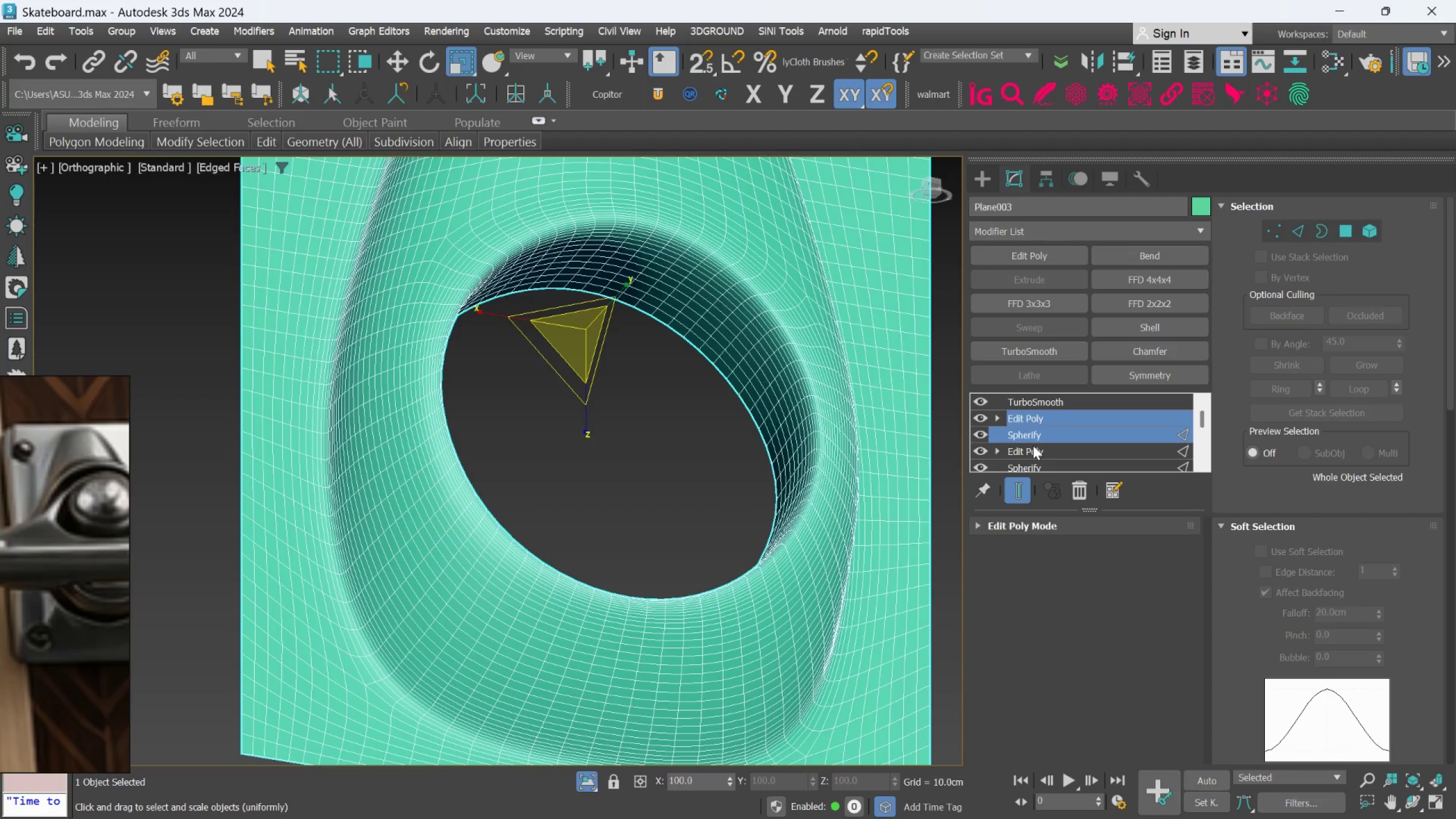 
double_click([1033, 448])
 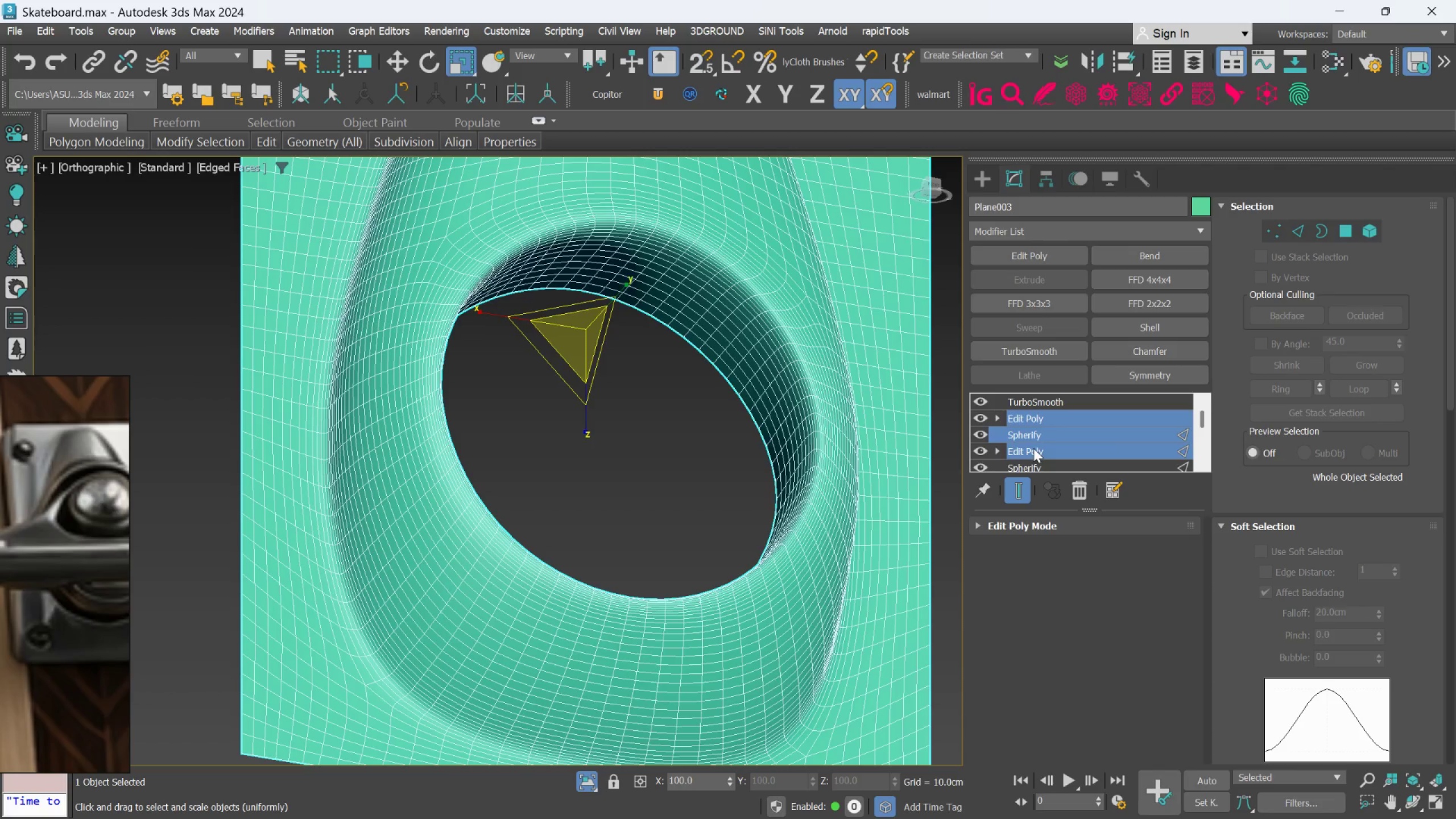 
scroll: coordinate [1033, 448], scroll_direction: down, amount: 1.0
 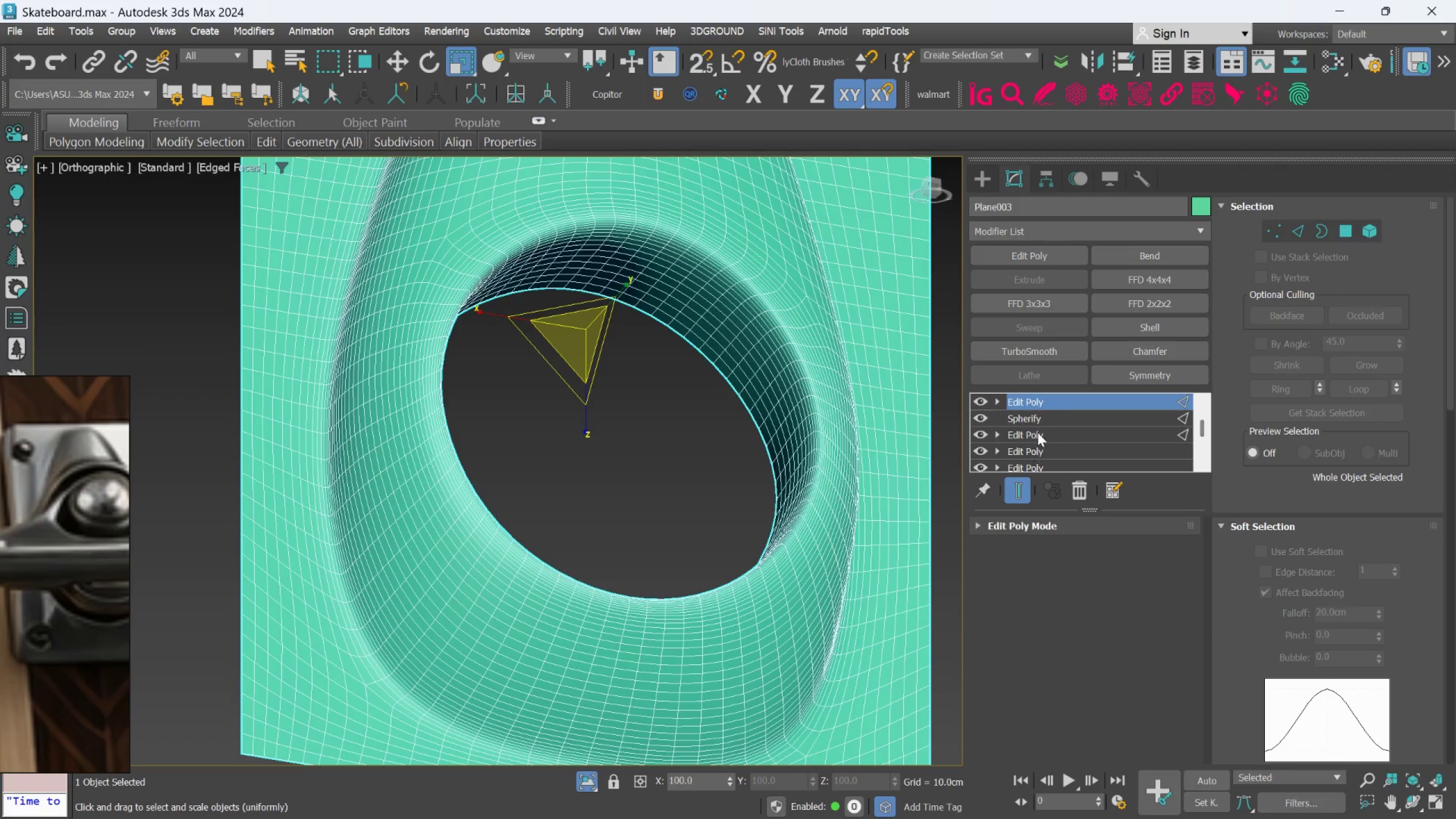 
hold_key(key=ControlLeft, duration=0.69)
left_click([1037, 419])
 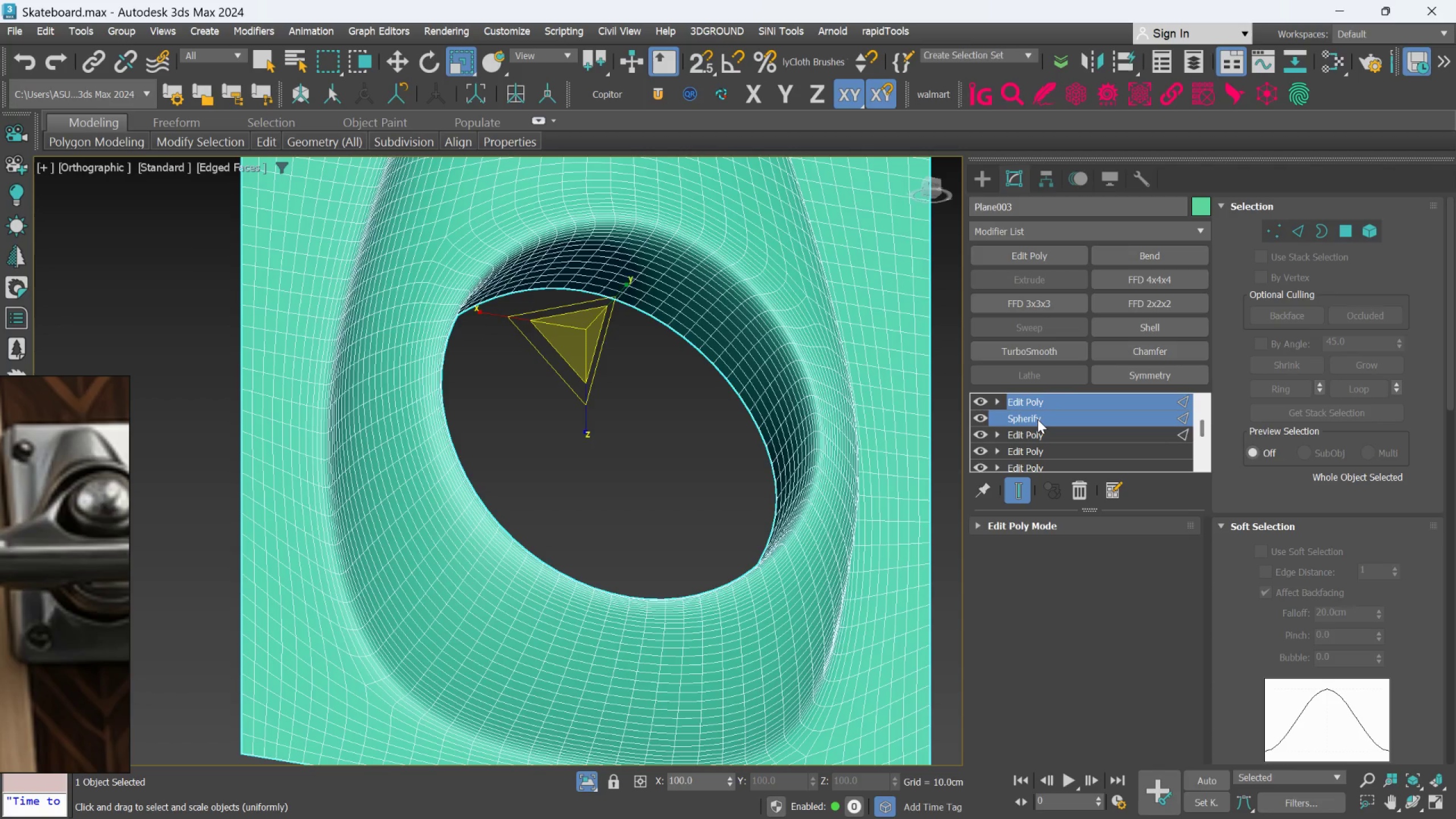 
right_click([1037, 419])
 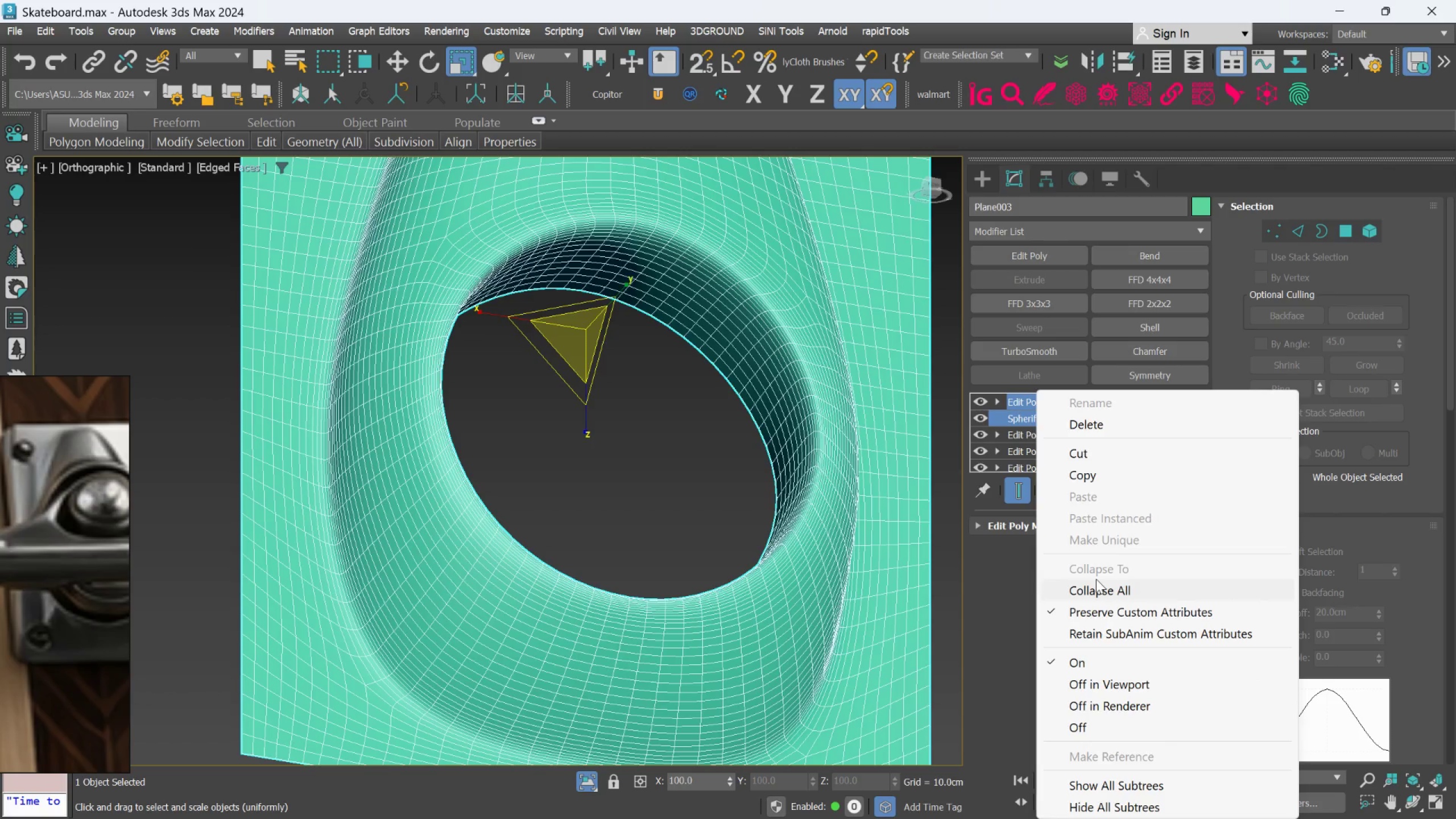 
left_click([1093, 592])
 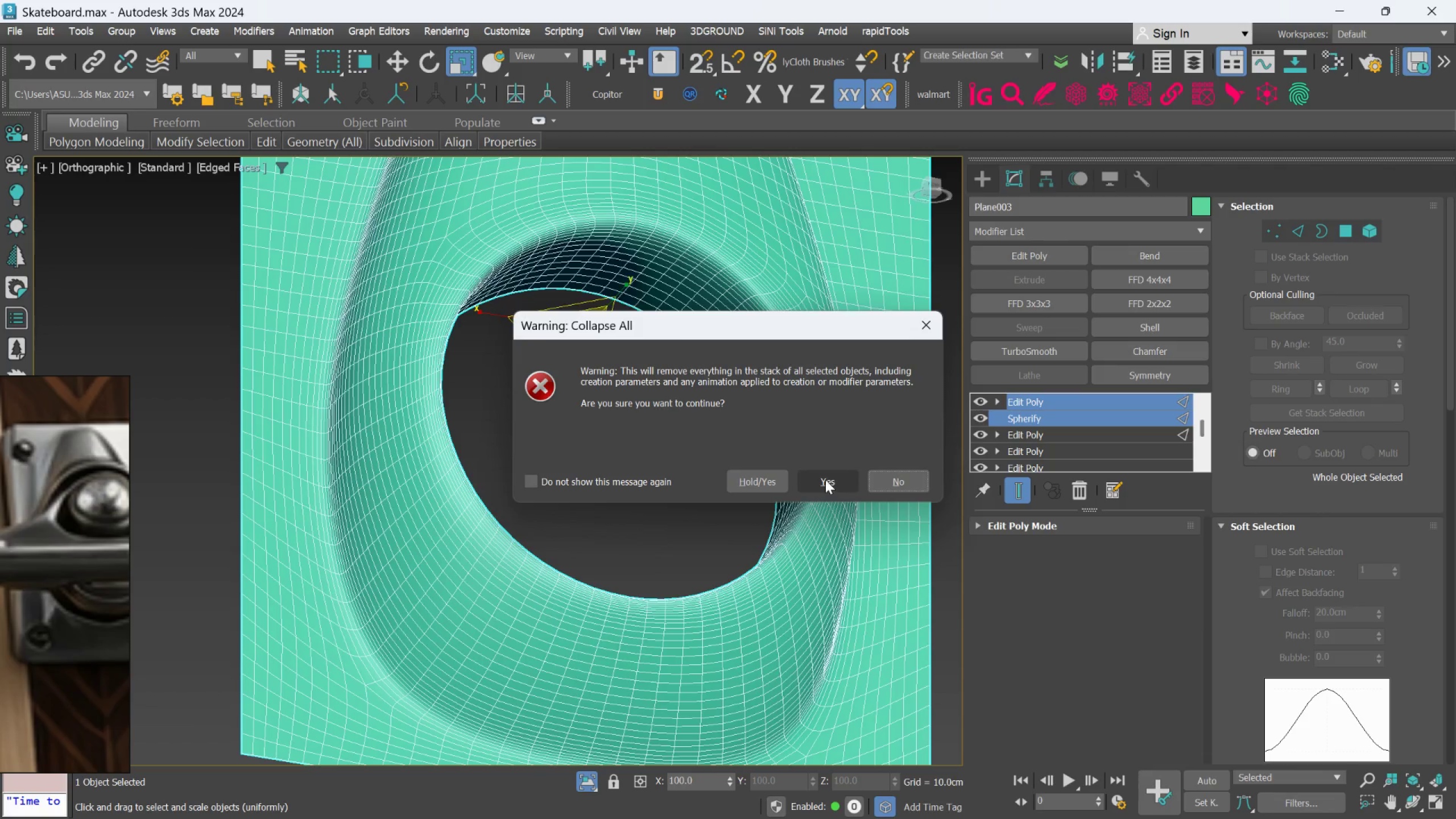 
left_click([825, 479])
 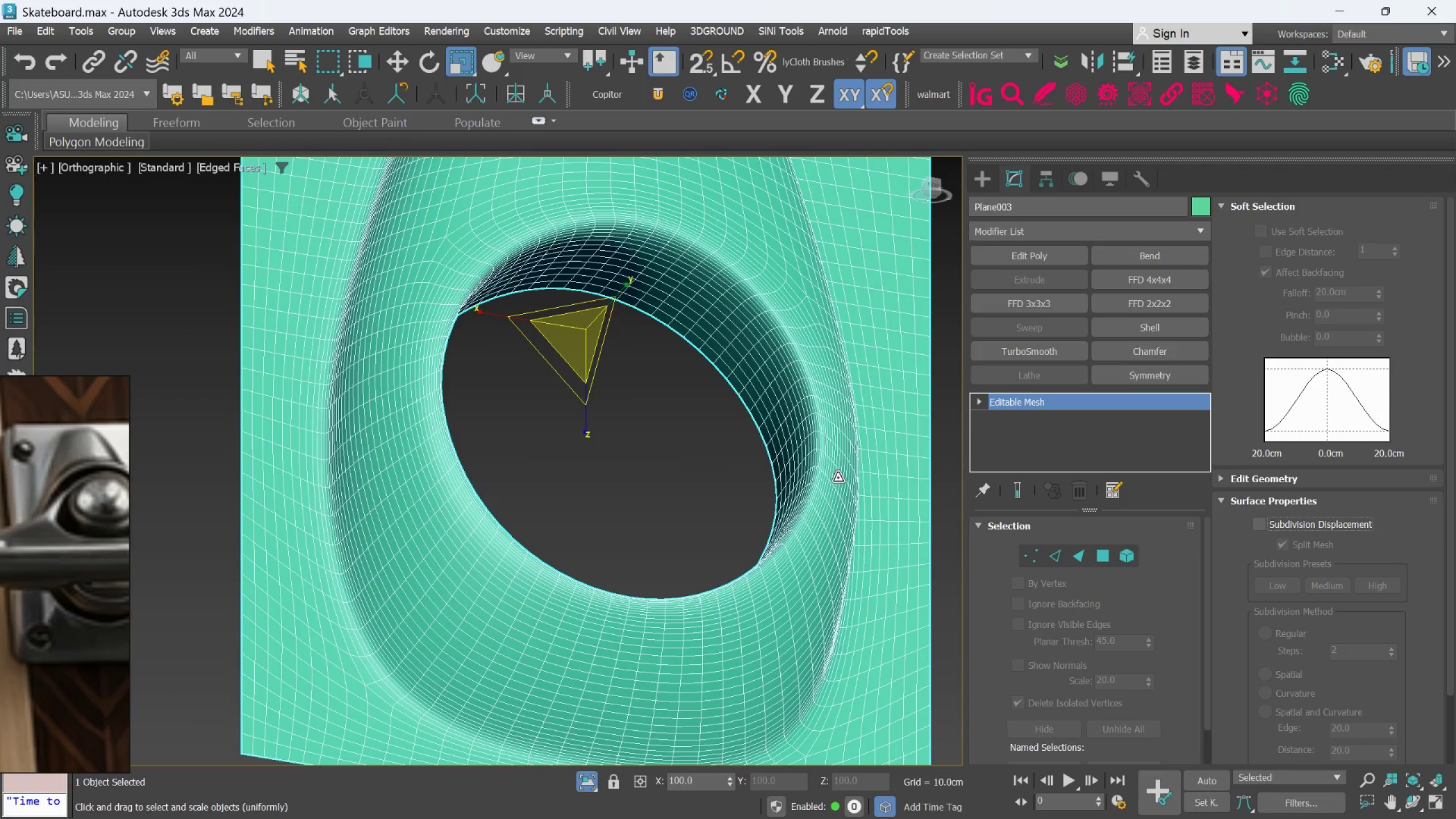 
key(Control+Z)
 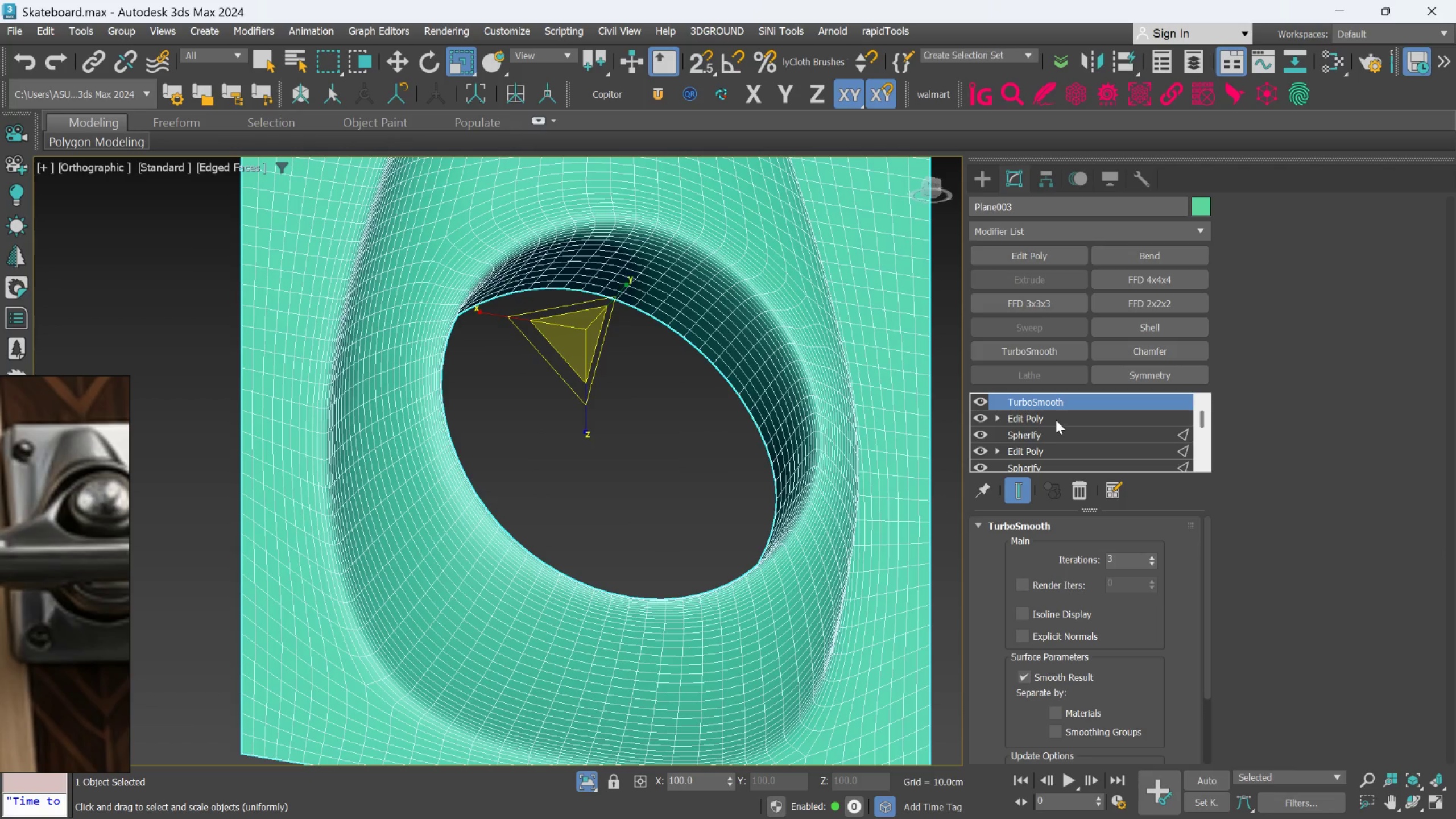 
left_click([1054, 417])
 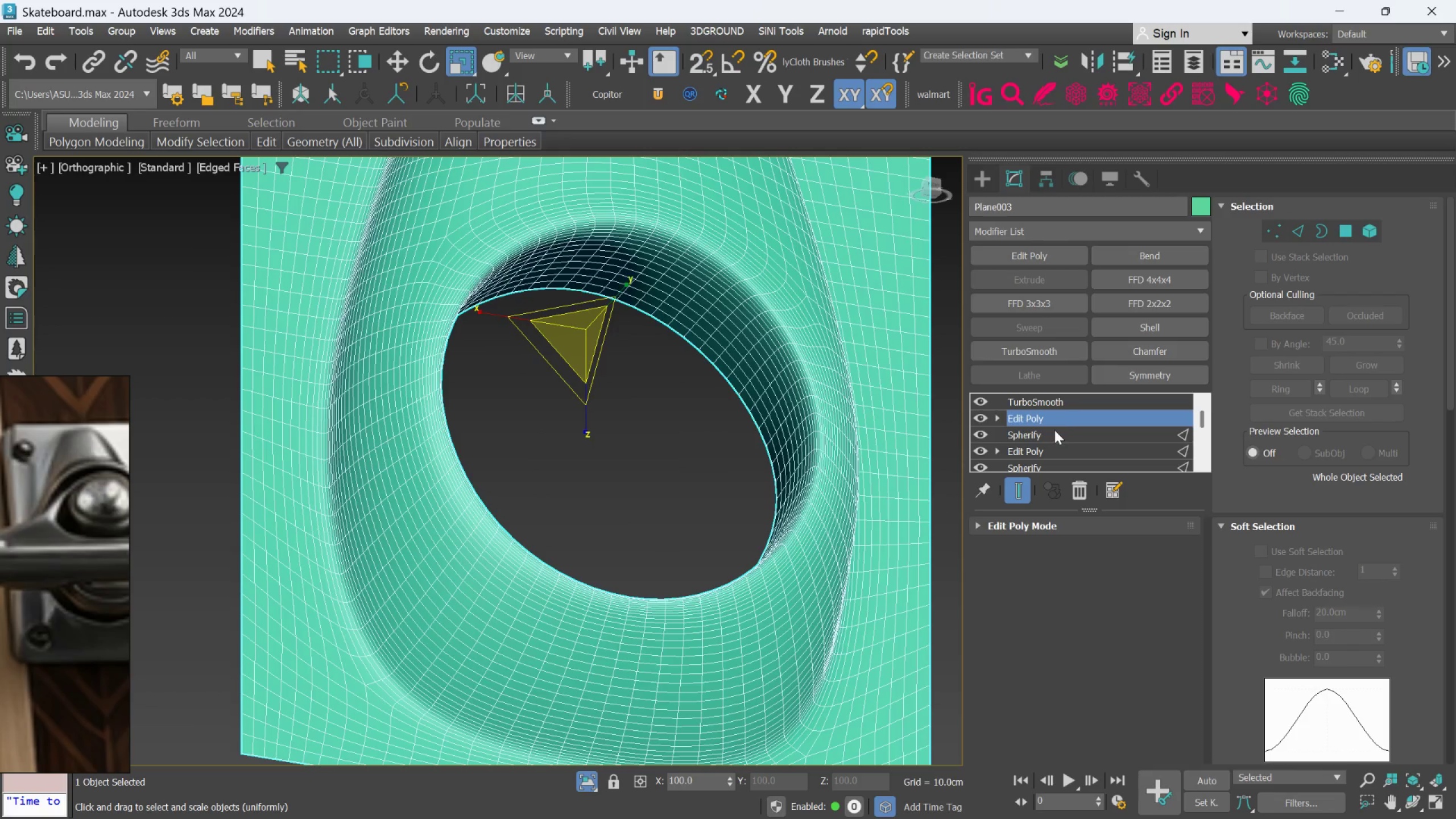 
key(Control+ControlLeft)
 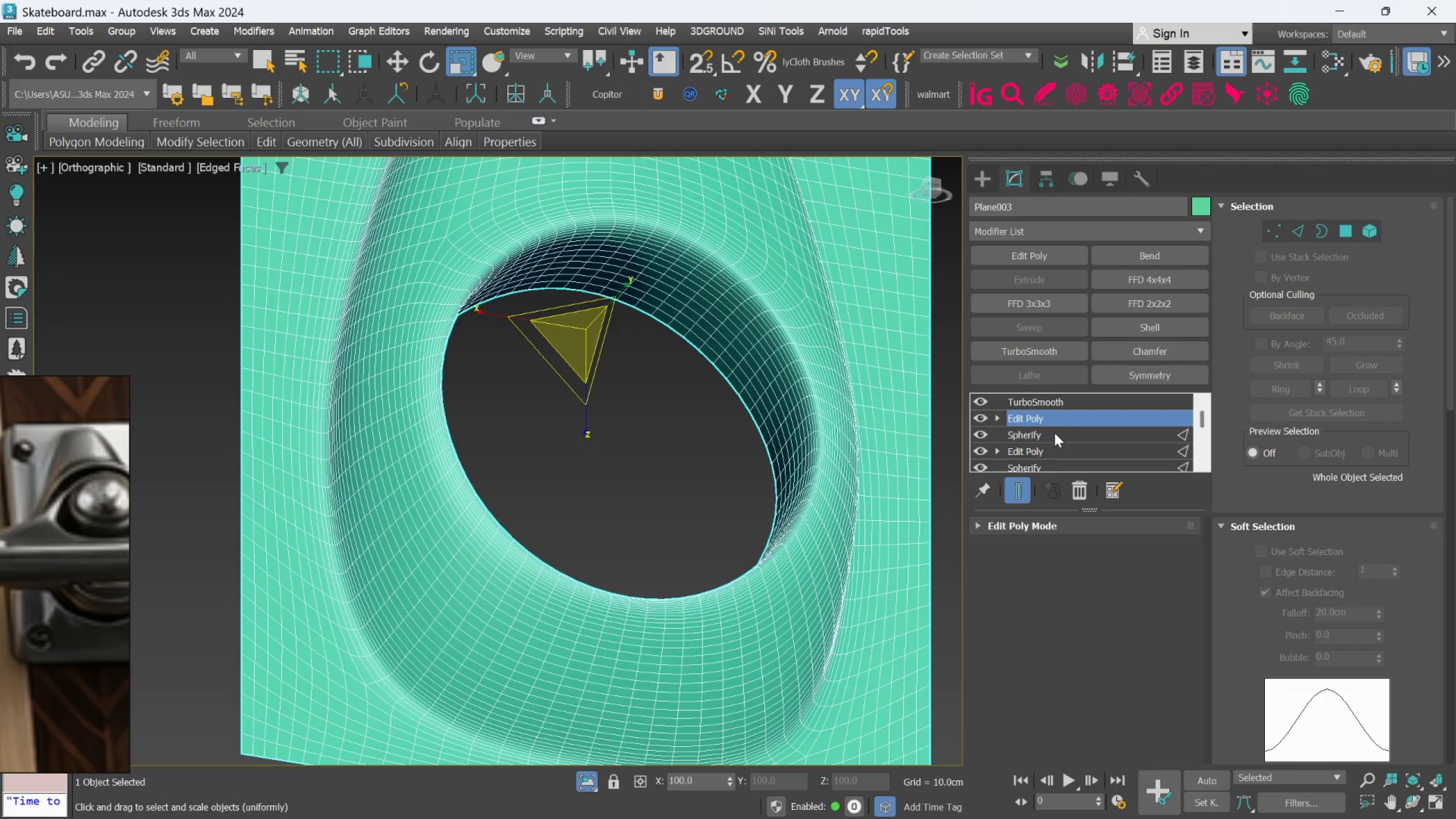 
left_click([1054, 433])
 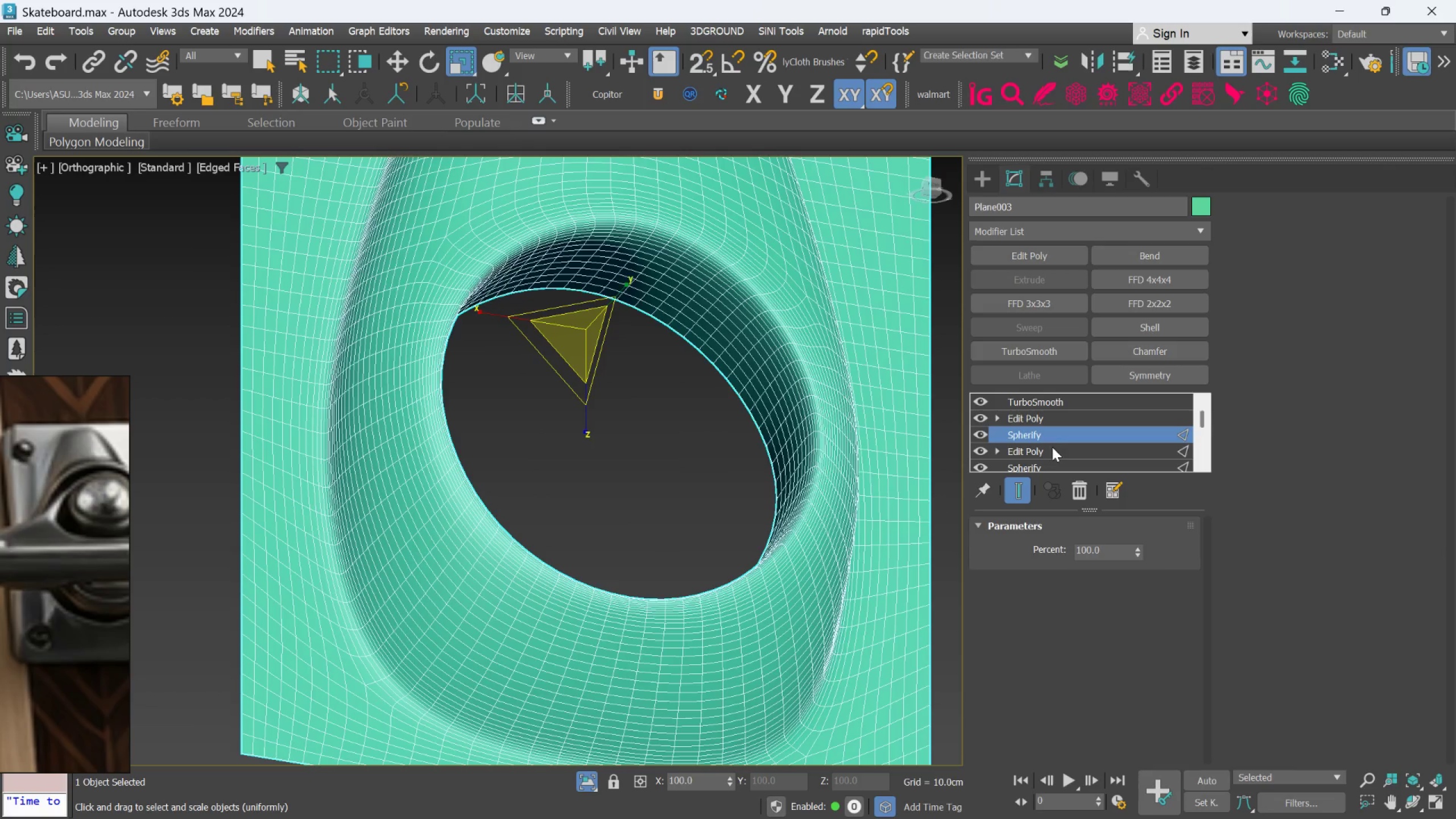 
double_click([1052, 447])
 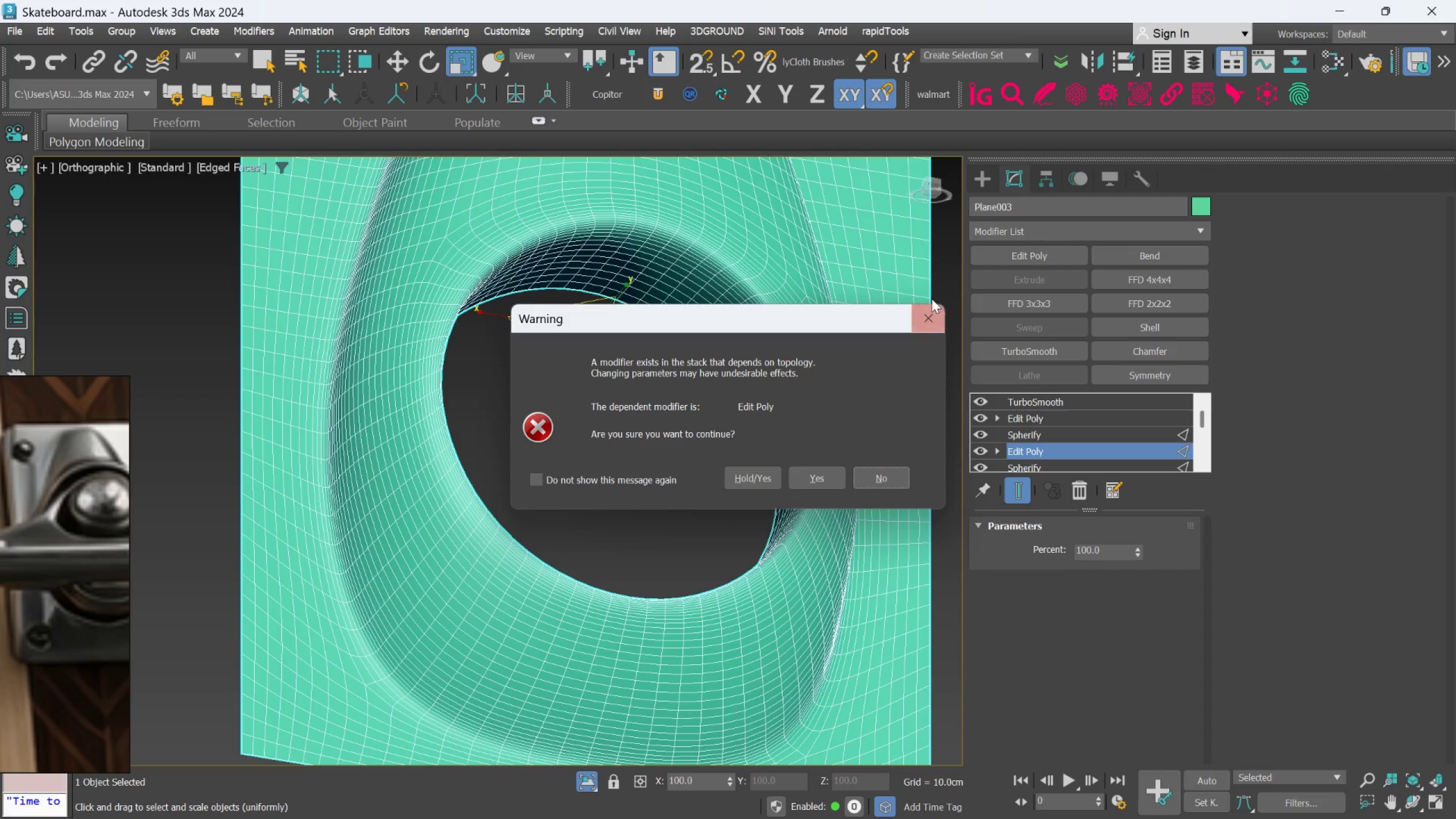 
left_click([928, 312])
 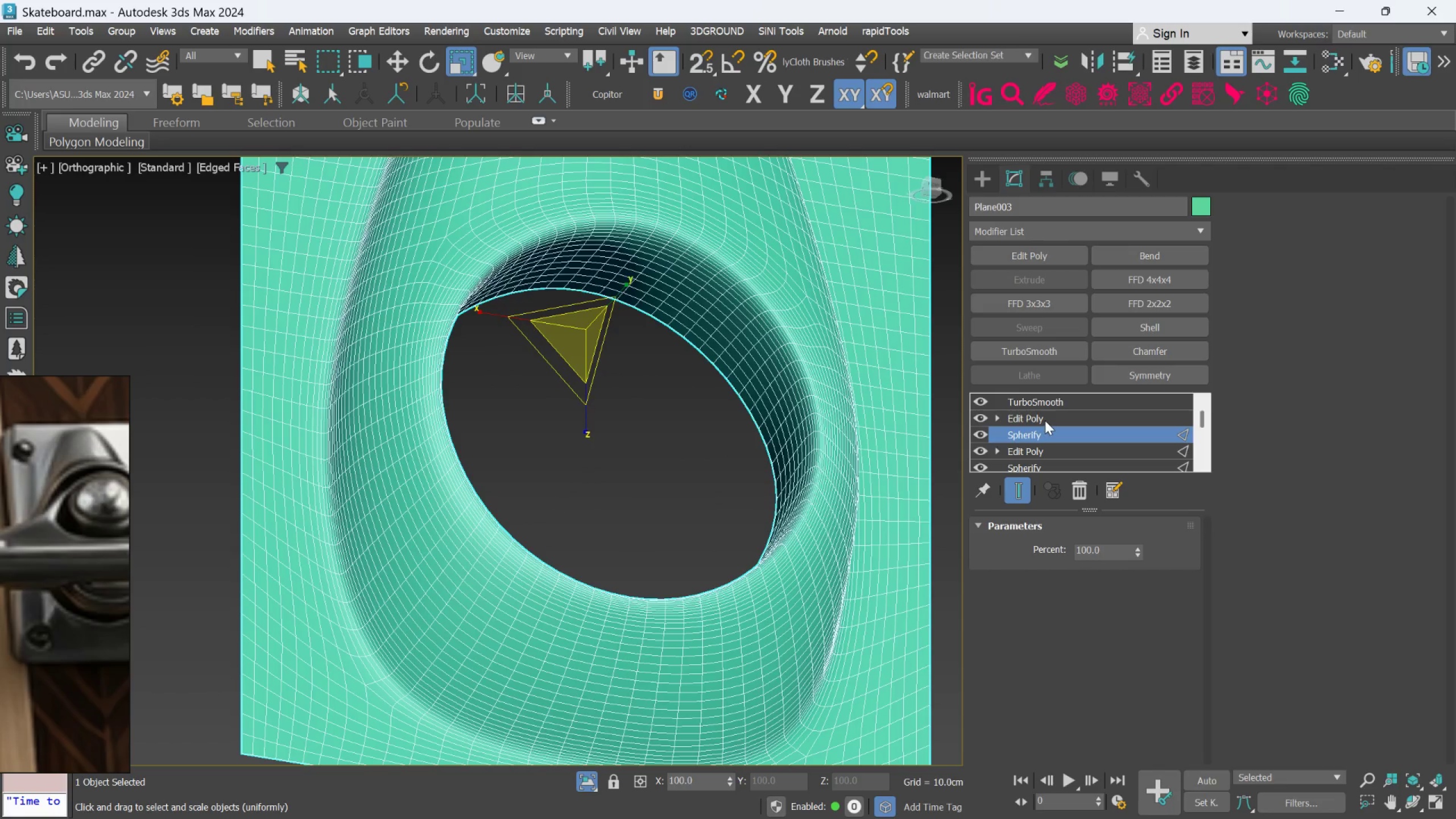 
left_click([1045, 420])
 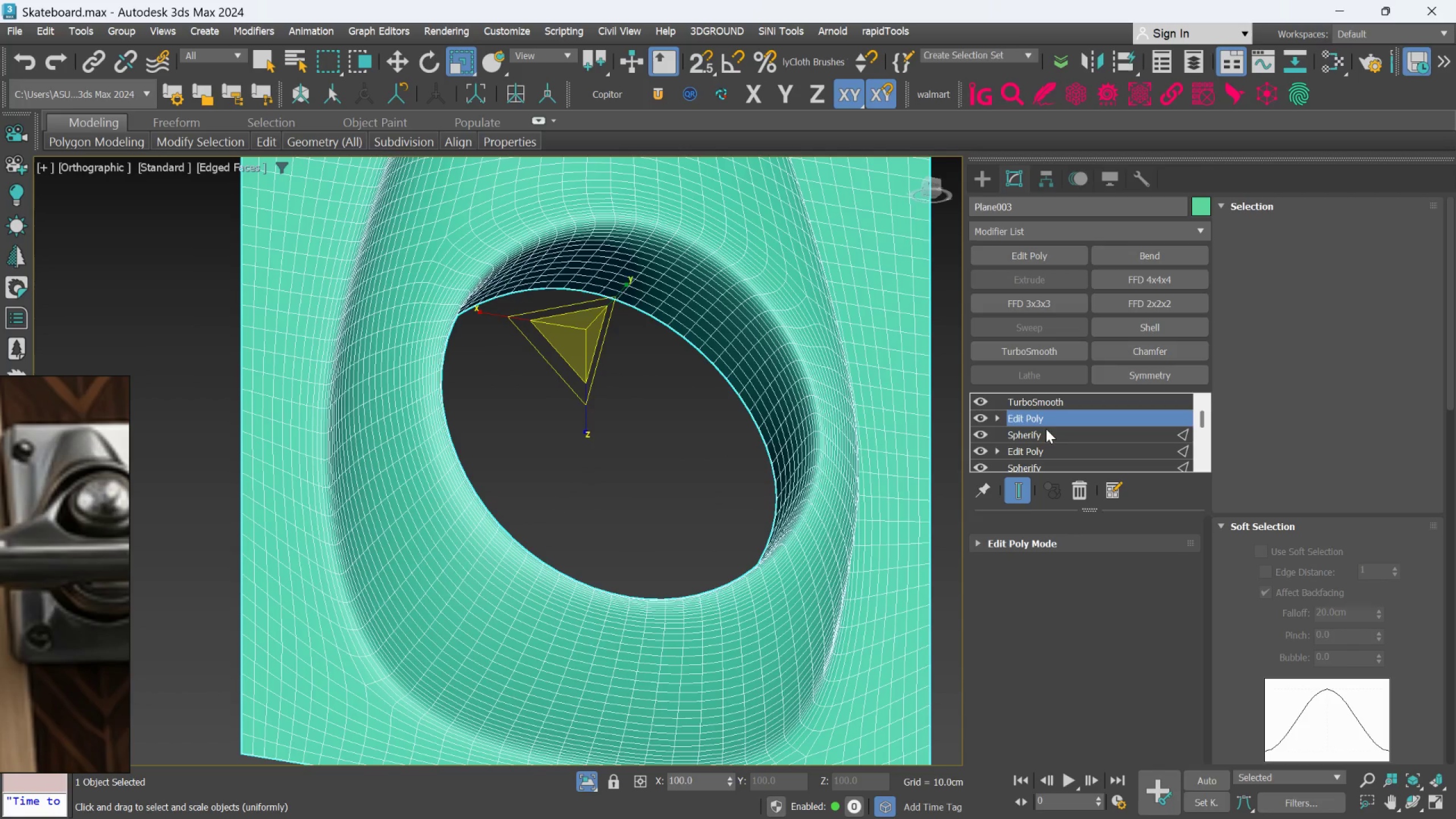 
hold_key(key=ControlLeft, duration=0.98)
left_click([1045, 432])
 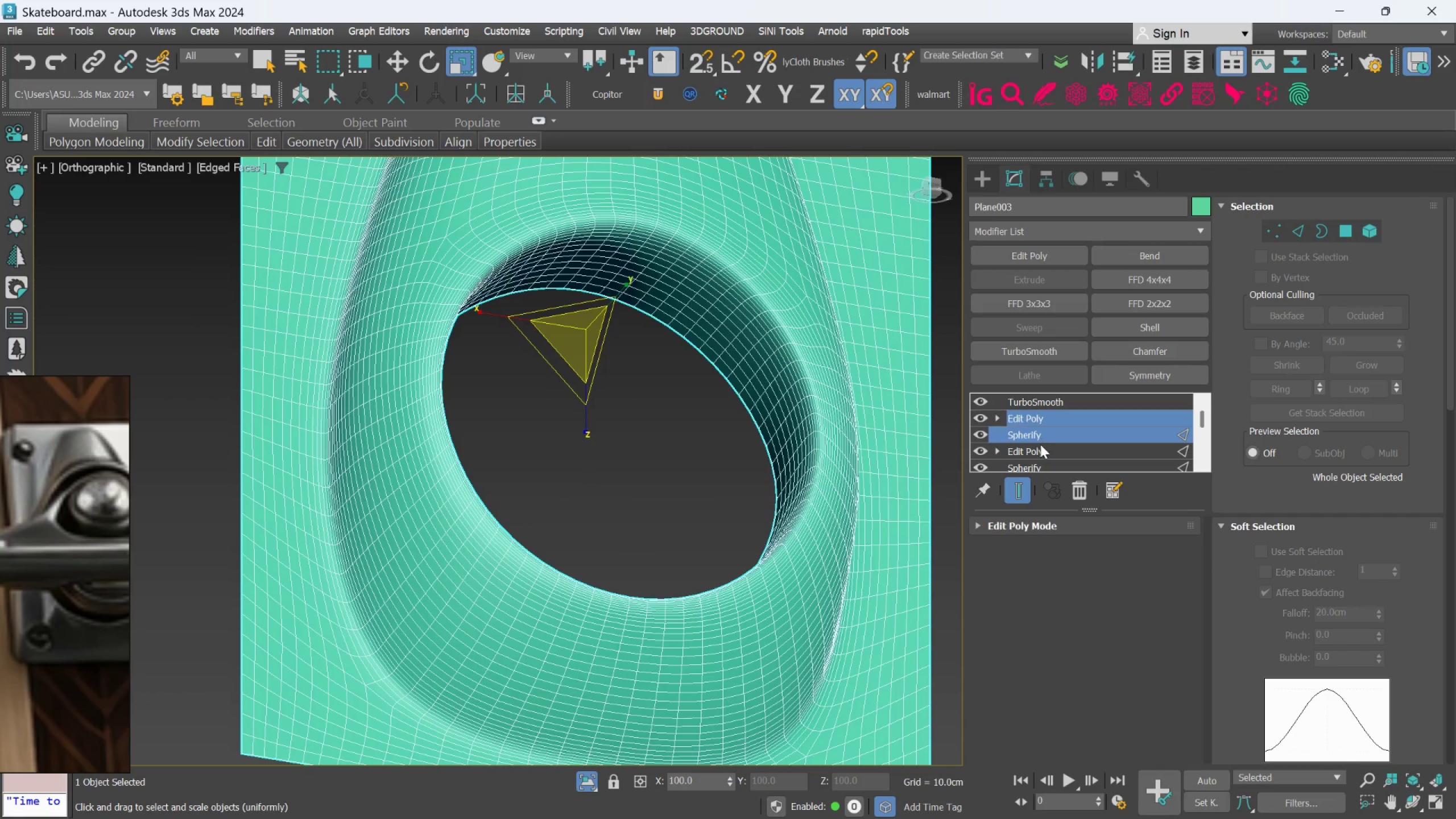 
left_click([1040, 444])
 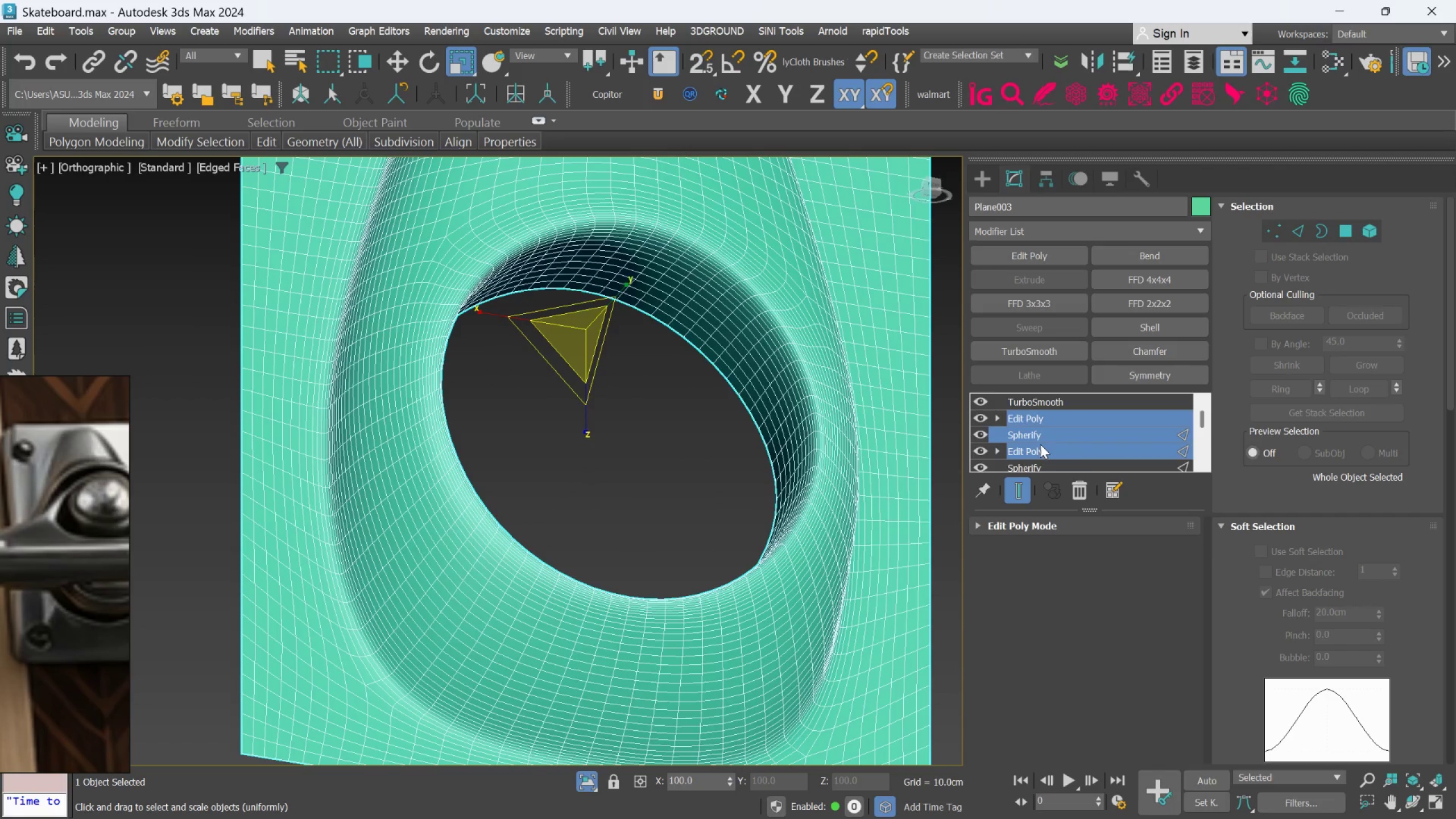 
scroll: coordinate [1040, 444], scroll_direction: down, amount: 1.0
 